 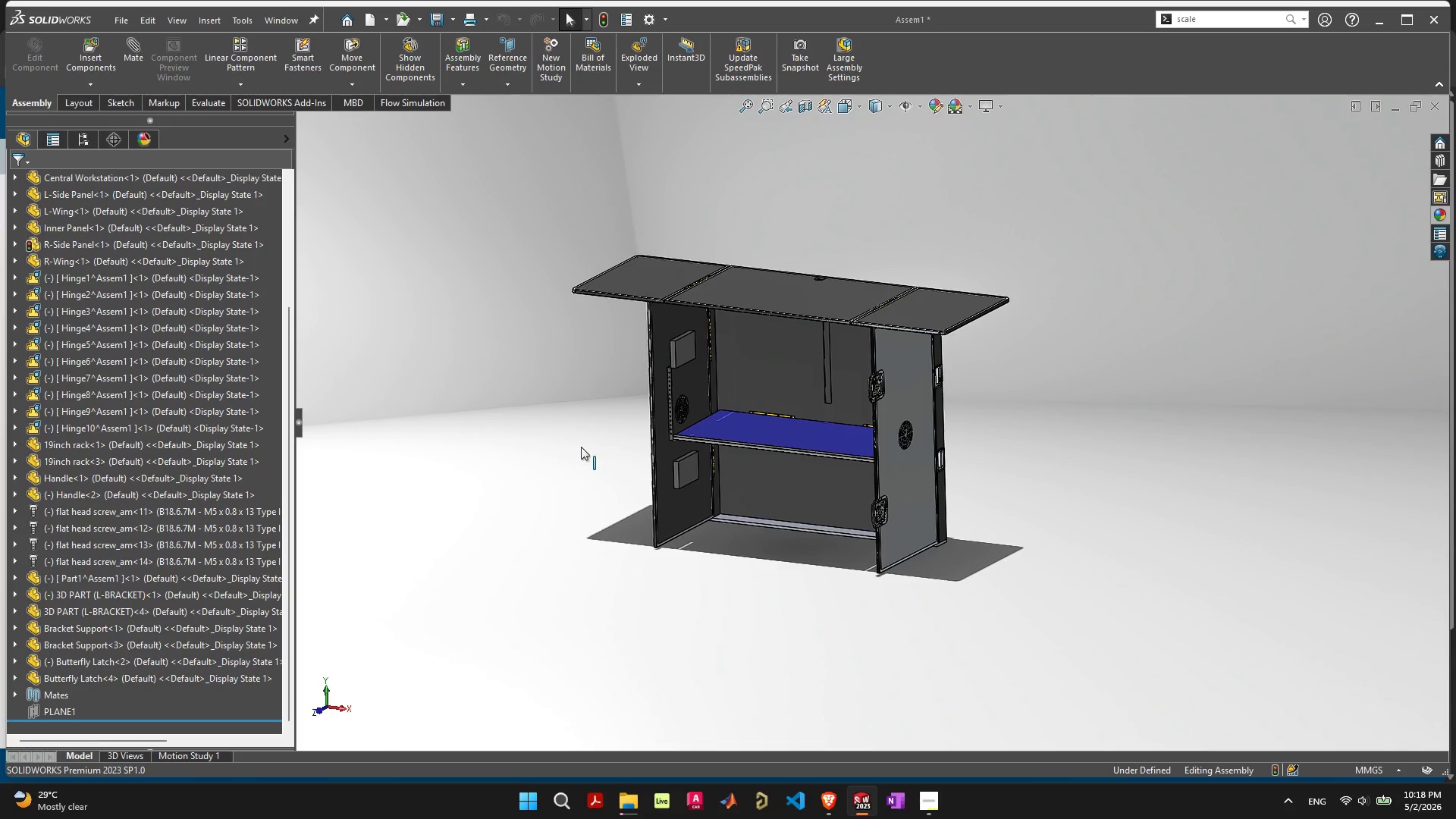 
mouse_move([124, 579])
 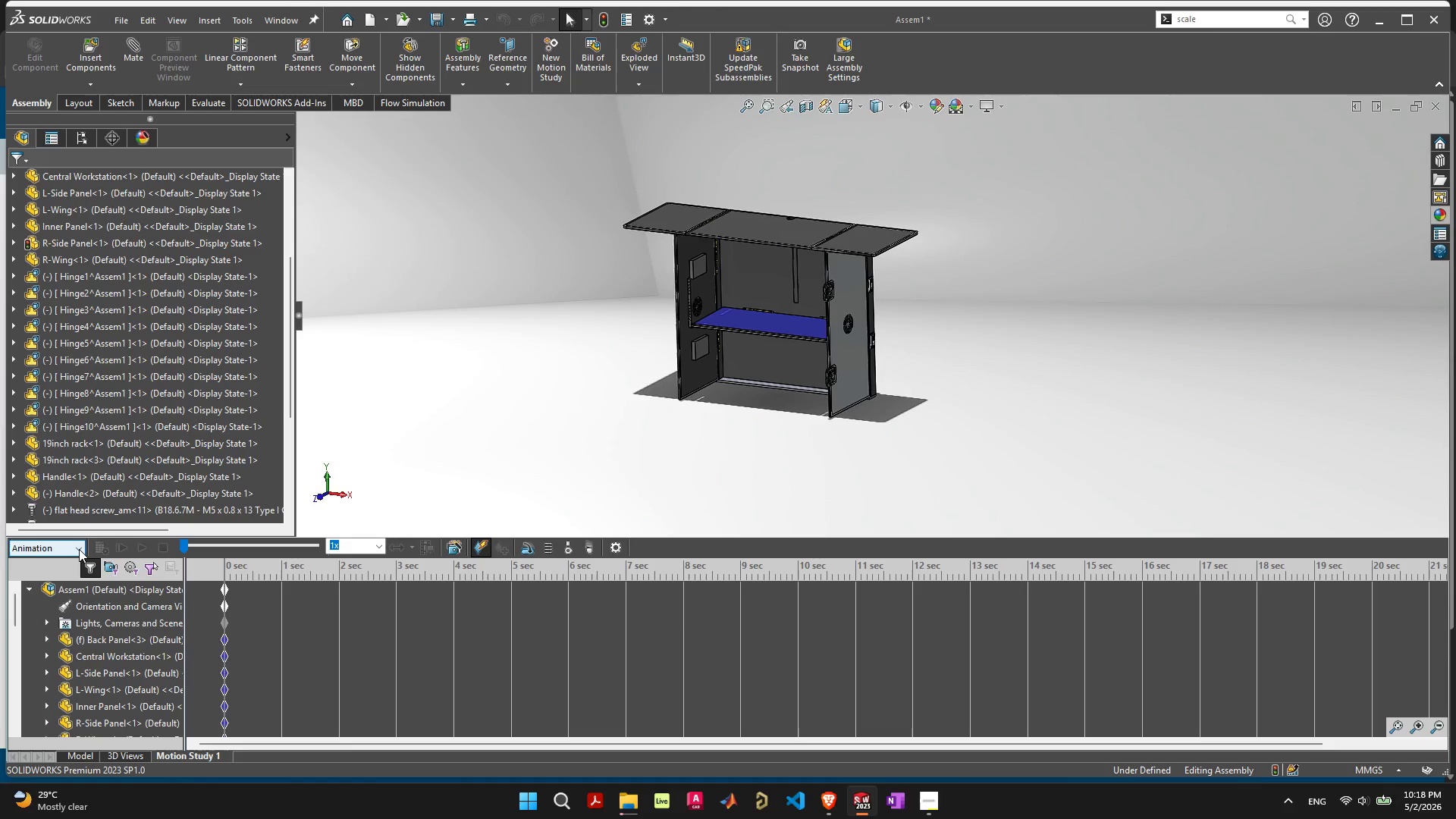 
left_click([78, 549])
 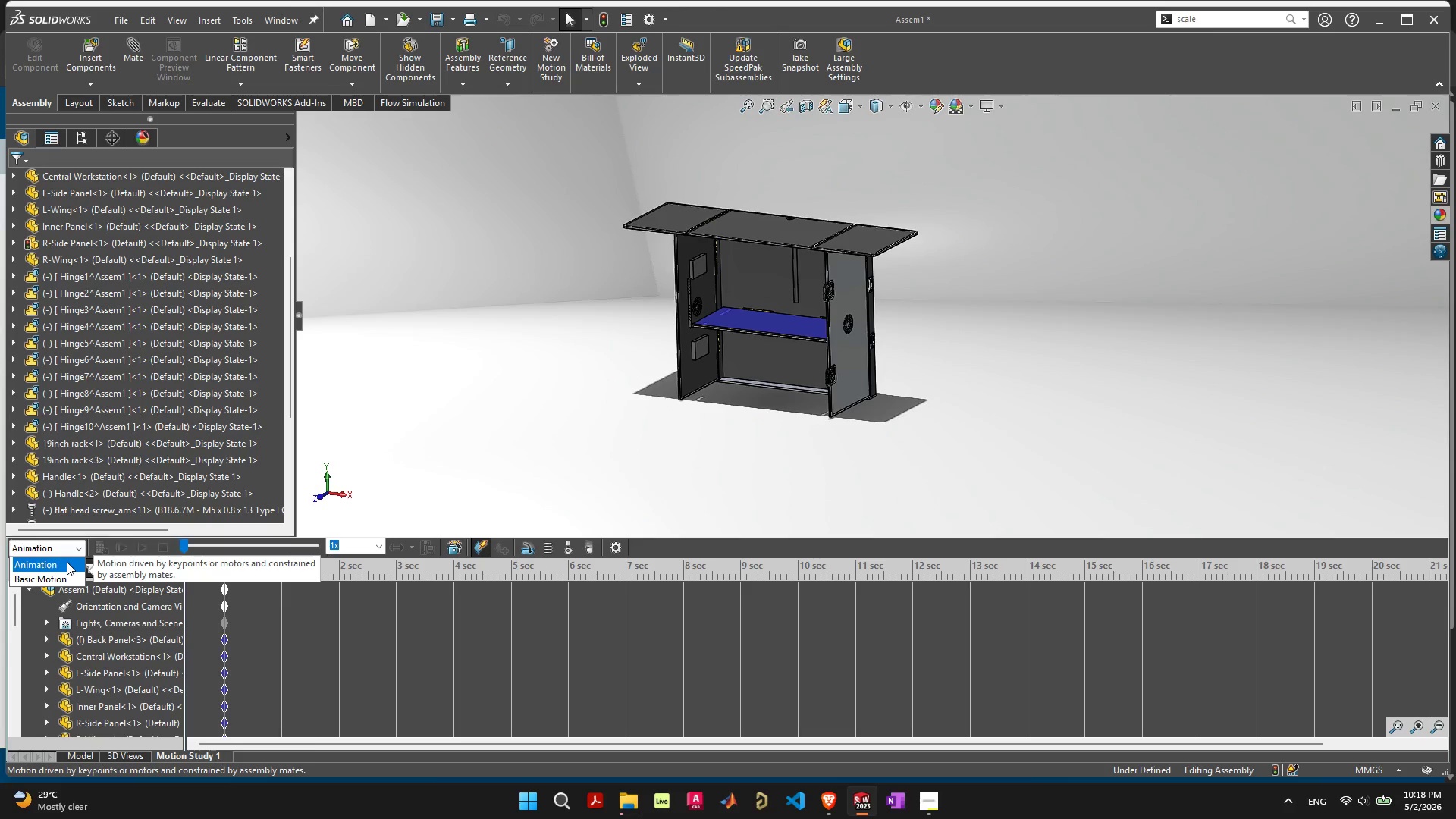 
wait(6.52)
 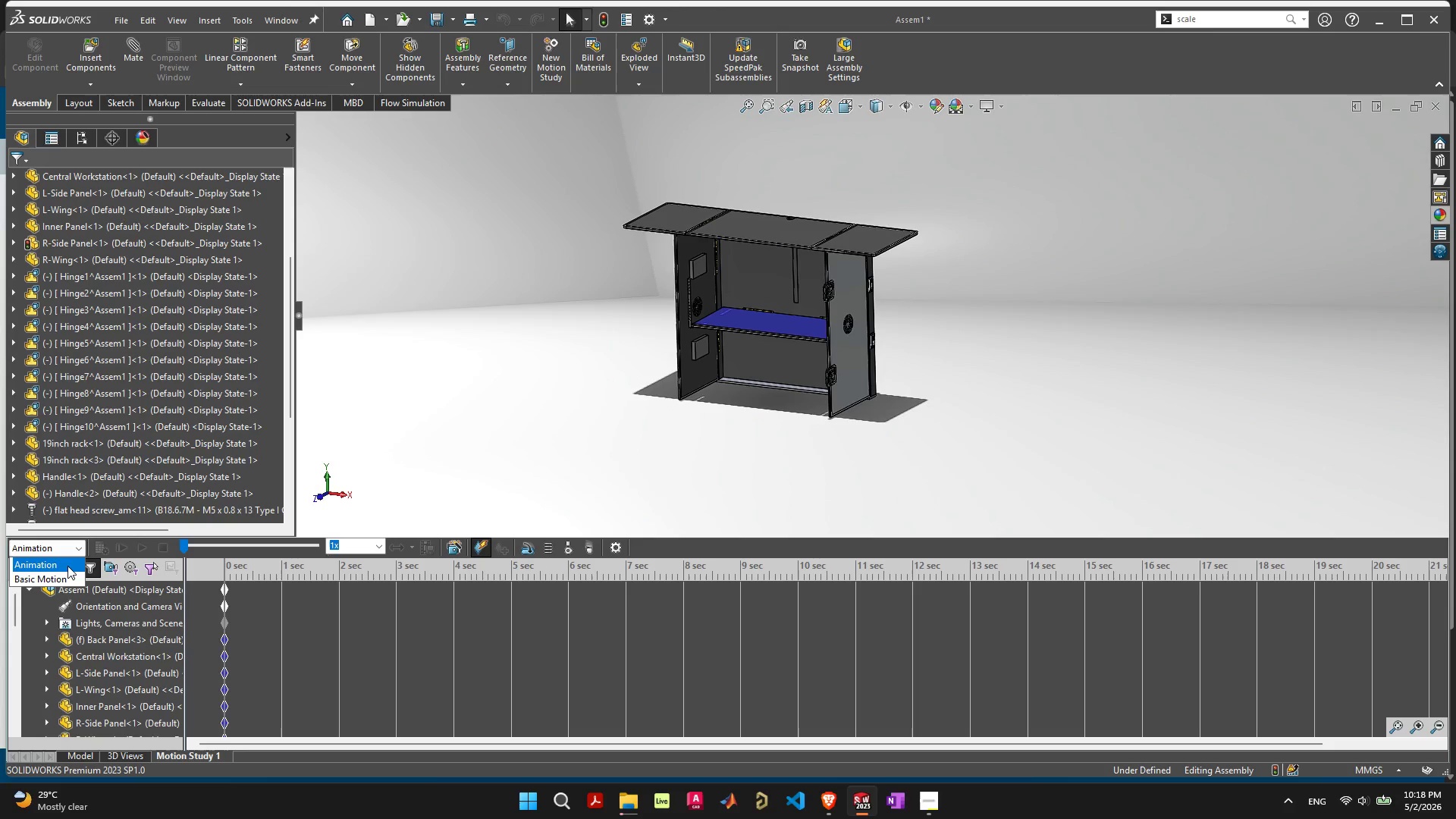 
left_click([67, 562])
 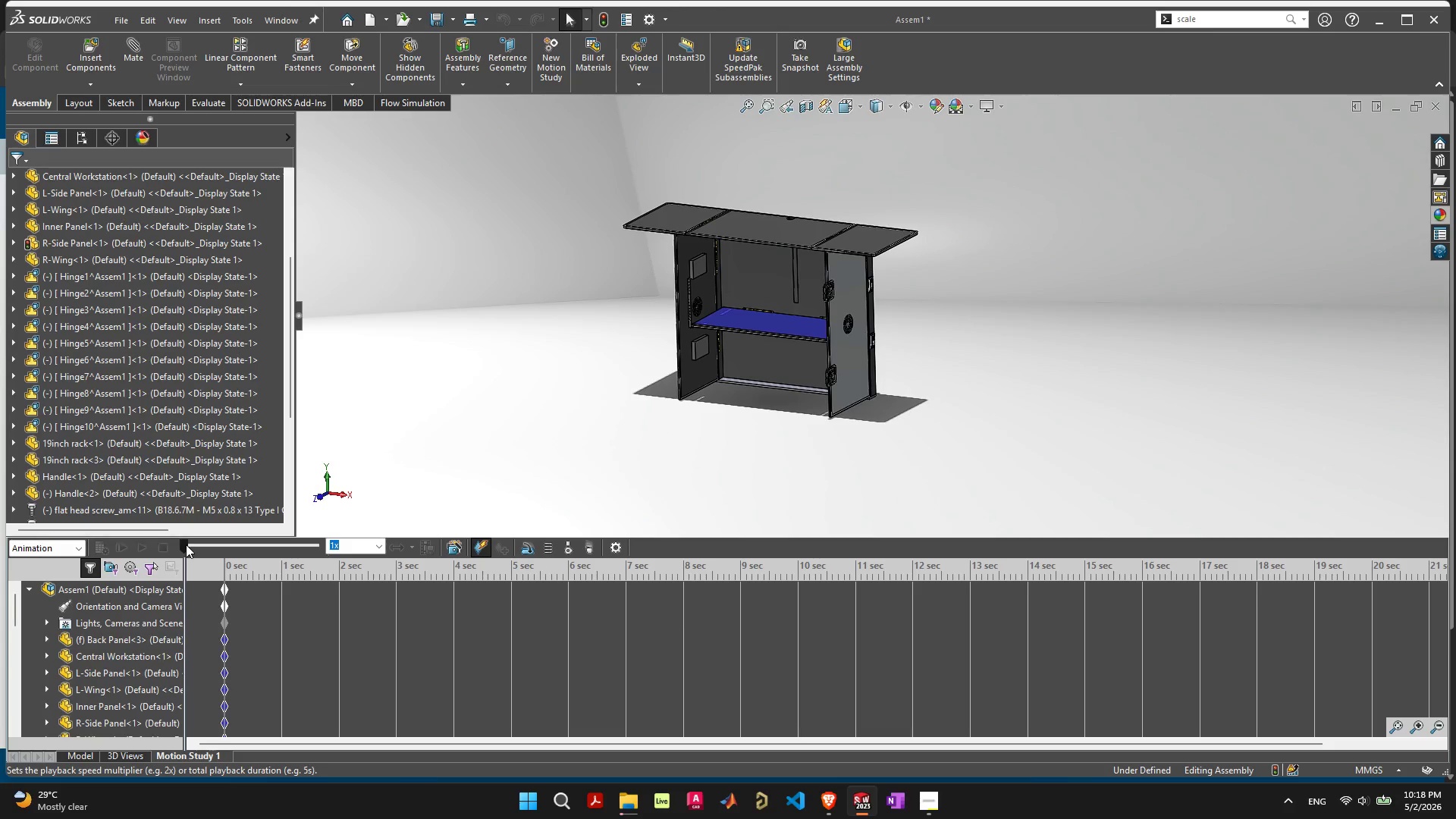 
wait(6.23)
 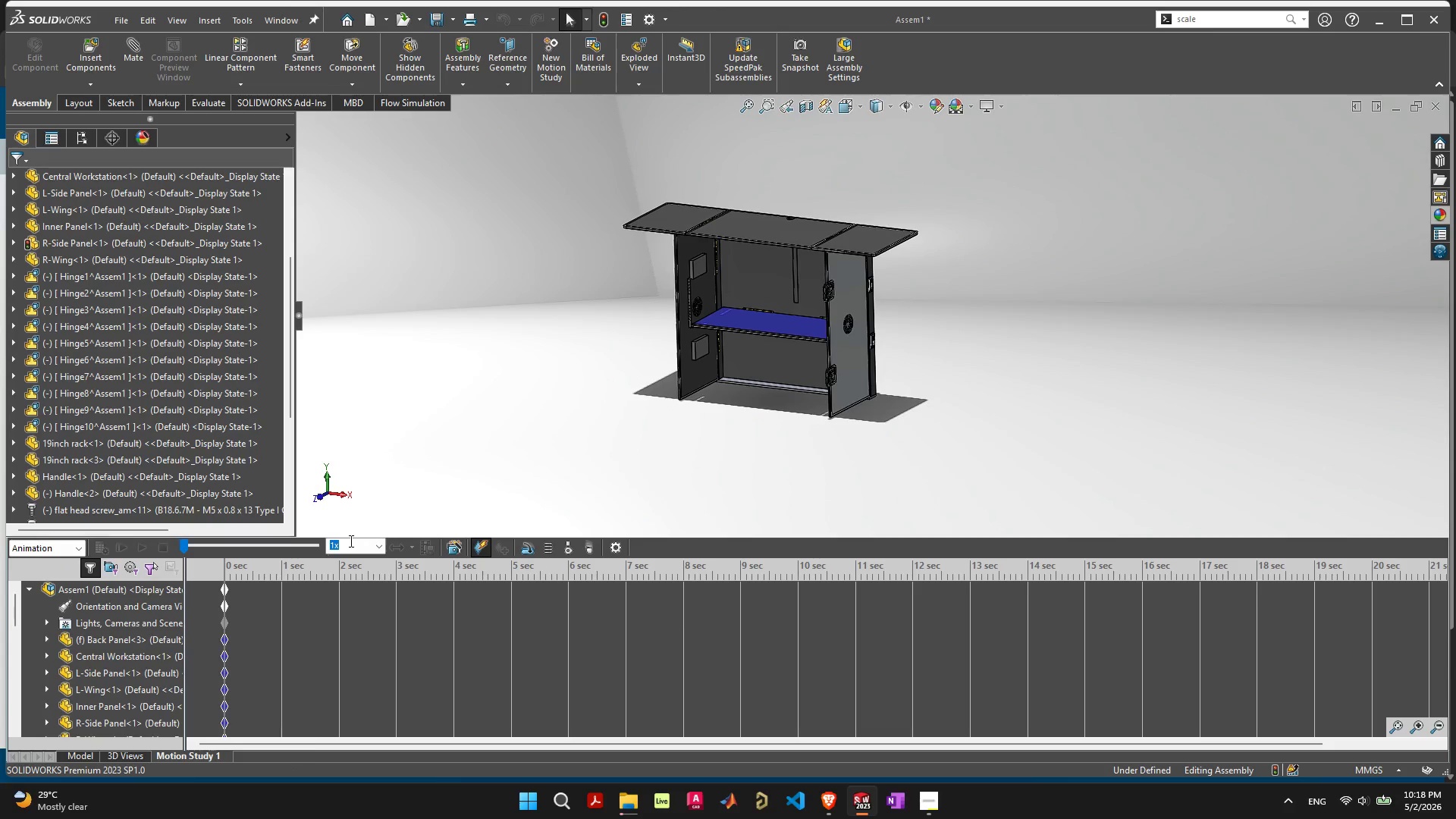 
left_click([383, 544])
 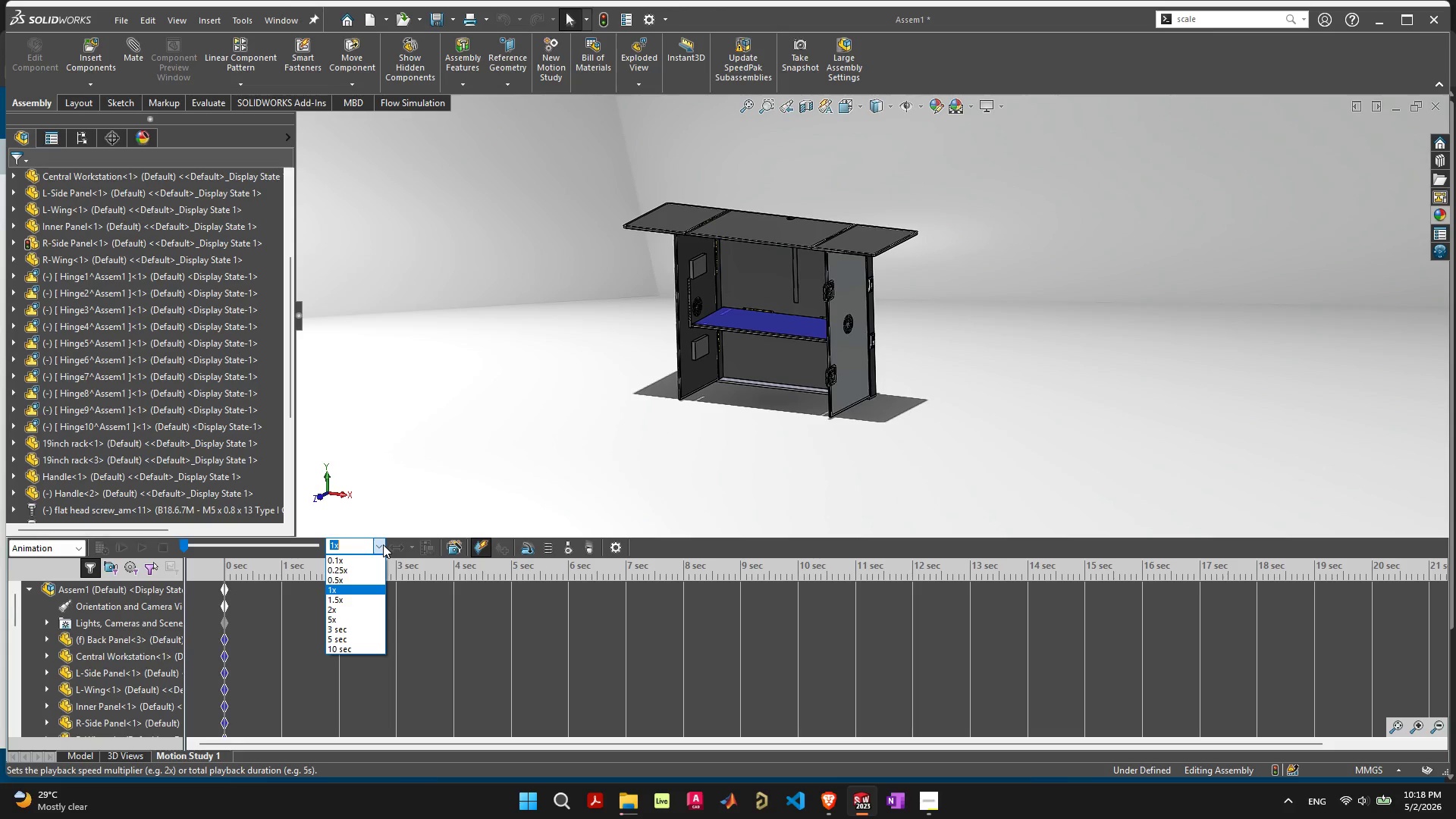 
left_click([383, 544])
 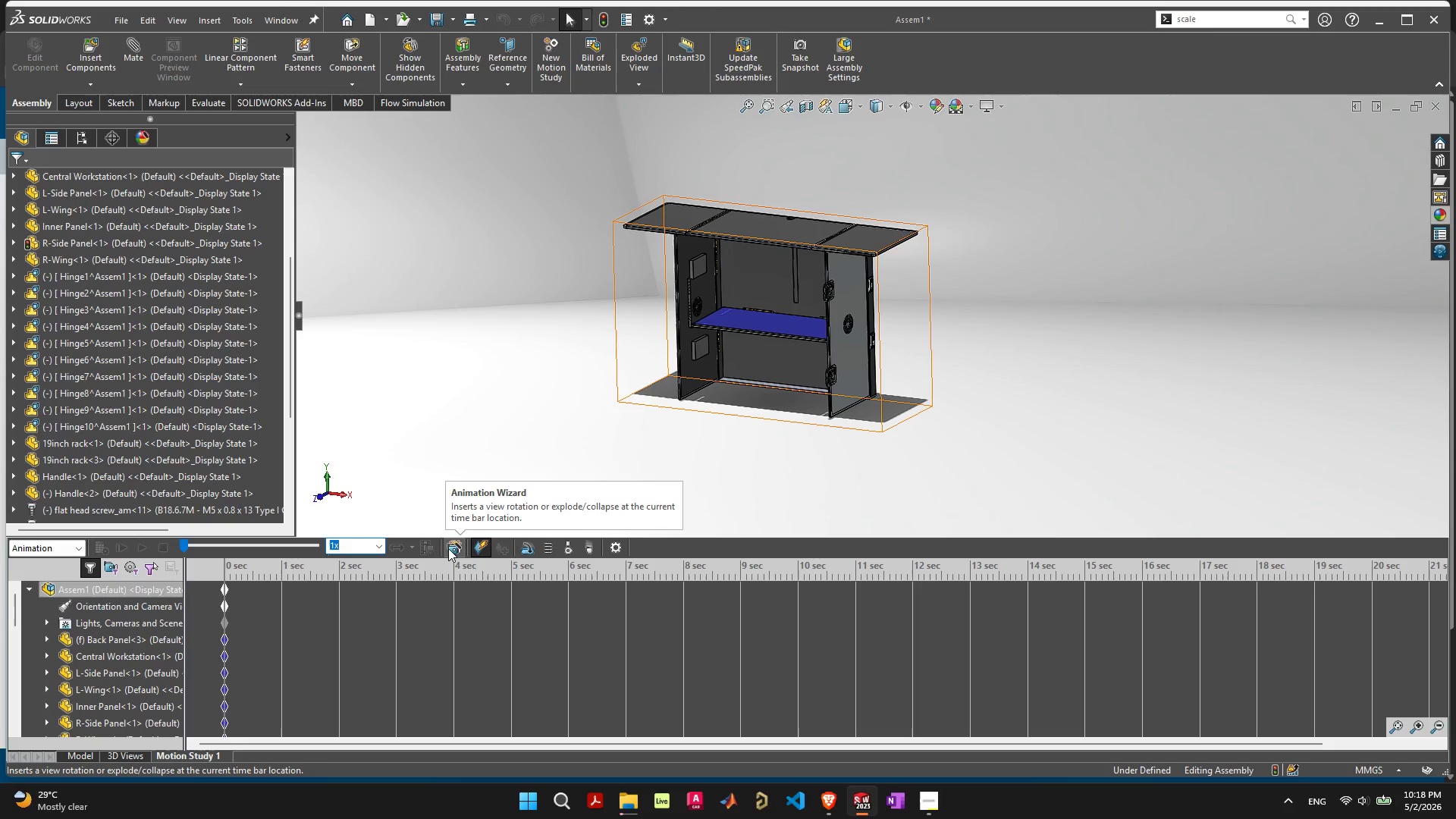 
wait(5.77)
 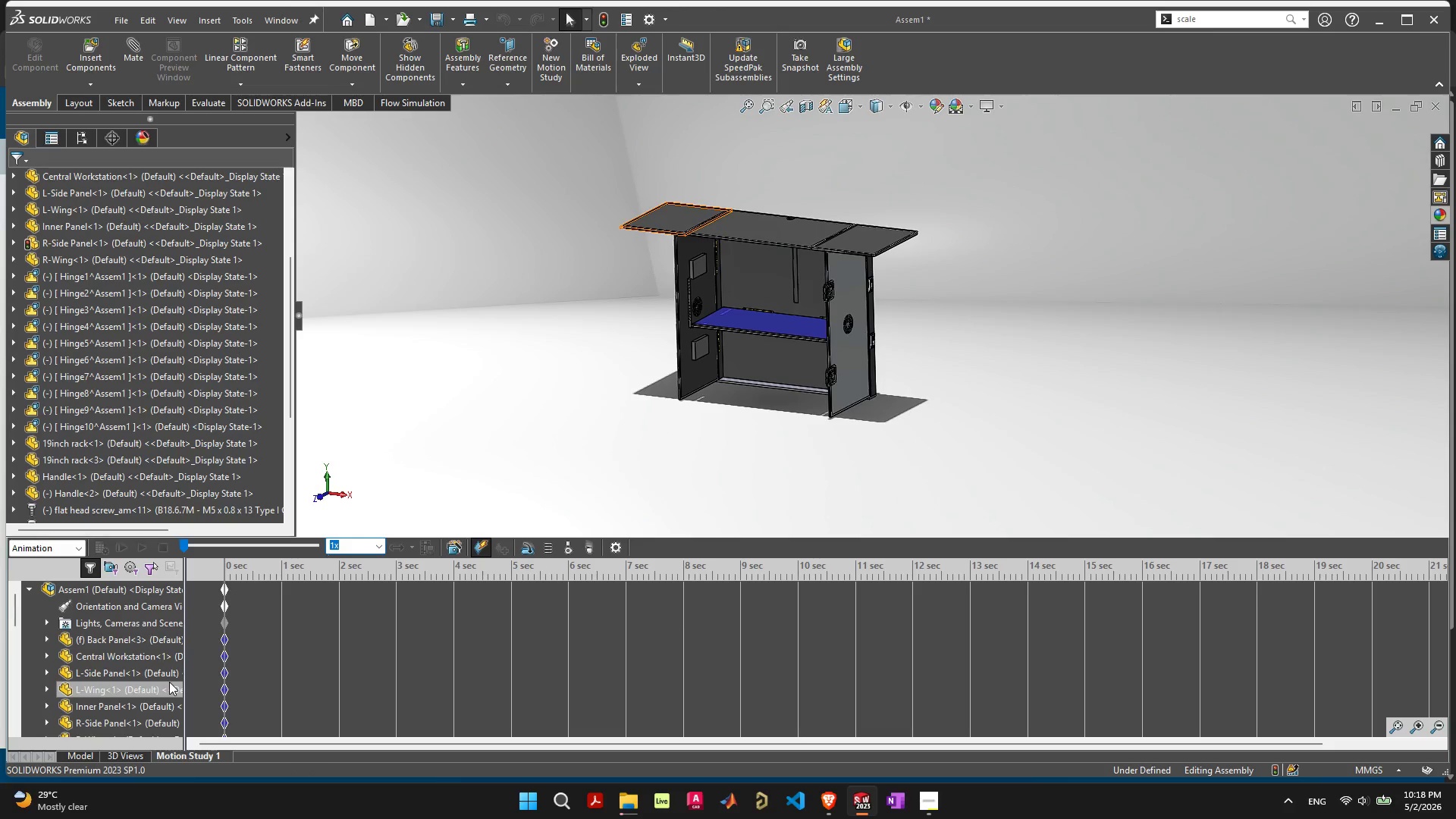 
left_click([448, 548])
 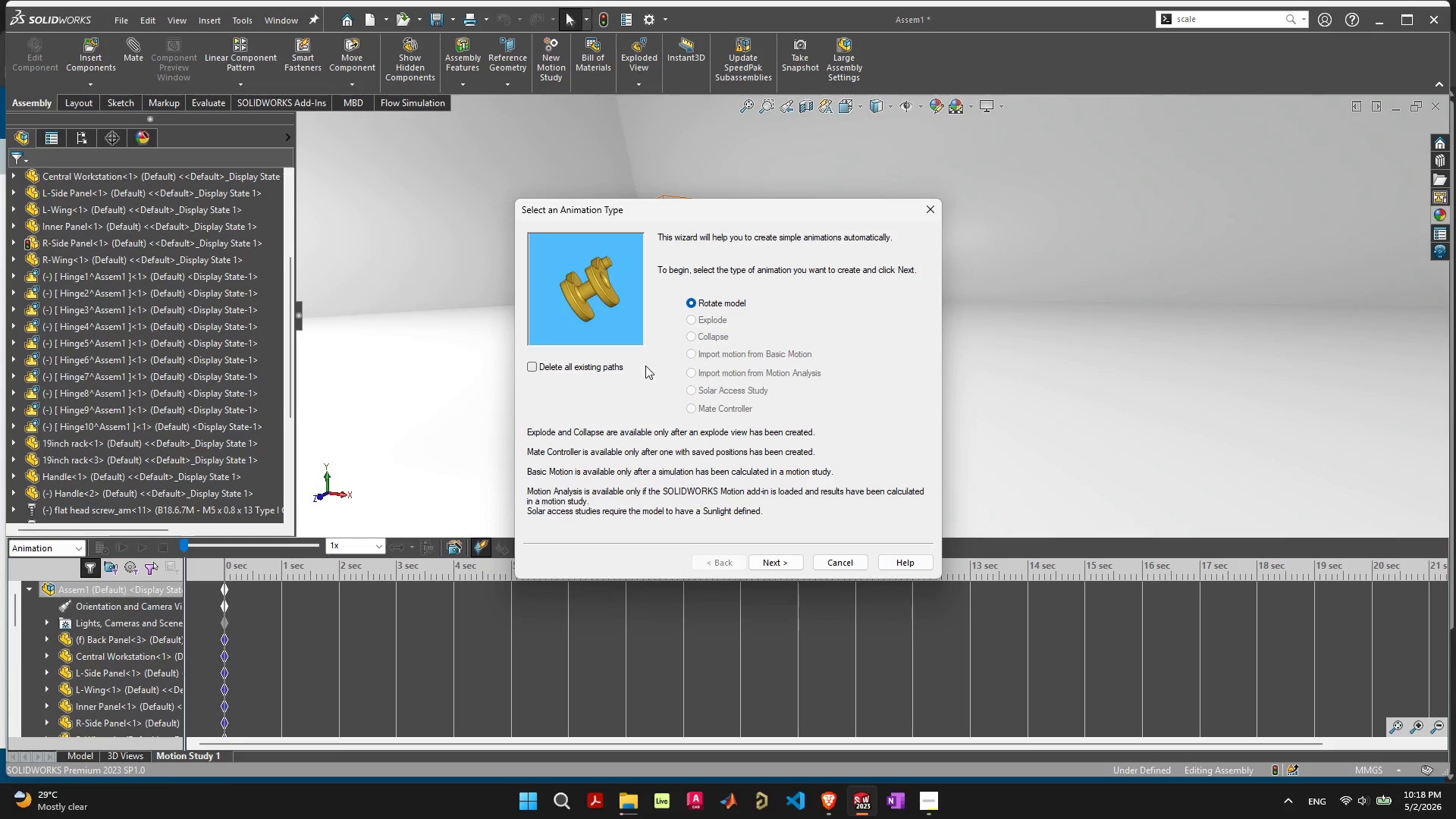 
left_click([794, 568])
 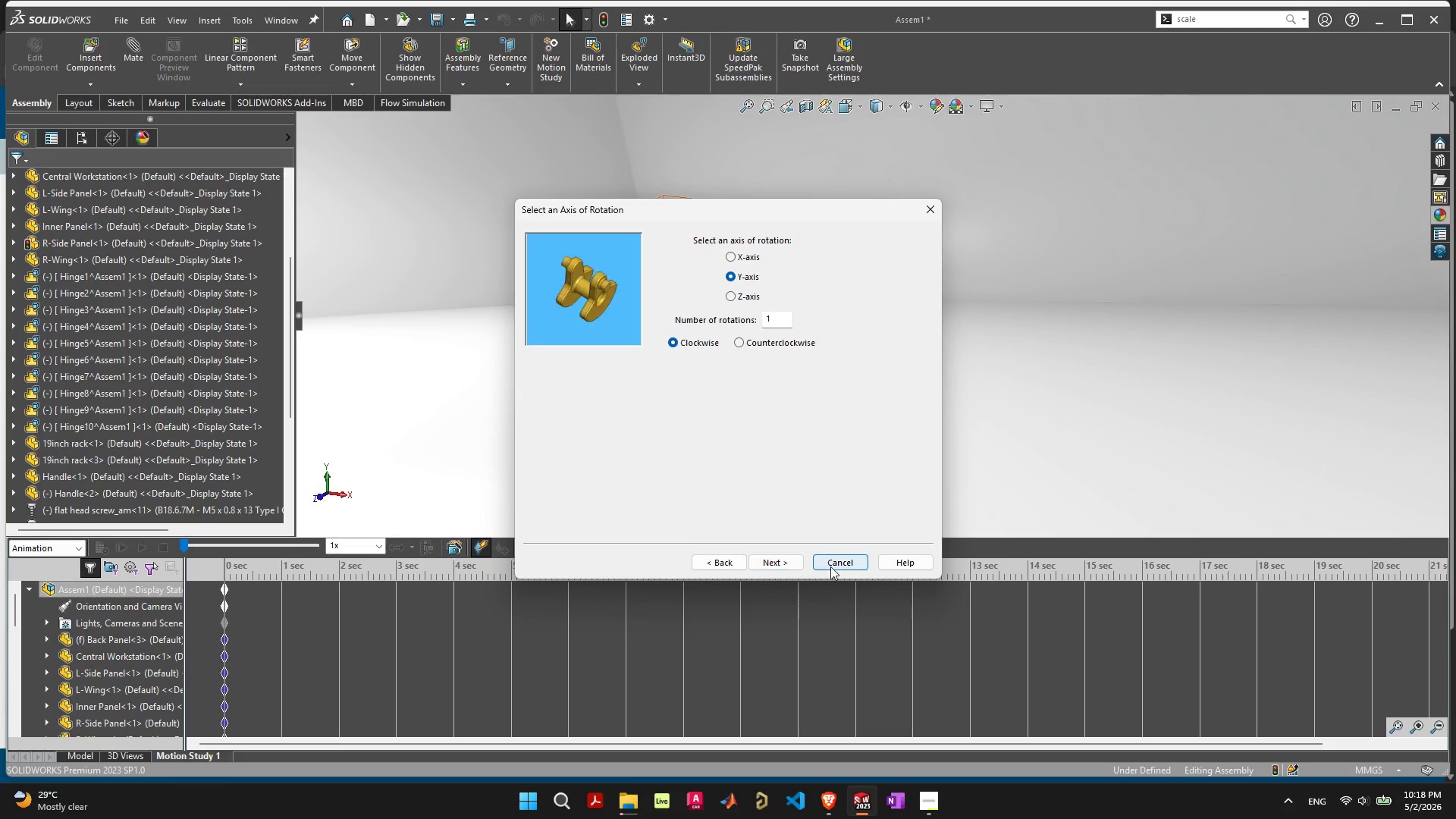 
left_click([828, 559])
 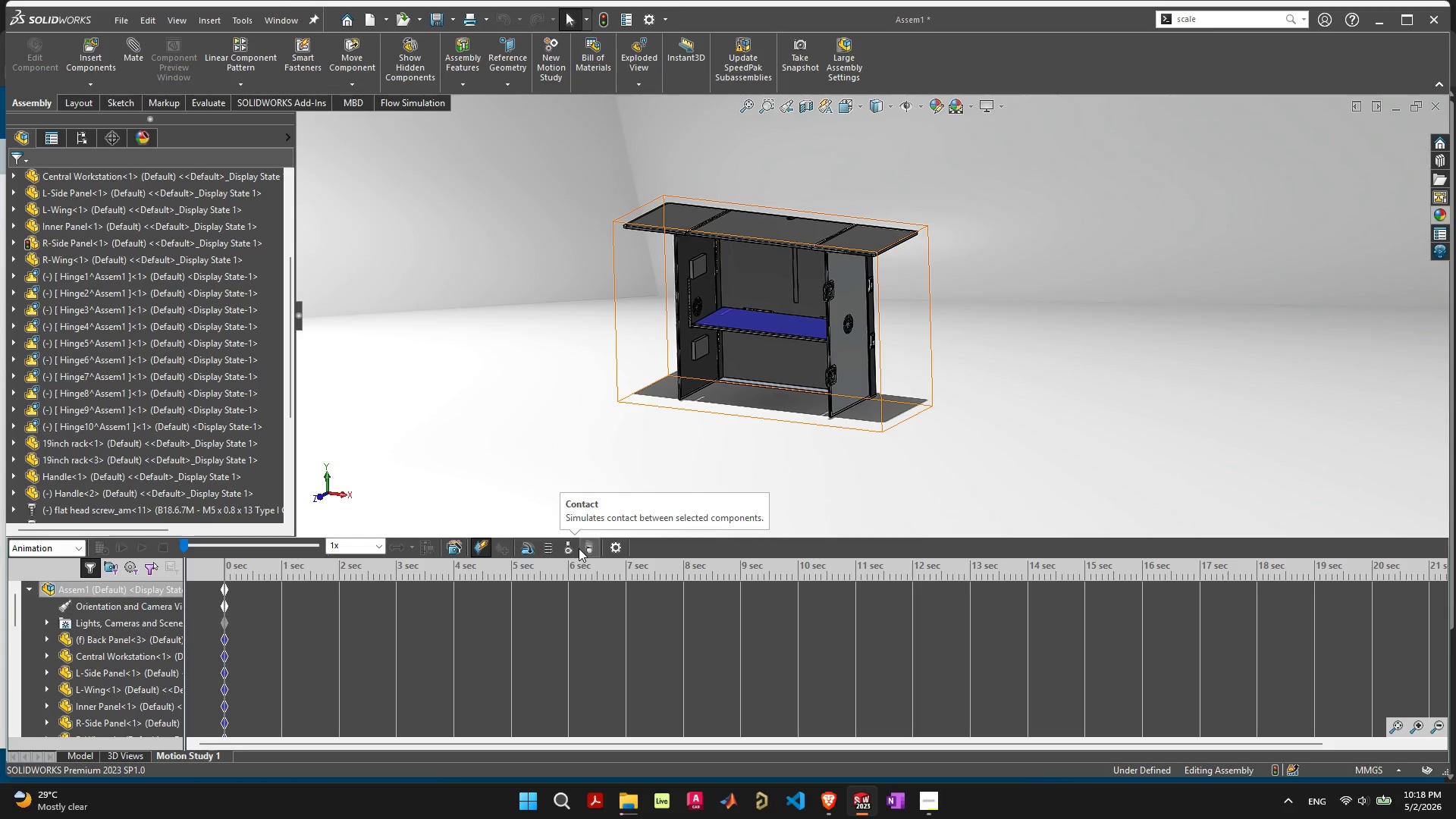 
wait(12.97)
 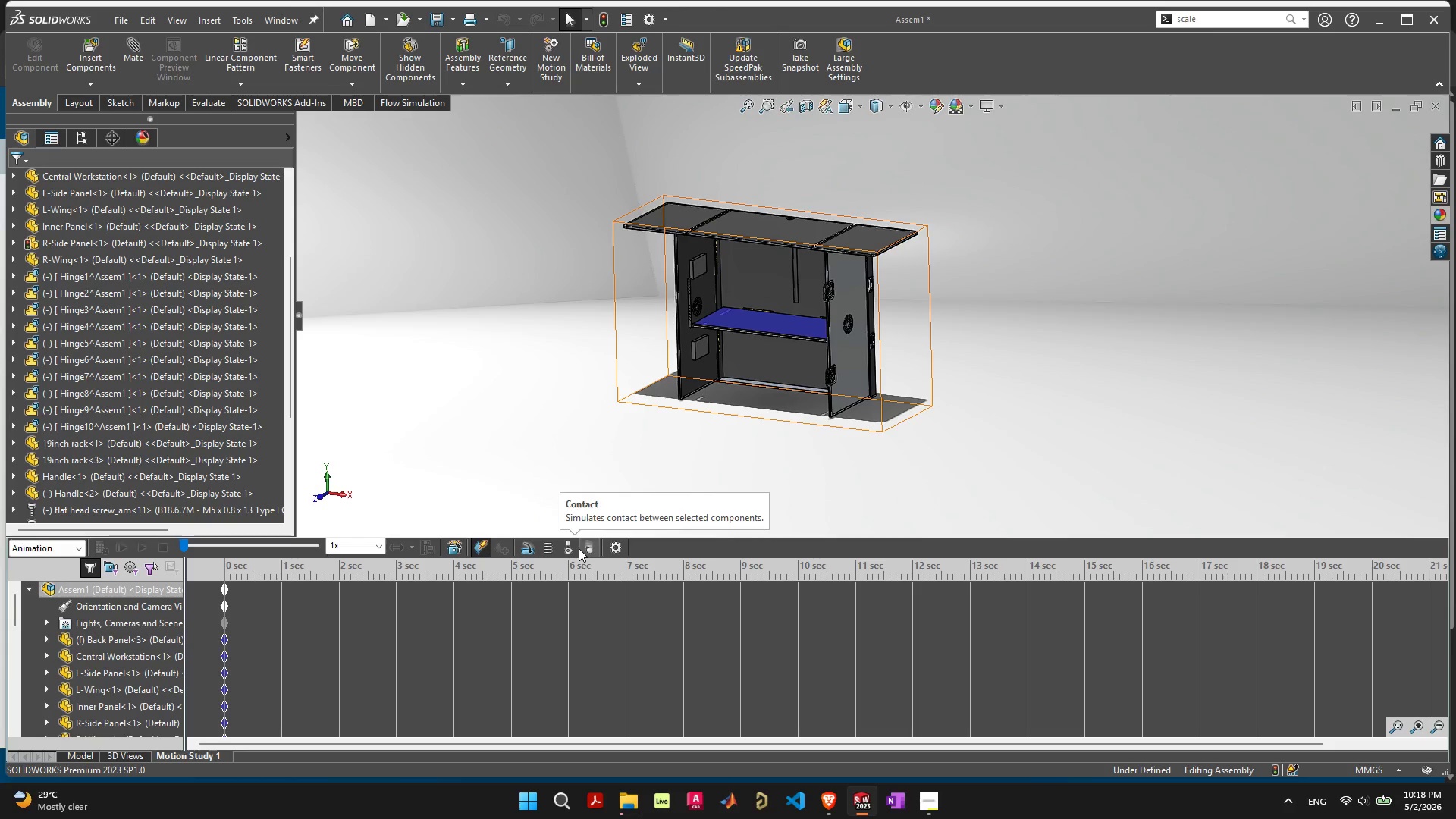 
left_click([609, 543])
 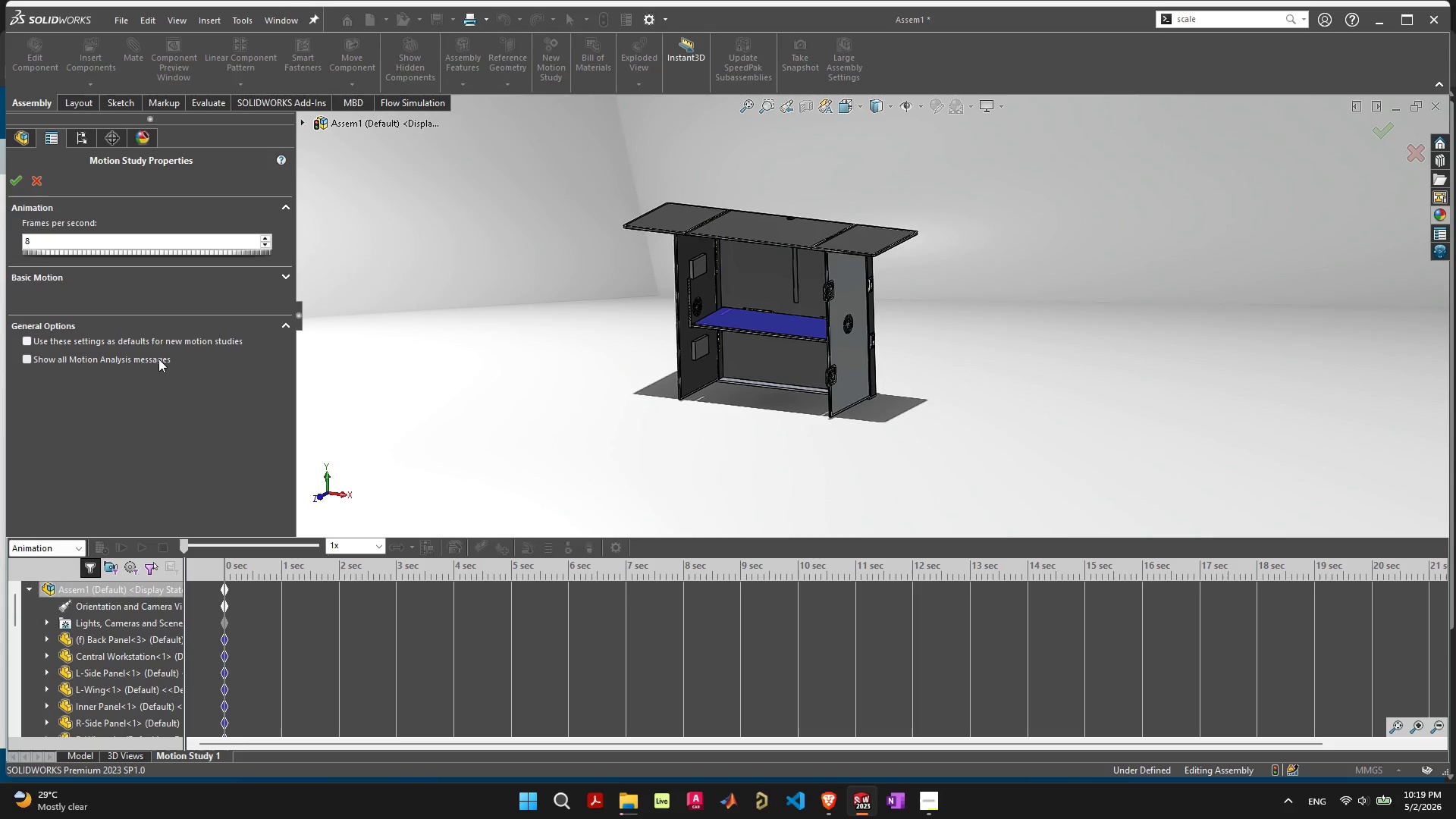 
wait(11.75)
 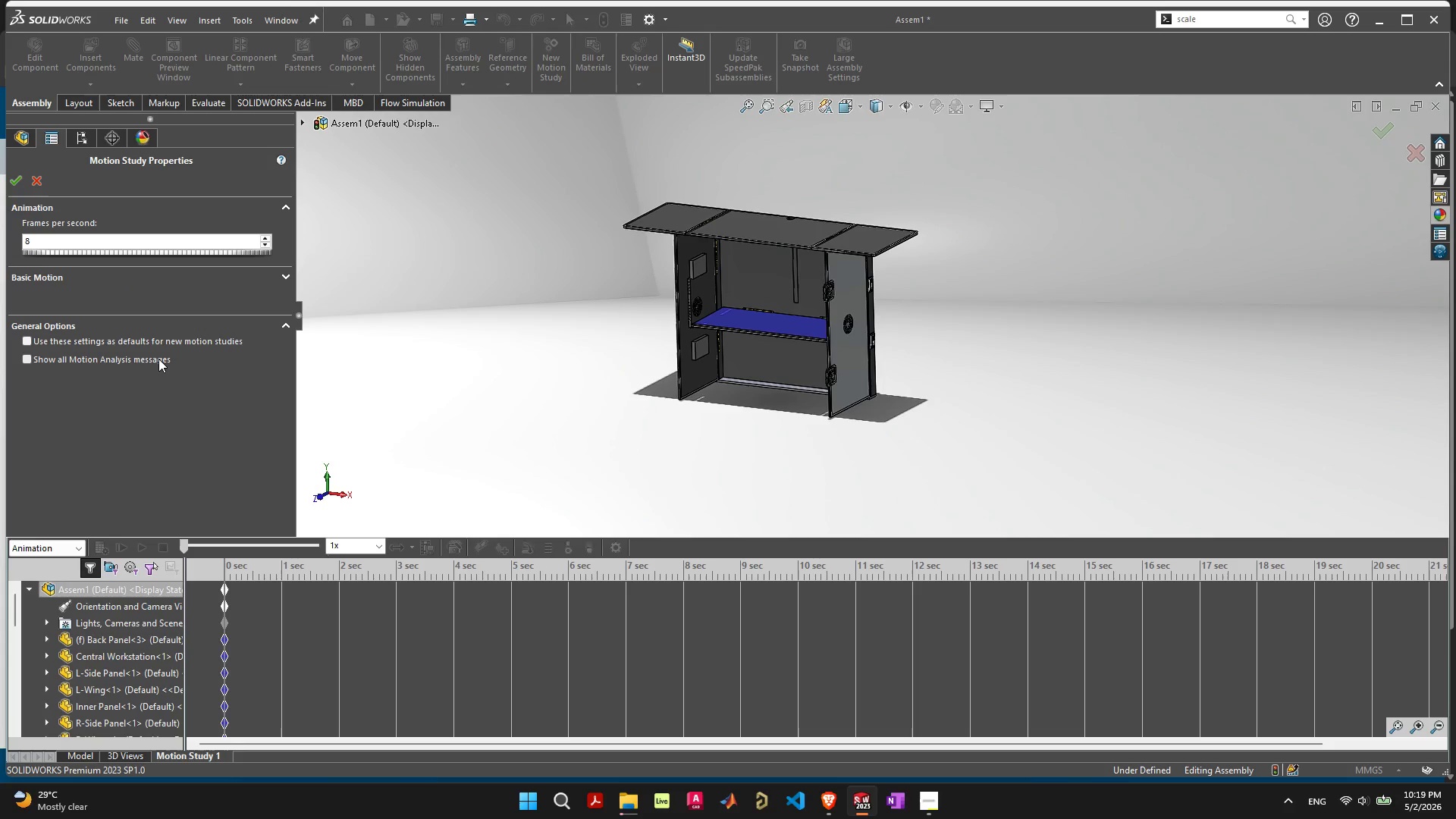 
left_click([41, 181])
 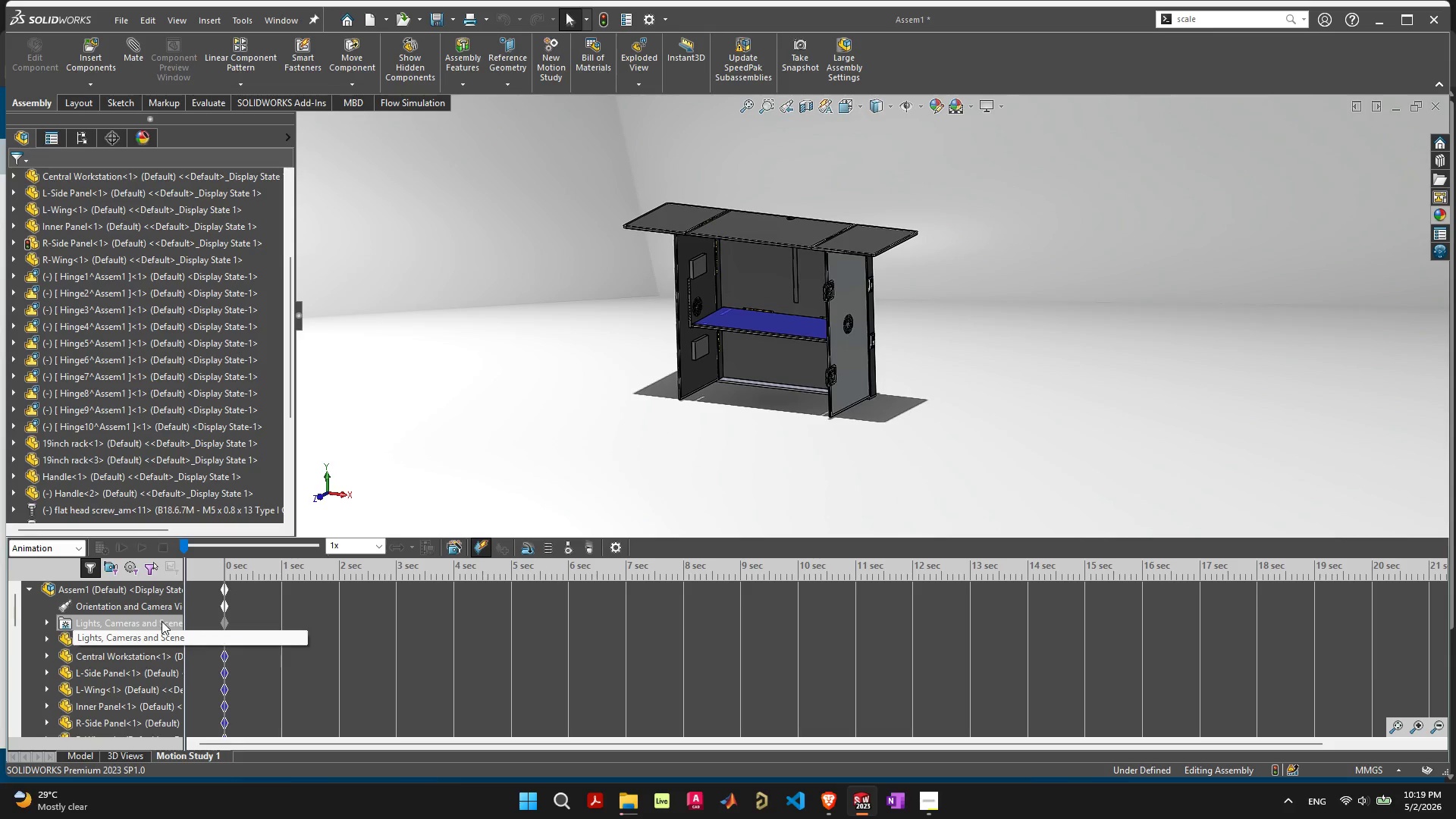 
mouse_move([139, 560])
 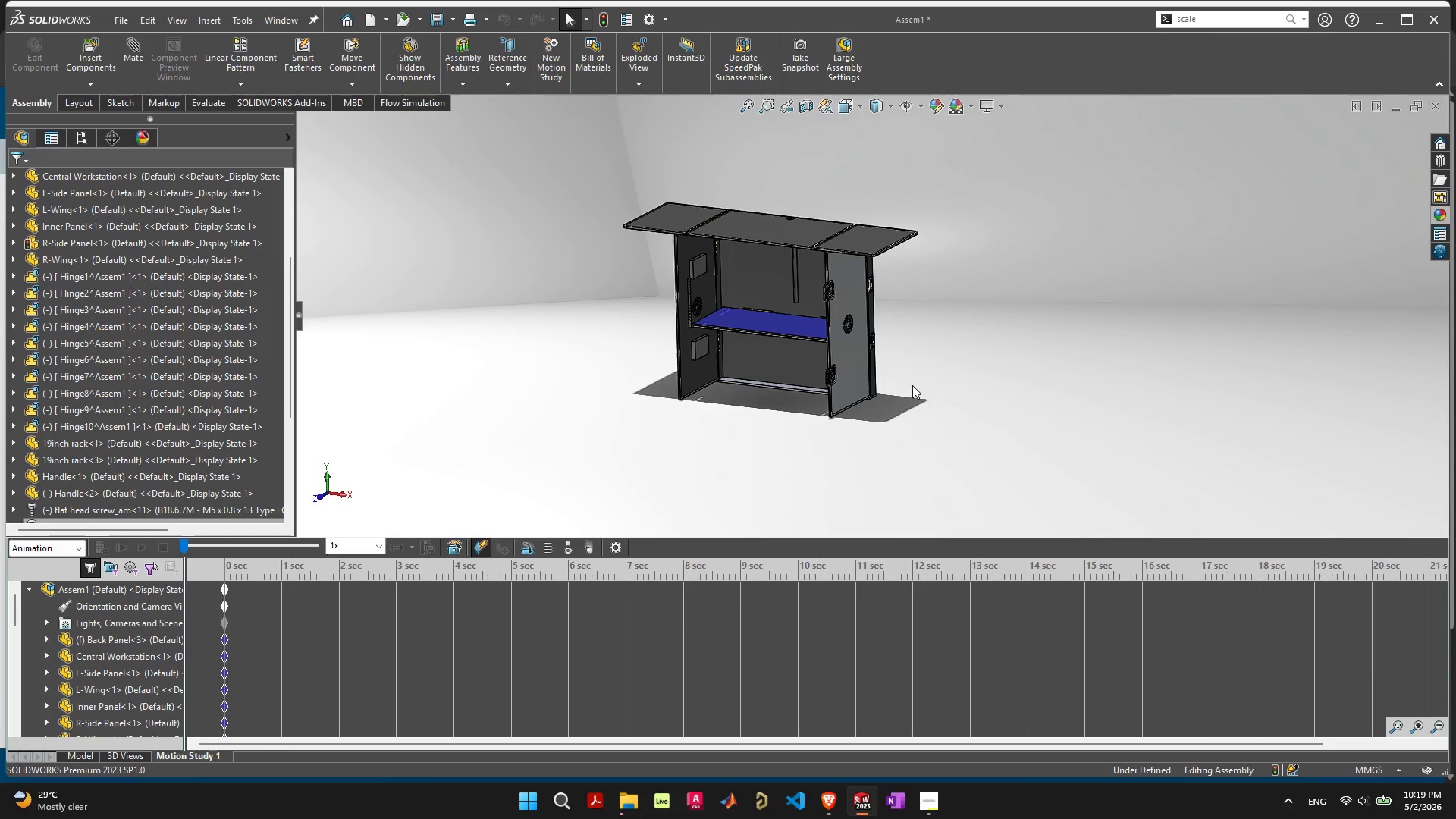 
left_click([954, 375])
 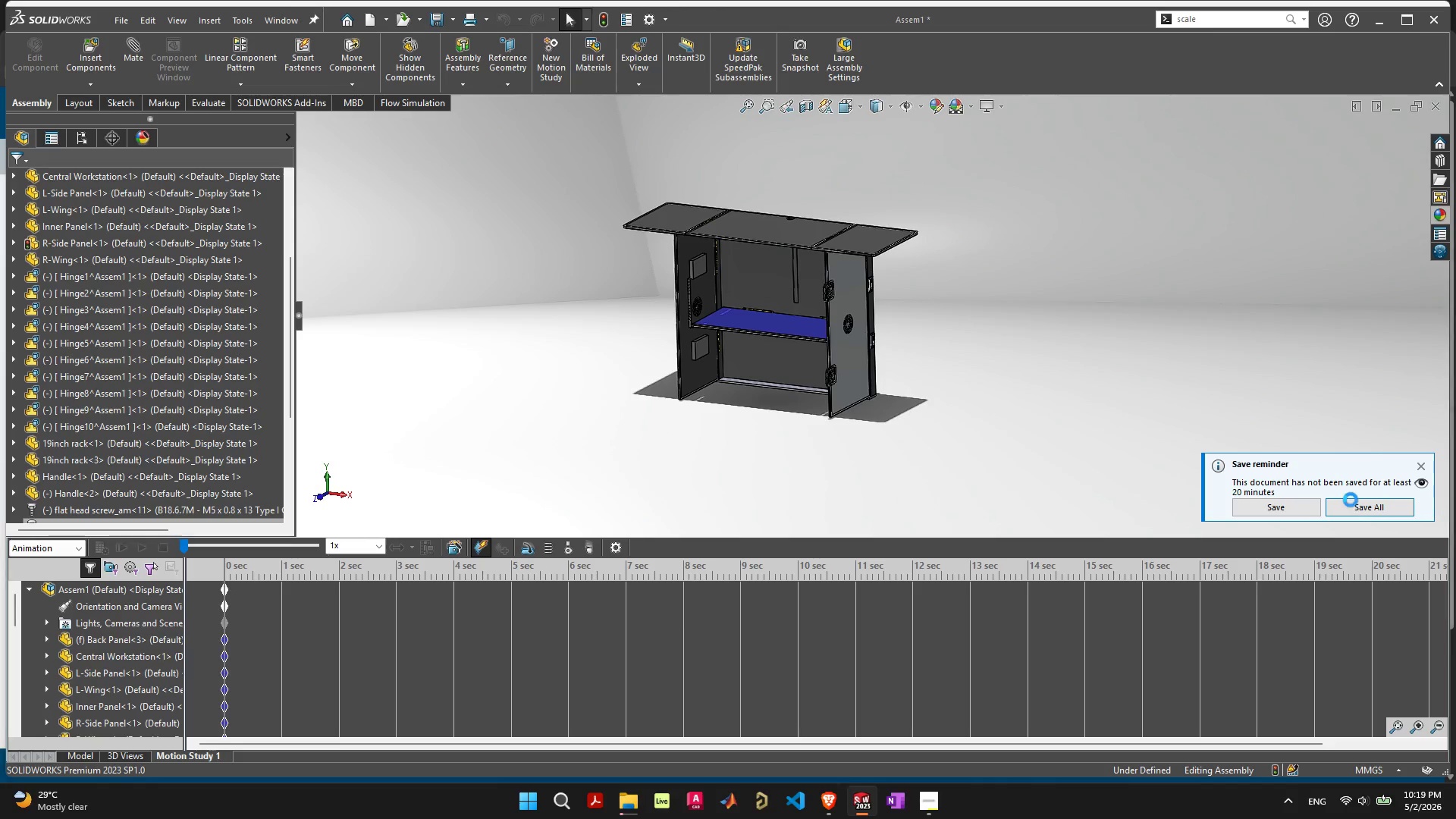 
wait(5.19)
 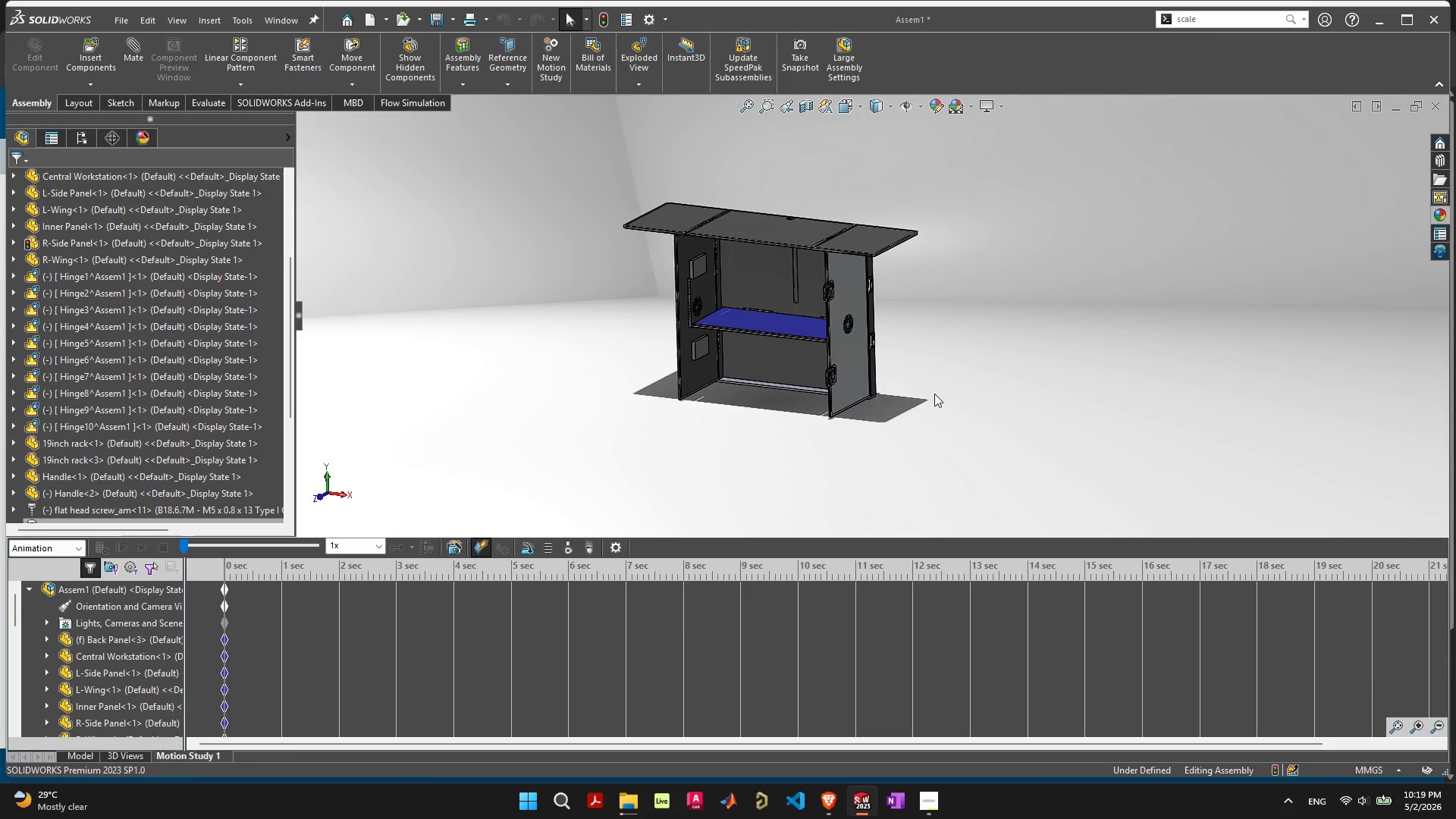 
left_click([772, 340])
 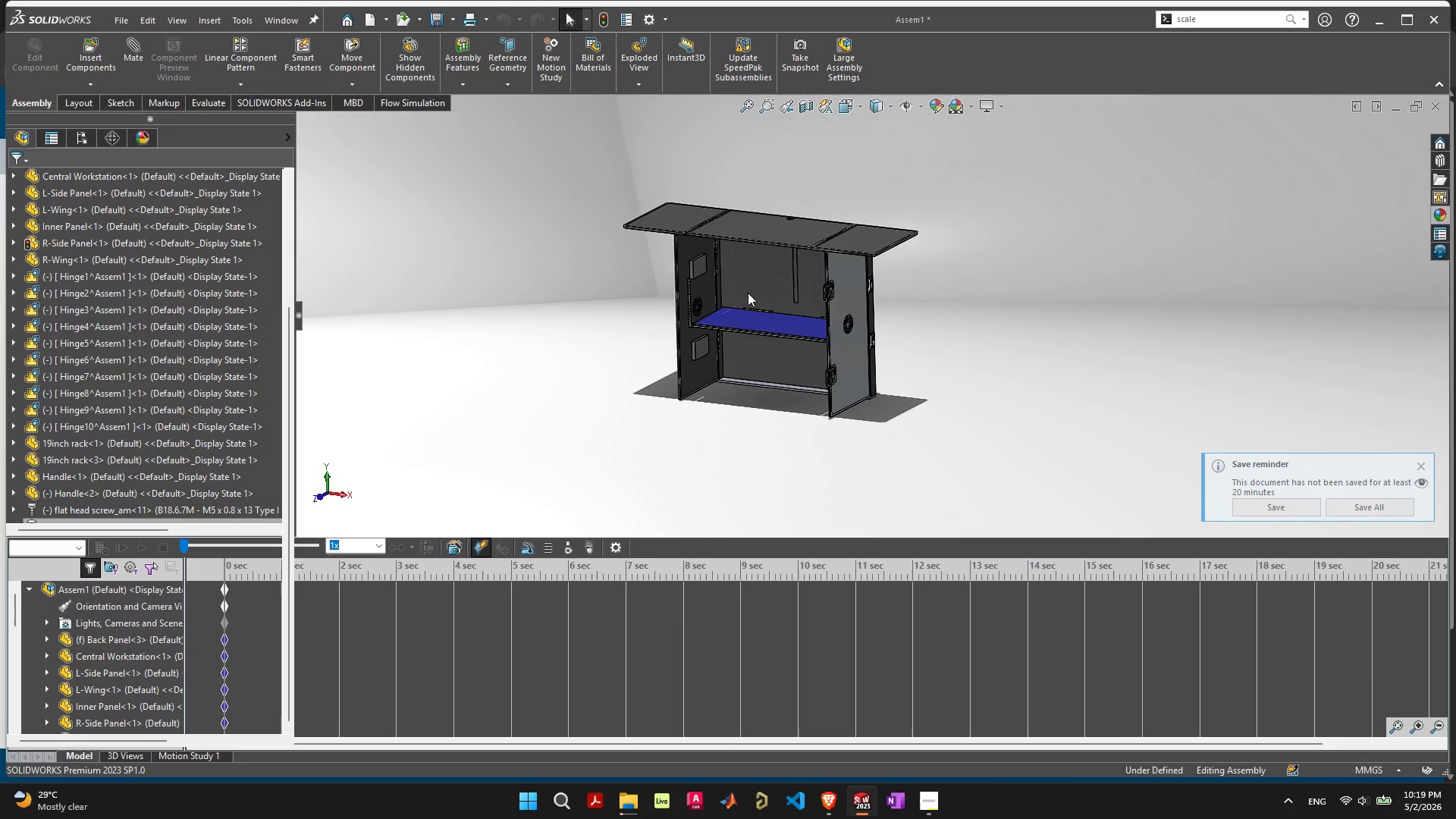 
scroll: coordinate [787, 270], scroll_direction: up, amount: 3.0
 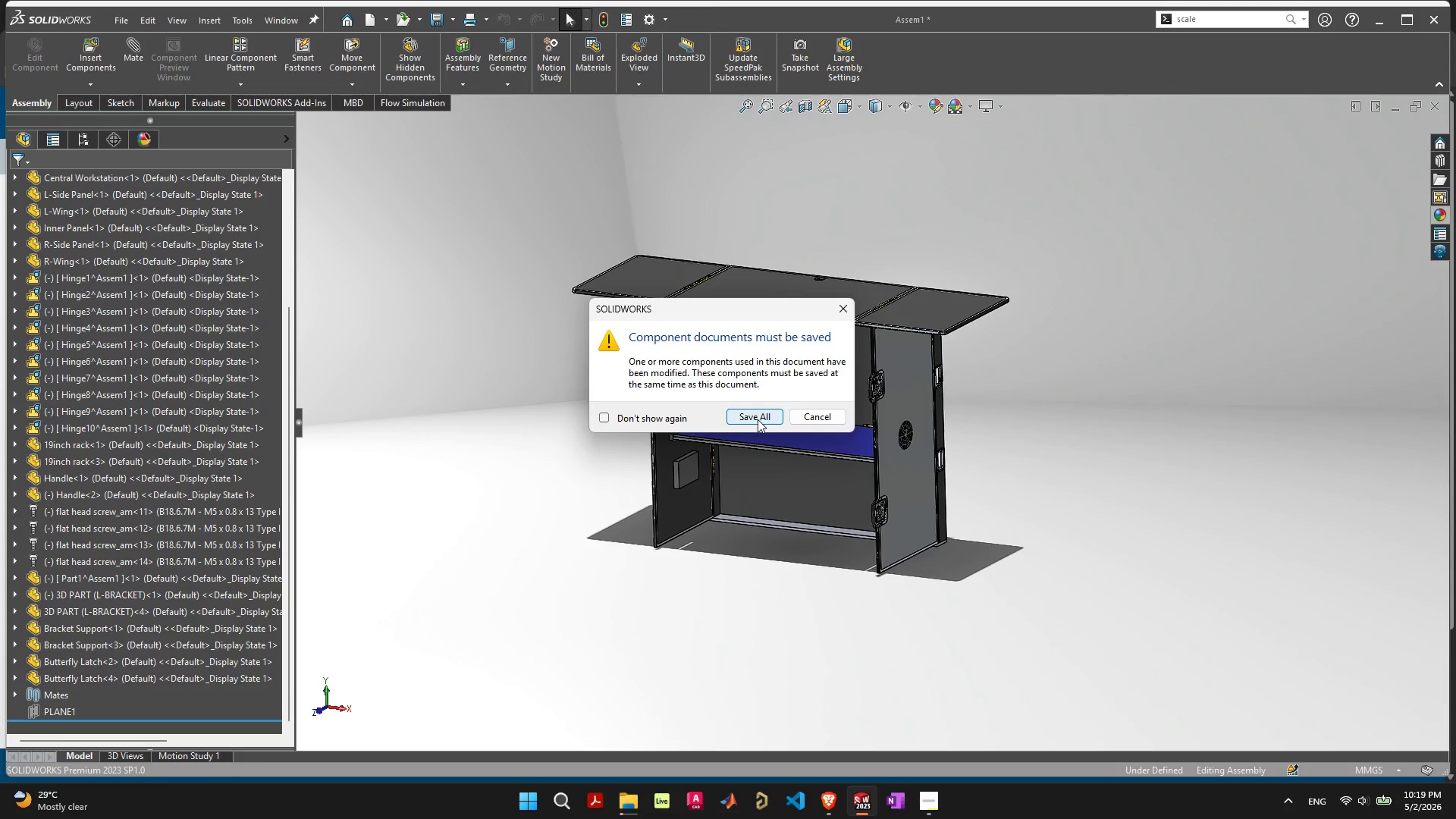 
left_click([758, 419])
 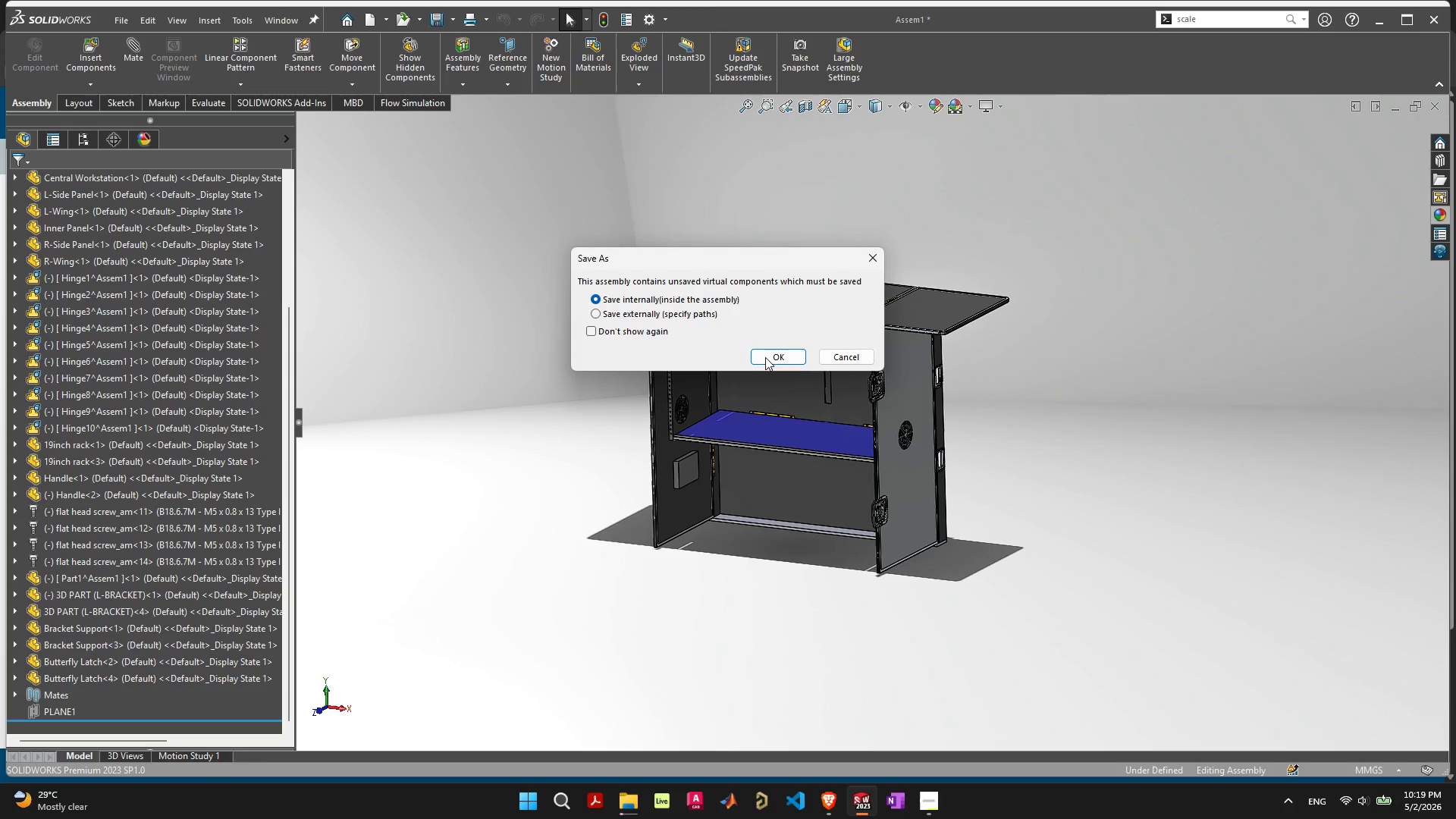 
left_click([648, 333])
 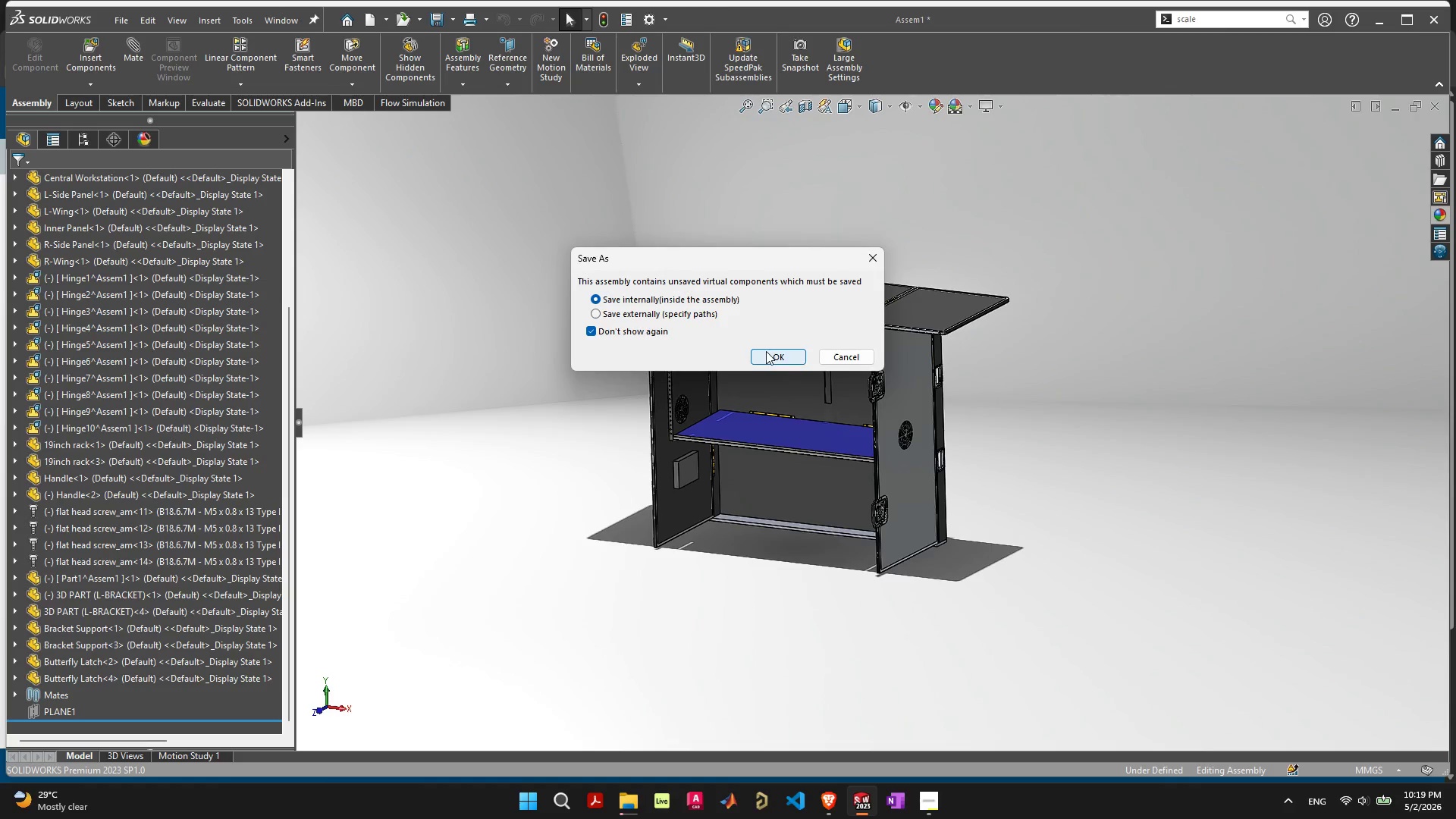 
left_click([767, 351])
 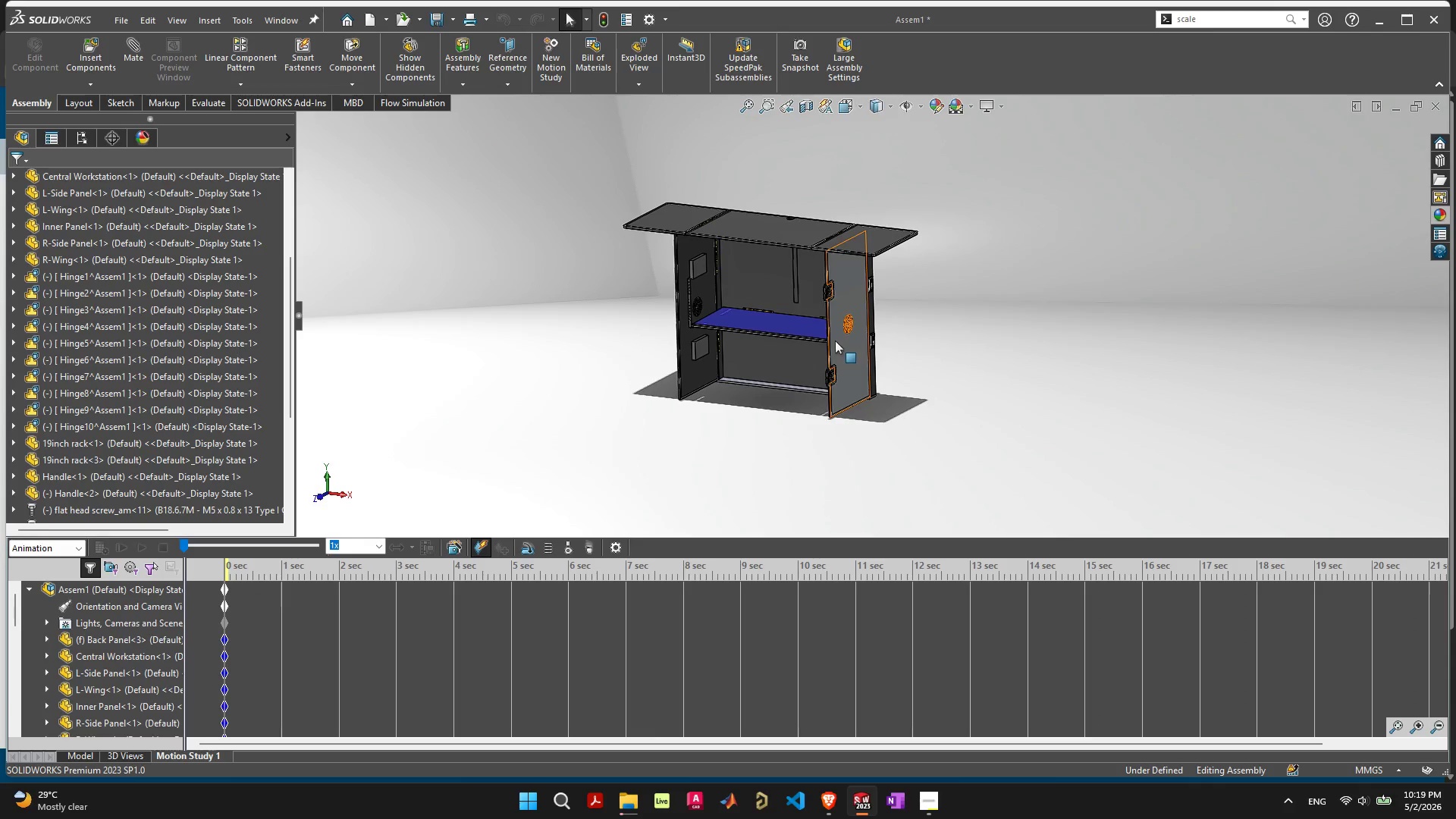 
wait(5.92)
 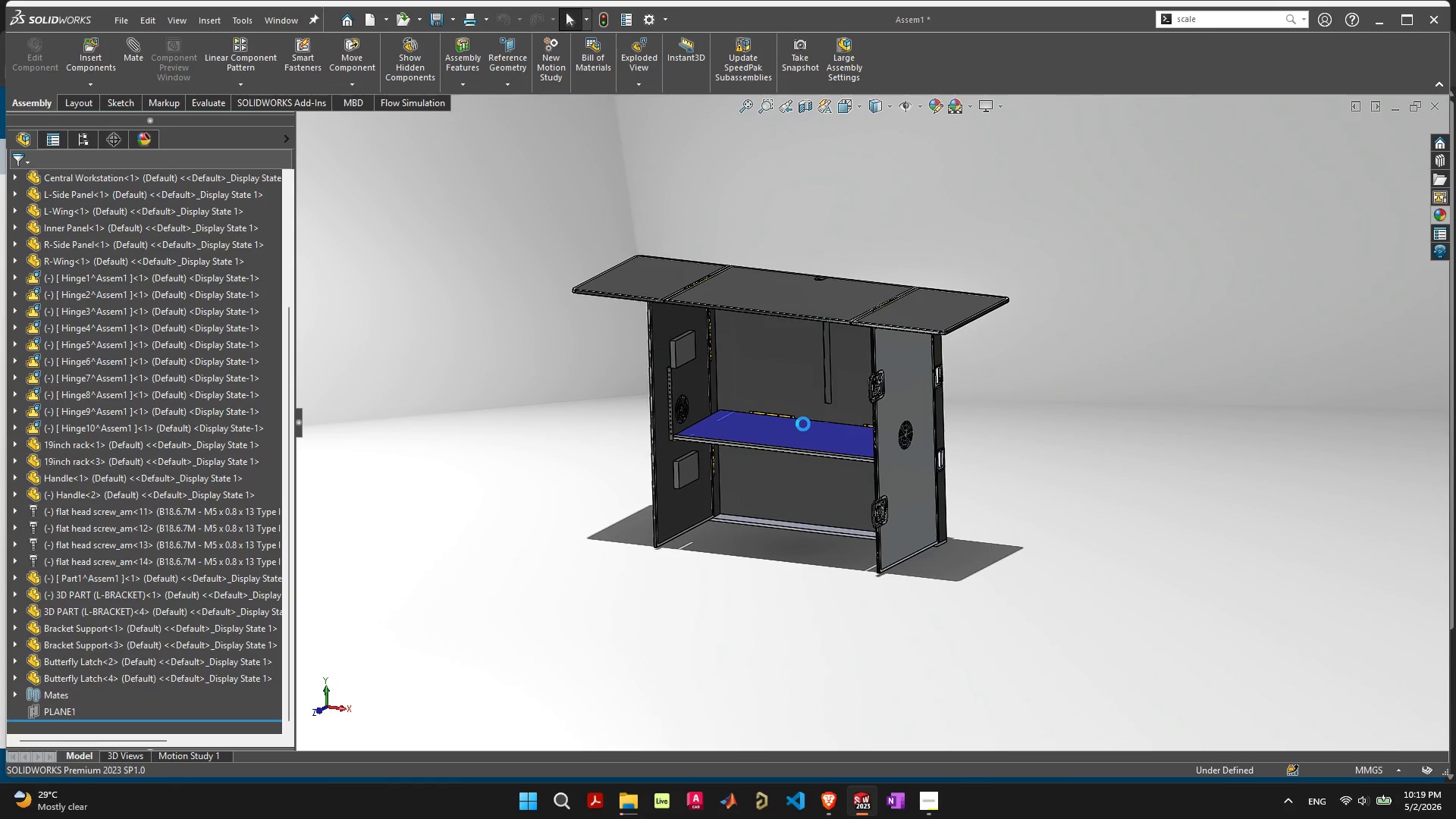 
scroll: coordinate [827, 312], scroll_direction: up, amount: 2.0
 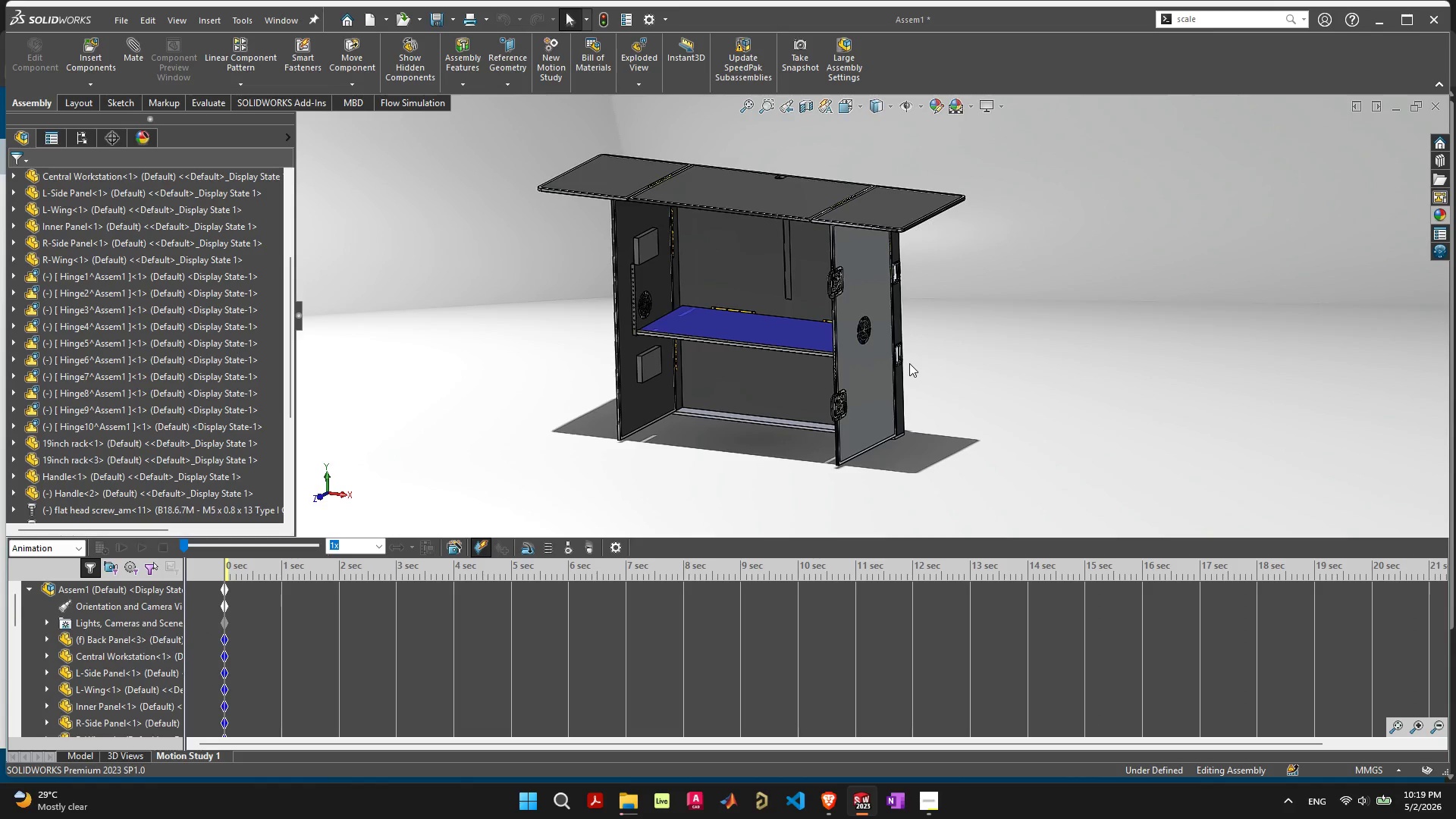 
left_click_drag(start_coordinate=[761, 334], to_coordinate=[899, 422])
 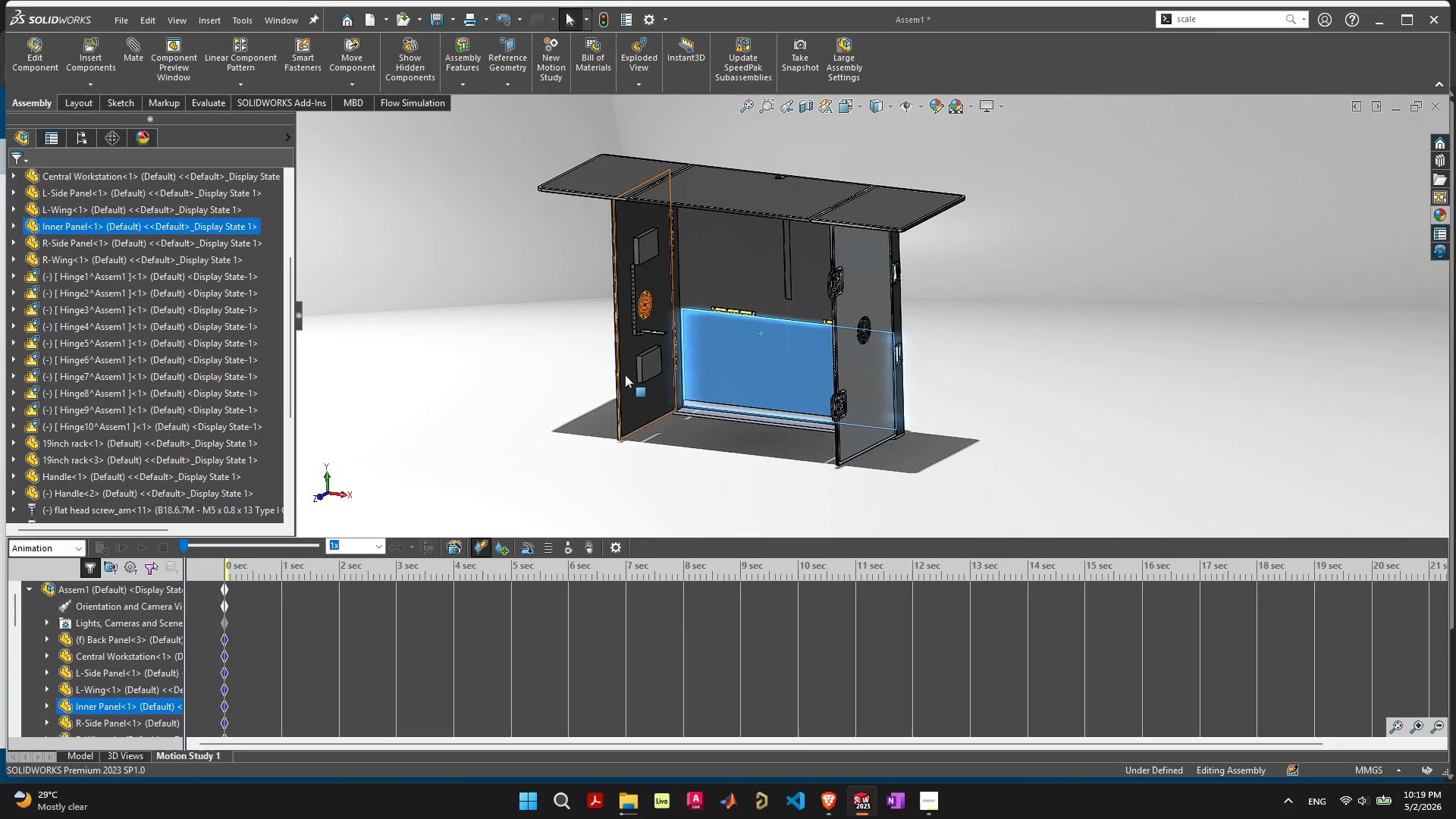 
left_click_drag(start_coordinate=[635, 400], to_coordinate=[581, 358])
 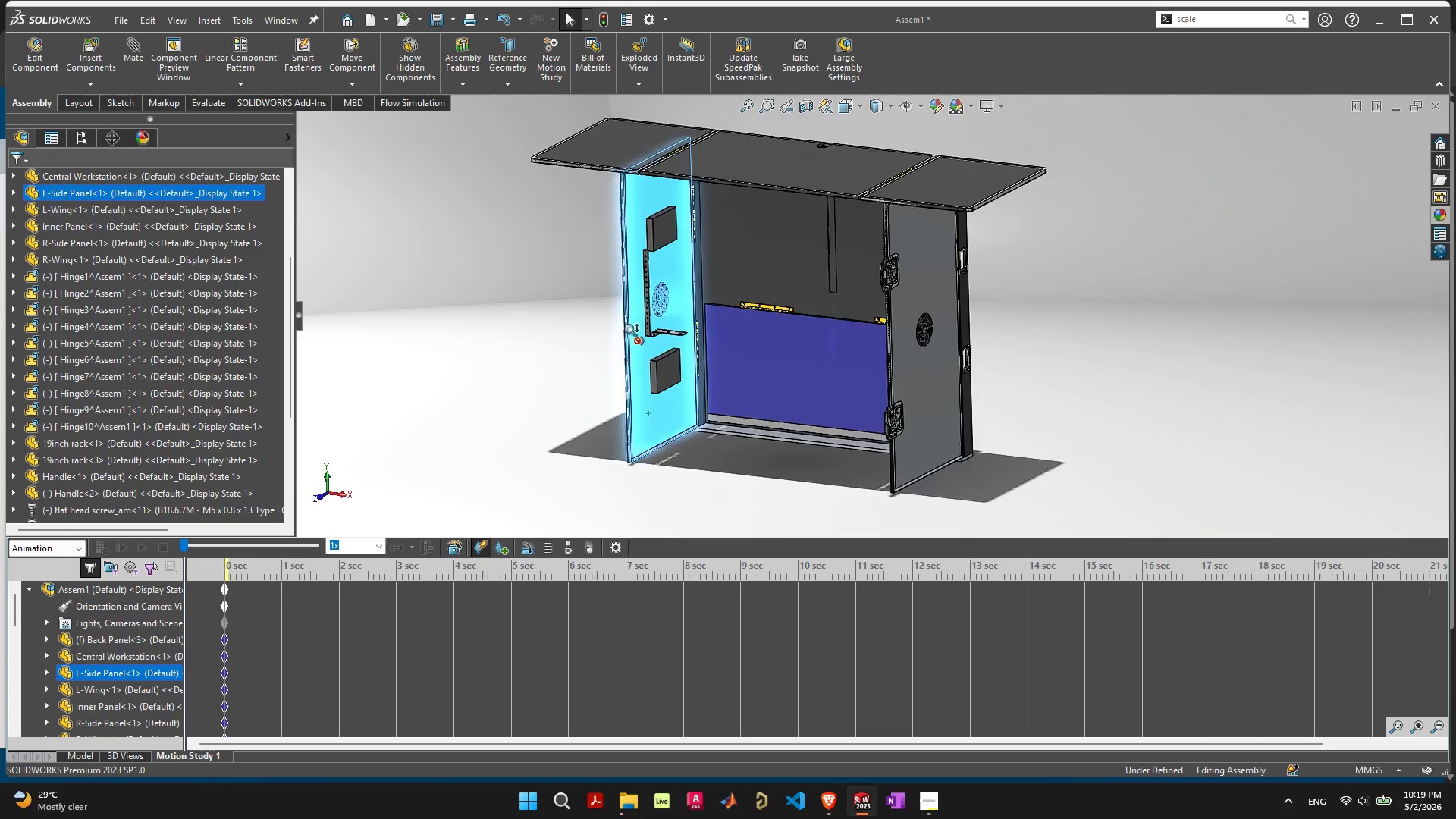 
scroll: coordinate [858, 297], scroll_direction: up, amount: 16.0
 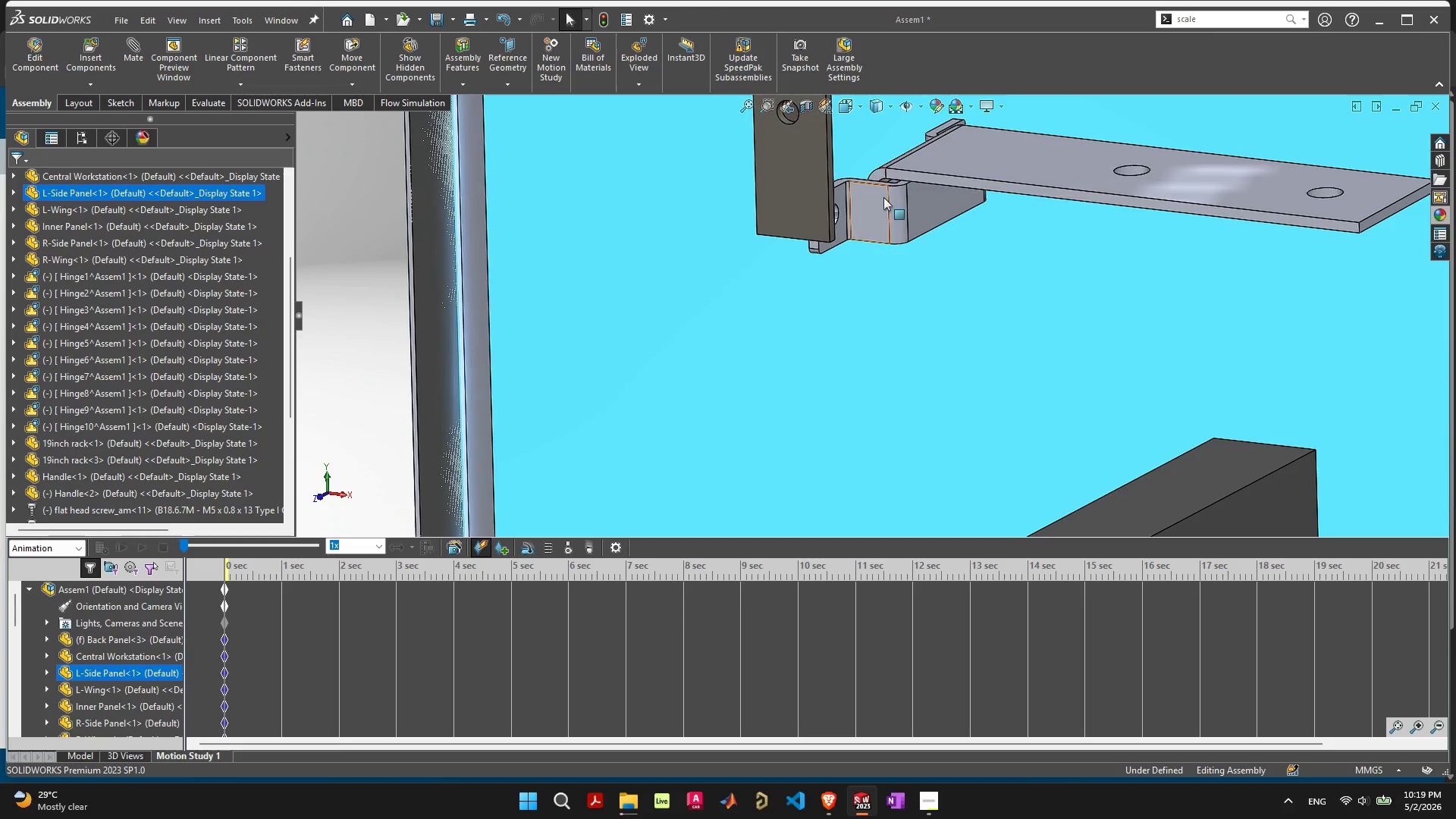 
left_click([877, 282])
 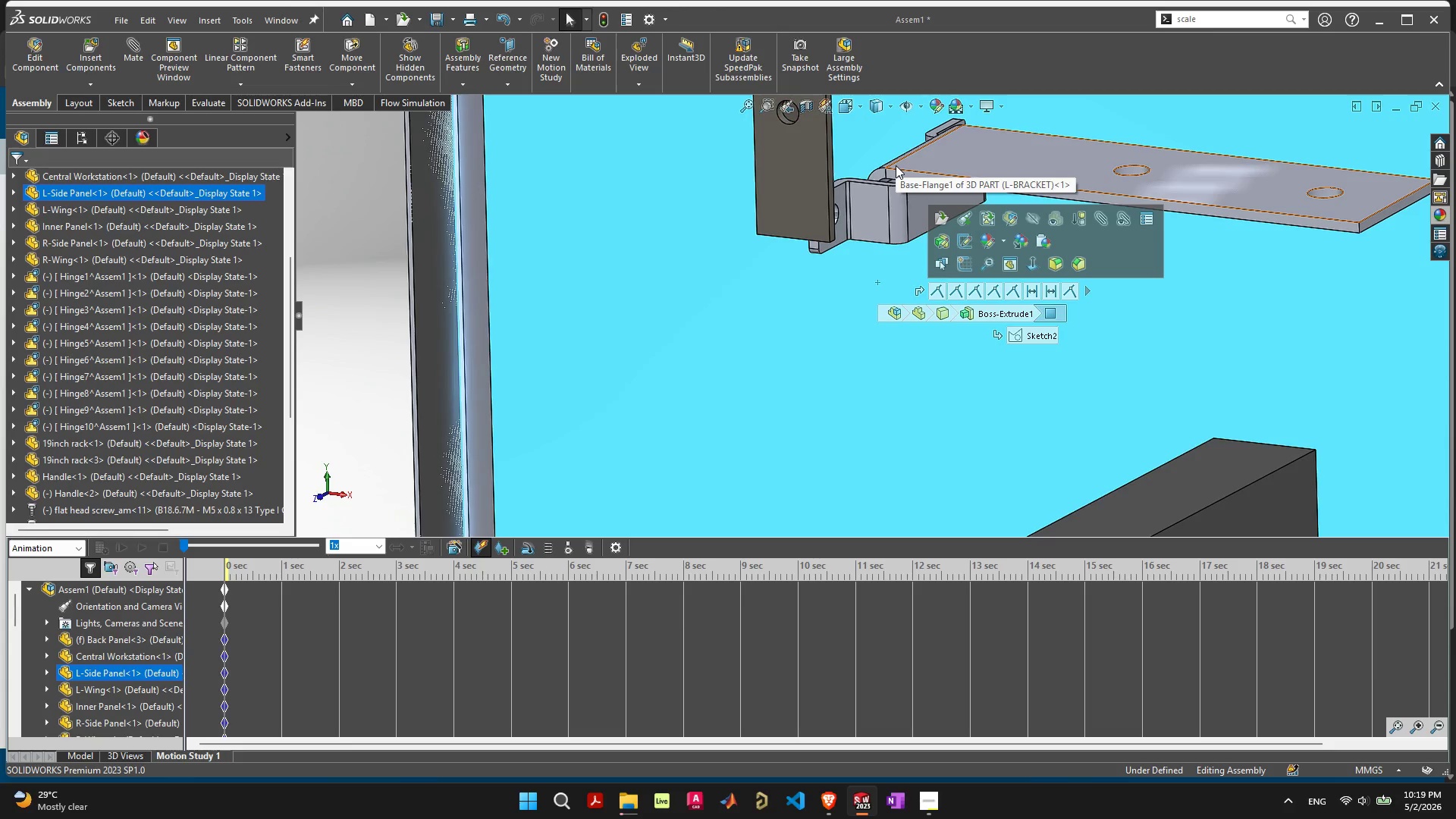 
scroll: coordinate [899, 179], scroll_direction: down, amount: 9.0
 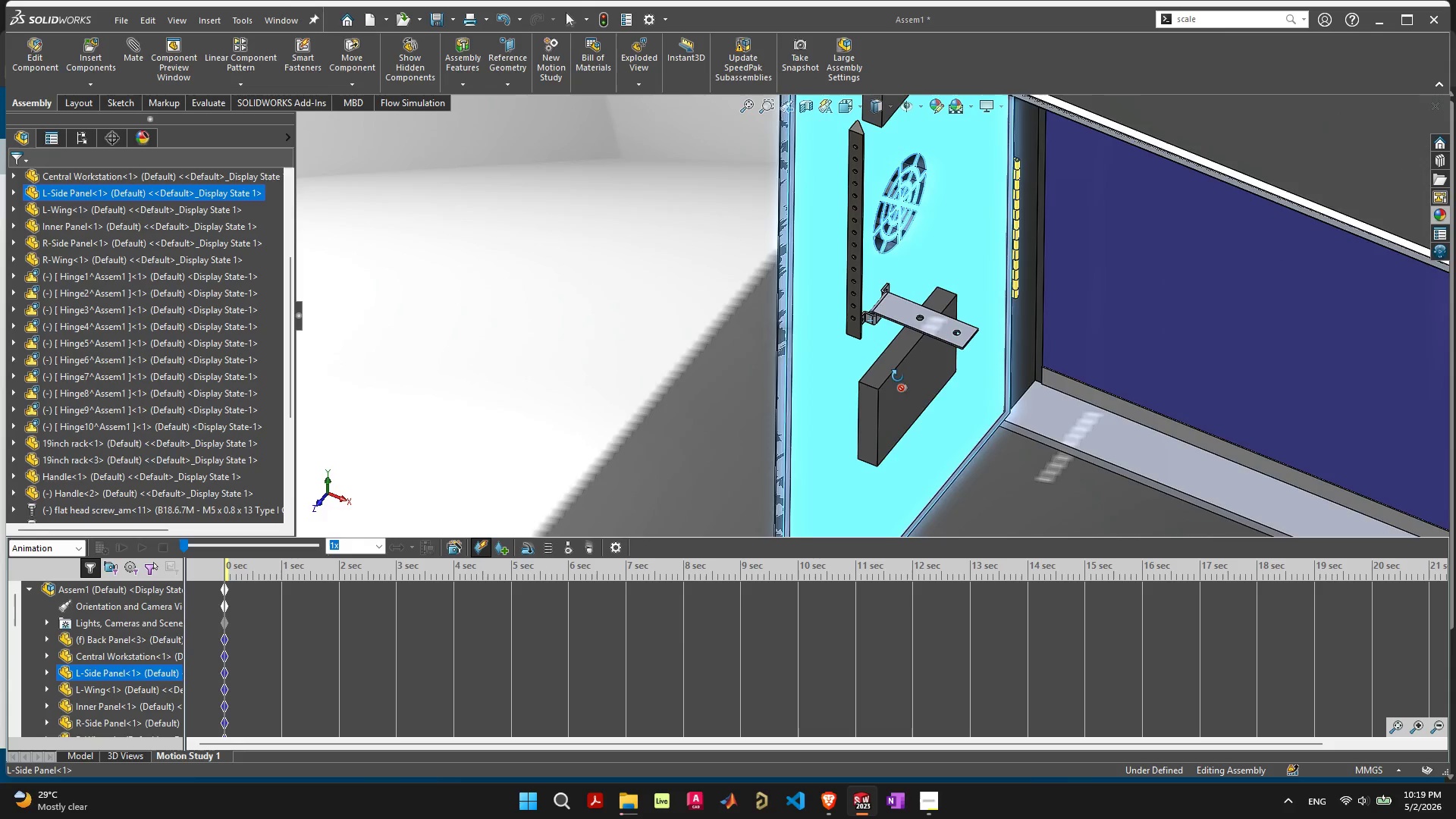 
left_click_drag(start_coordinate=[845, 359], to_coordinate=[992, 357])
 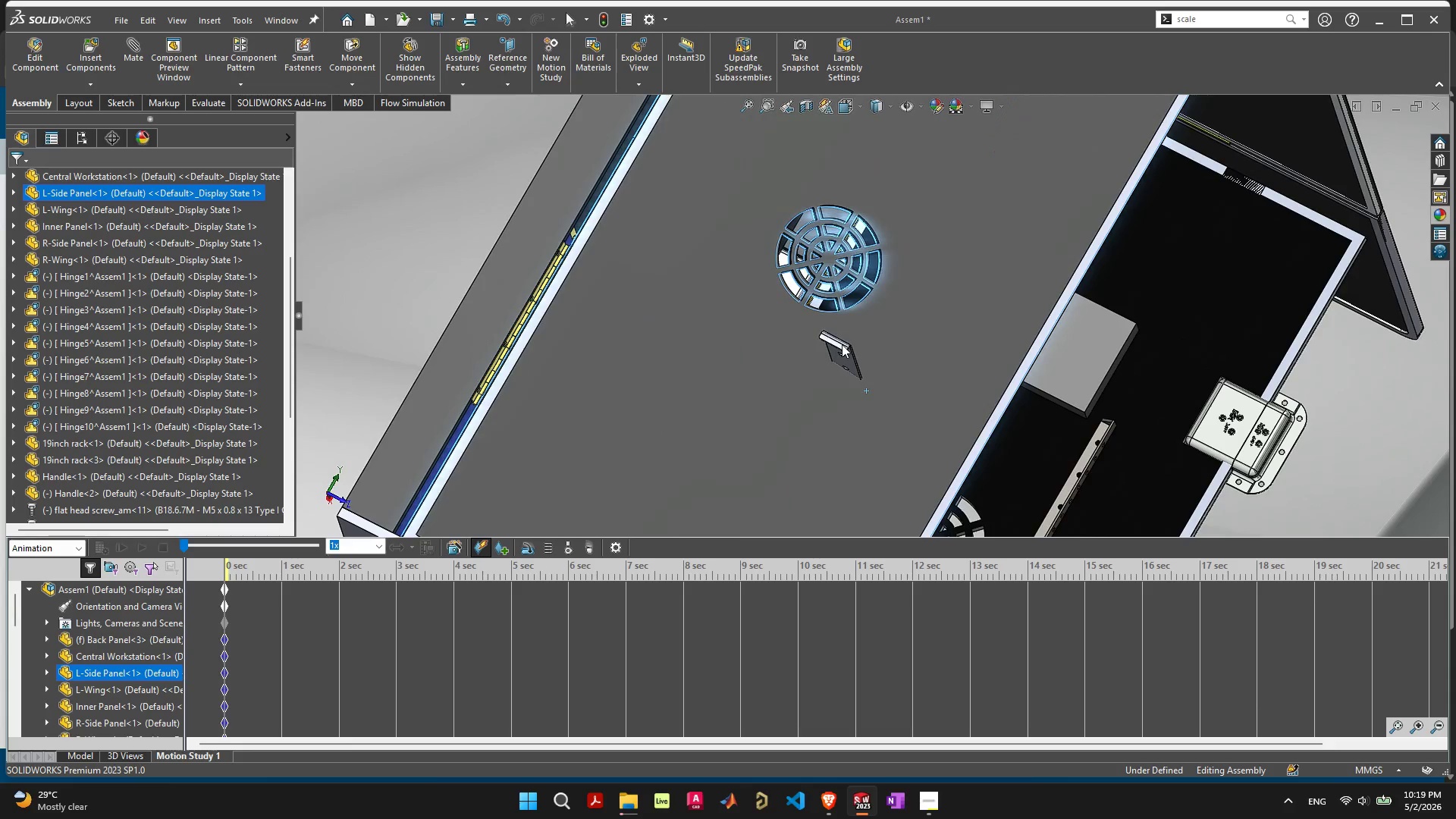 
hold_key(key=ShiftLeft, duration=0.7)
left_click([836, 345])
 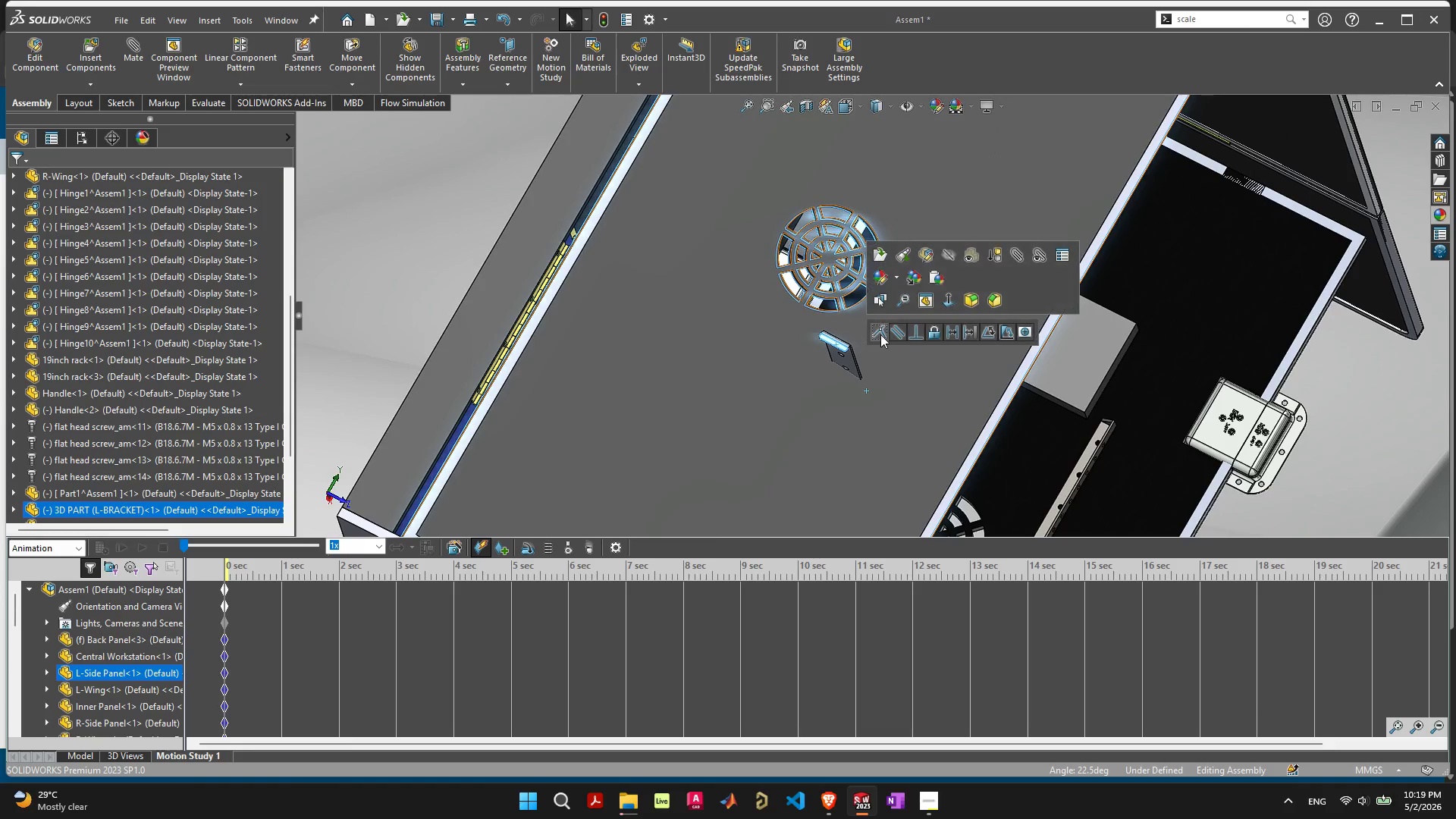 
left_click([883, 334])
 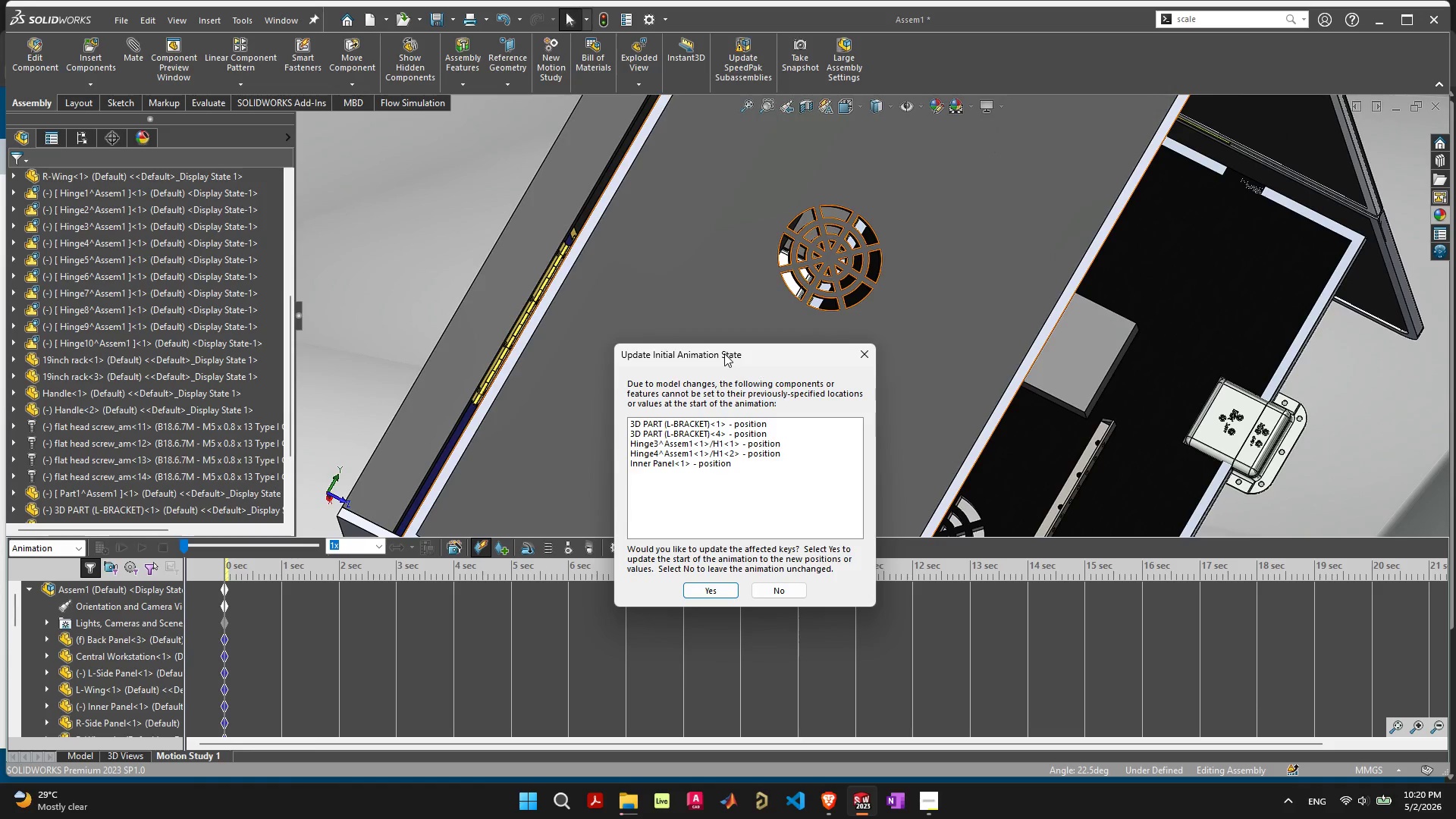 
left_click([864, 357])
 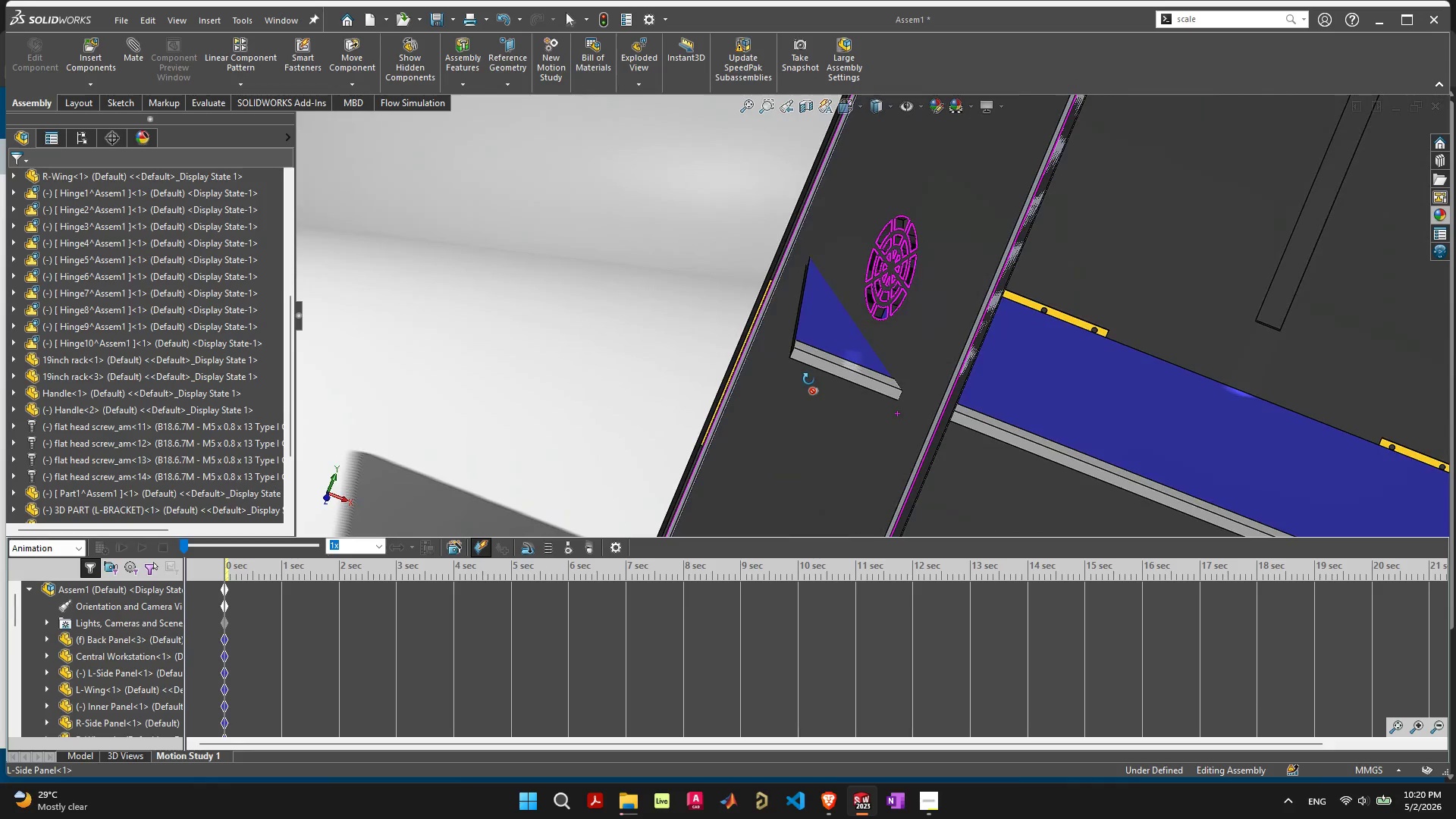 
left_click_drag(start_coordinate=[853, 441], to_coordinate=[536, 287])
 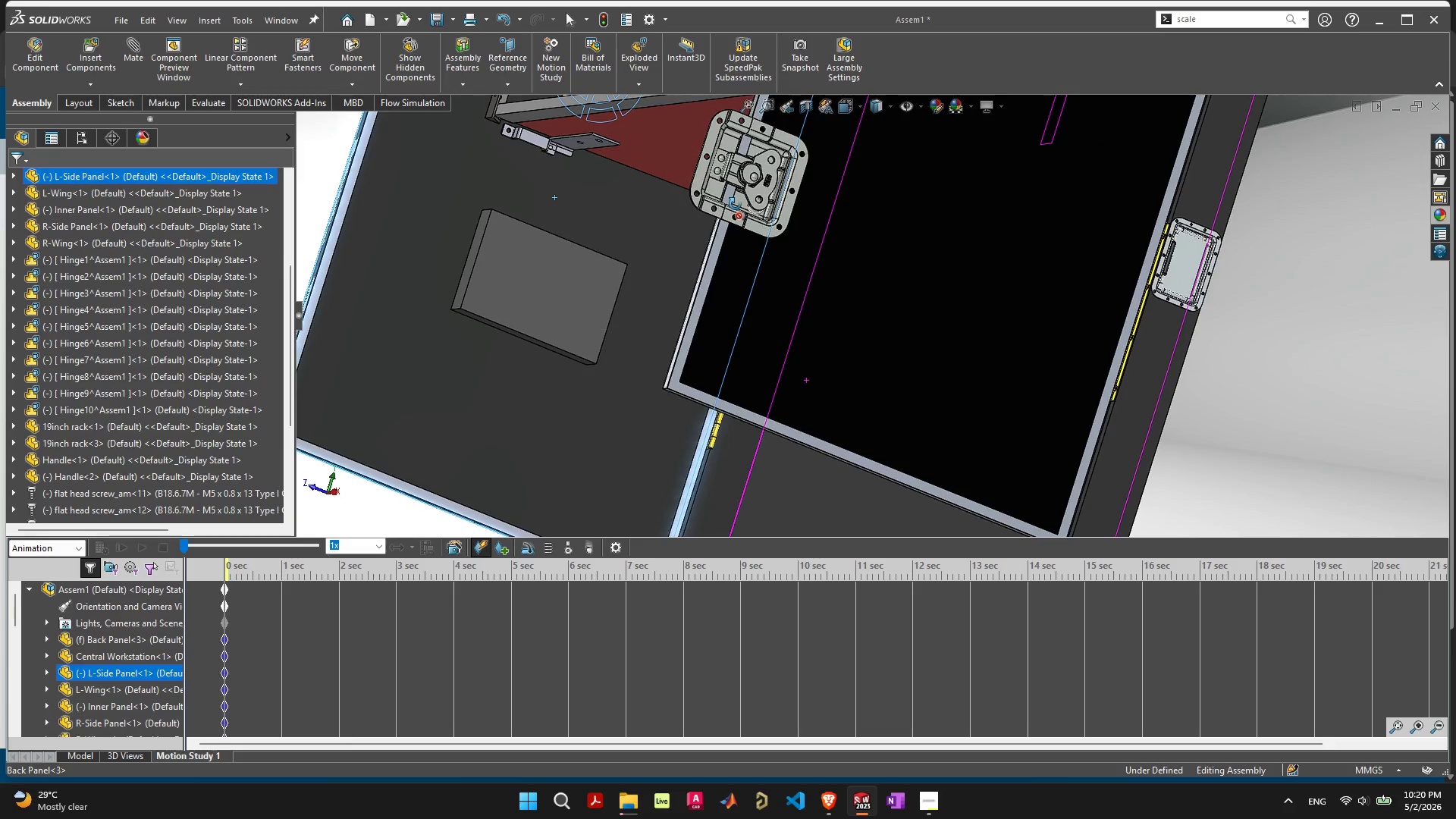 
scroll: coordinate [602, 212], scroll_direction: up, amount: 6.0
 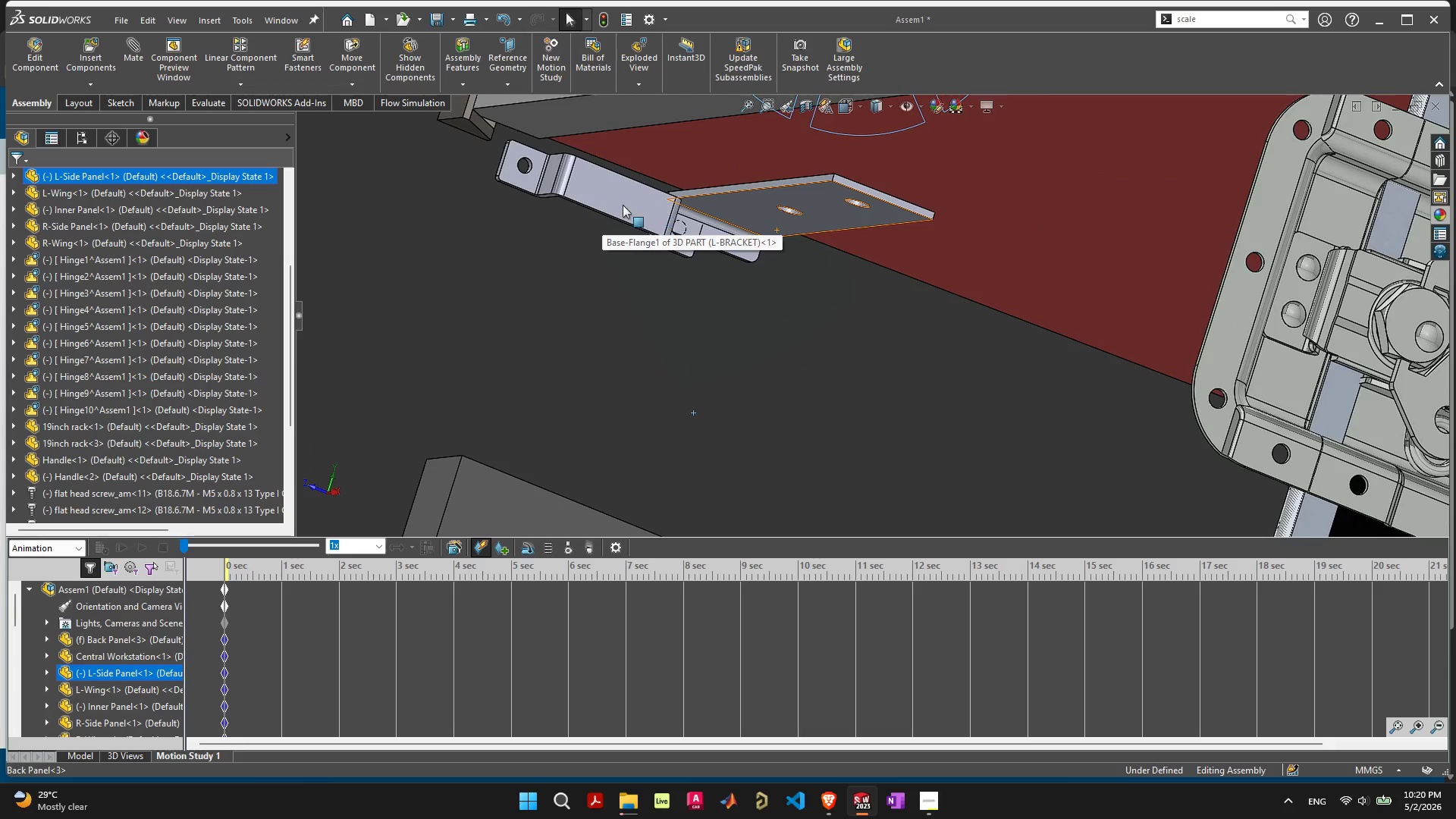 
left_click_drag(start_coordinate=[623, 203], to_coordinate=[662, 207])
 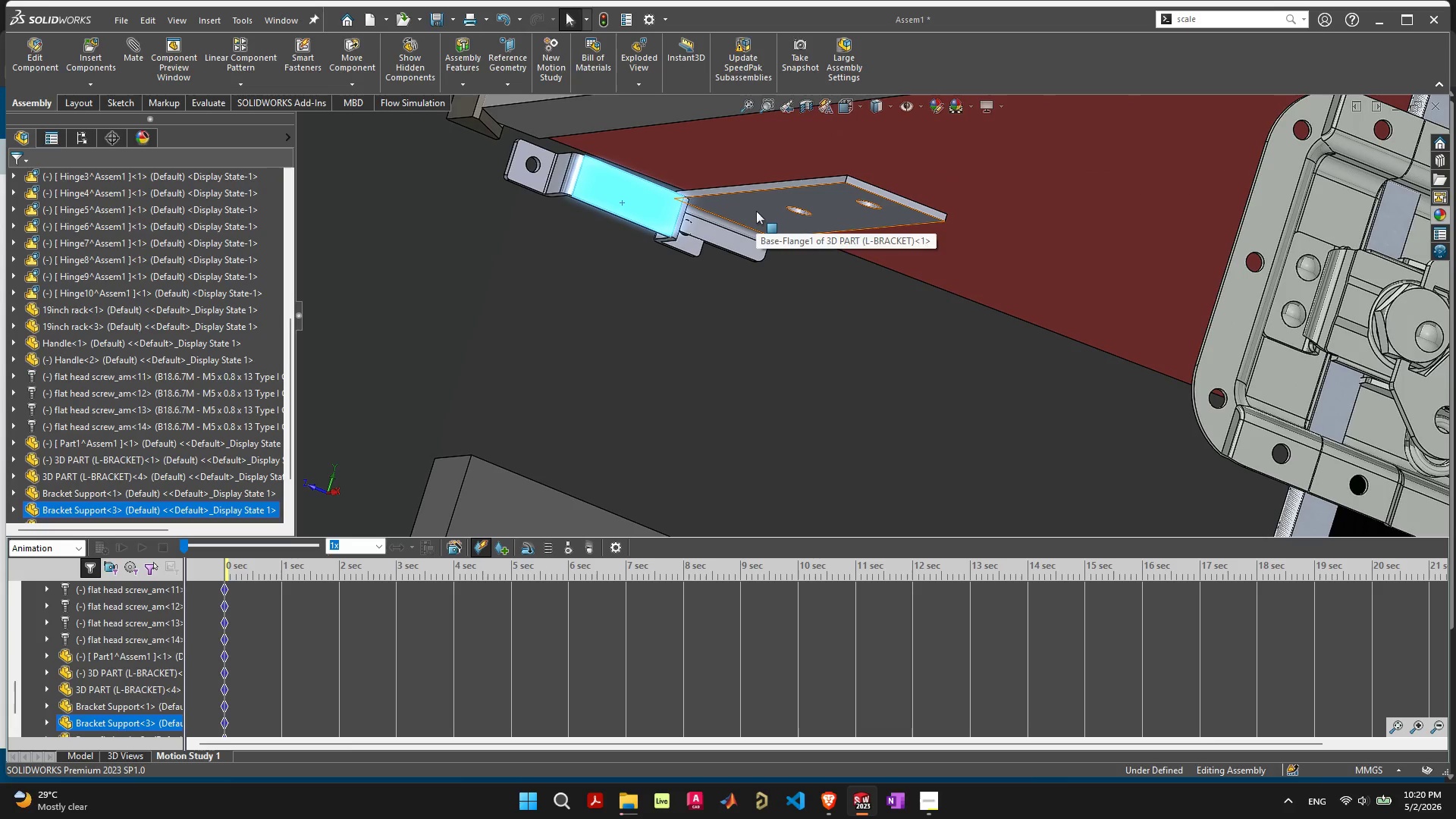 
left_click_drag(start_coordinate=[756, 211], to_coordinate=[627, 218])
 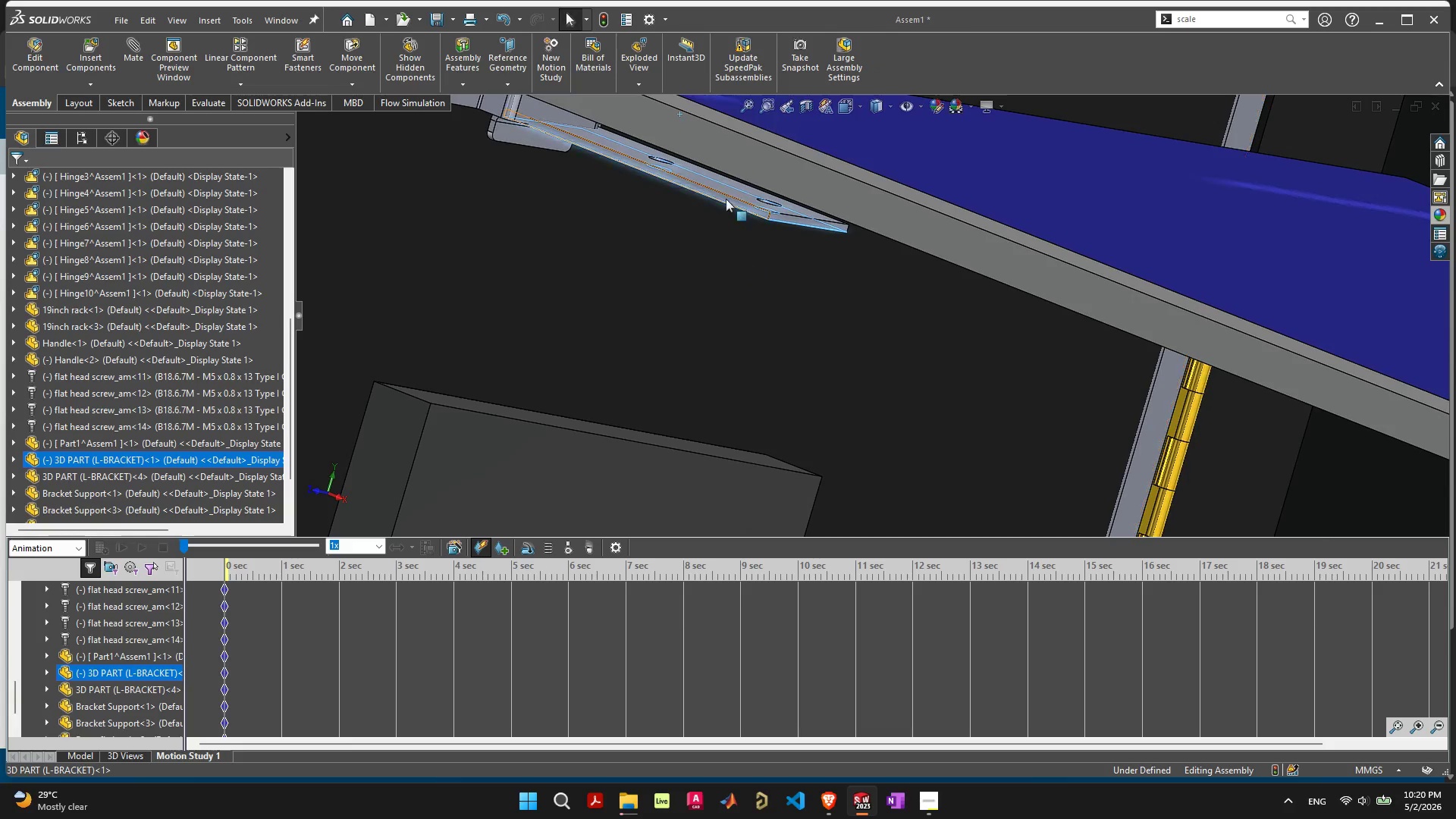 
left_click([725, 183])
 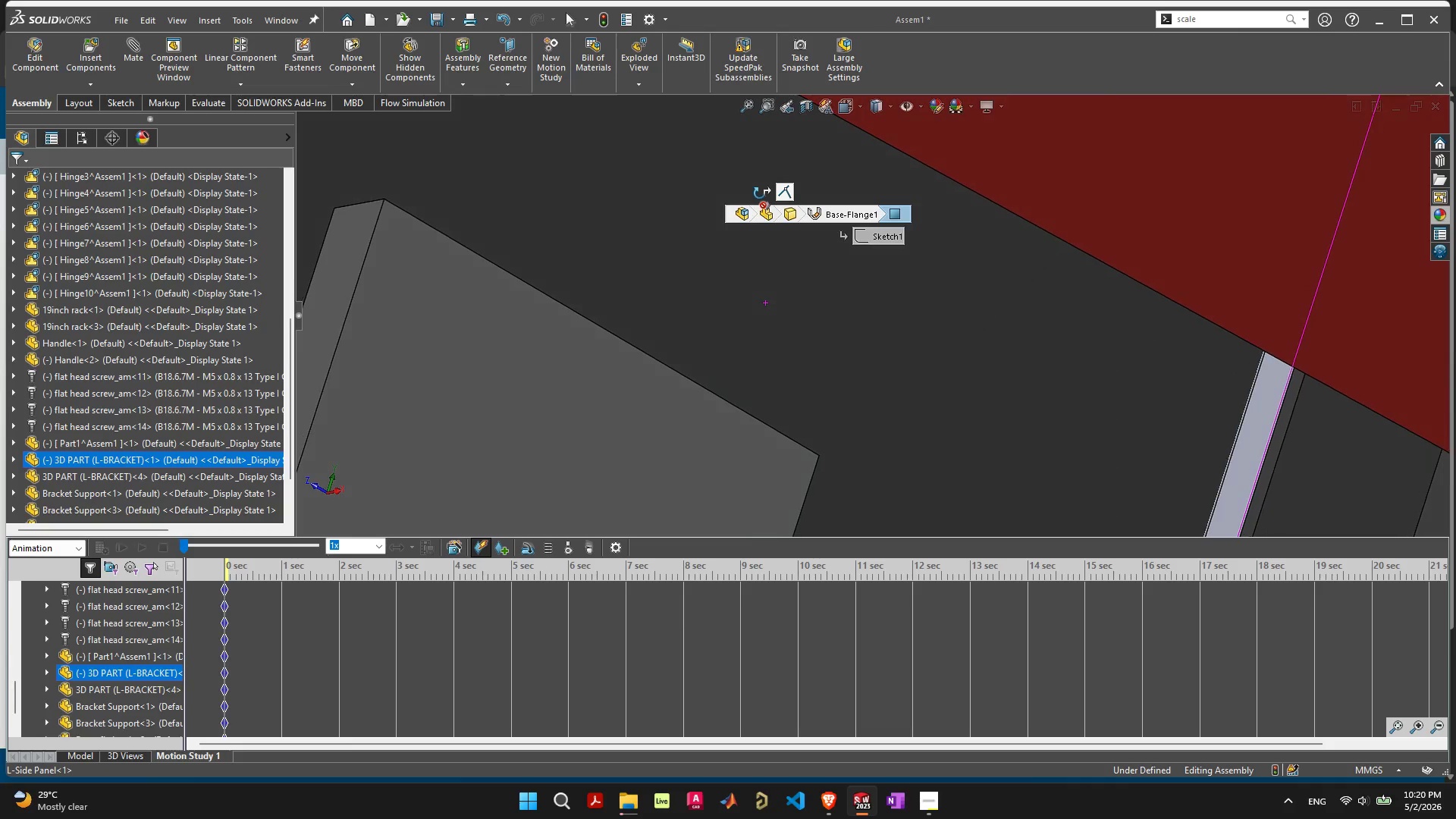 
scroll: coordinate [764, 207], scroll_direction: down, amount: 5.0
 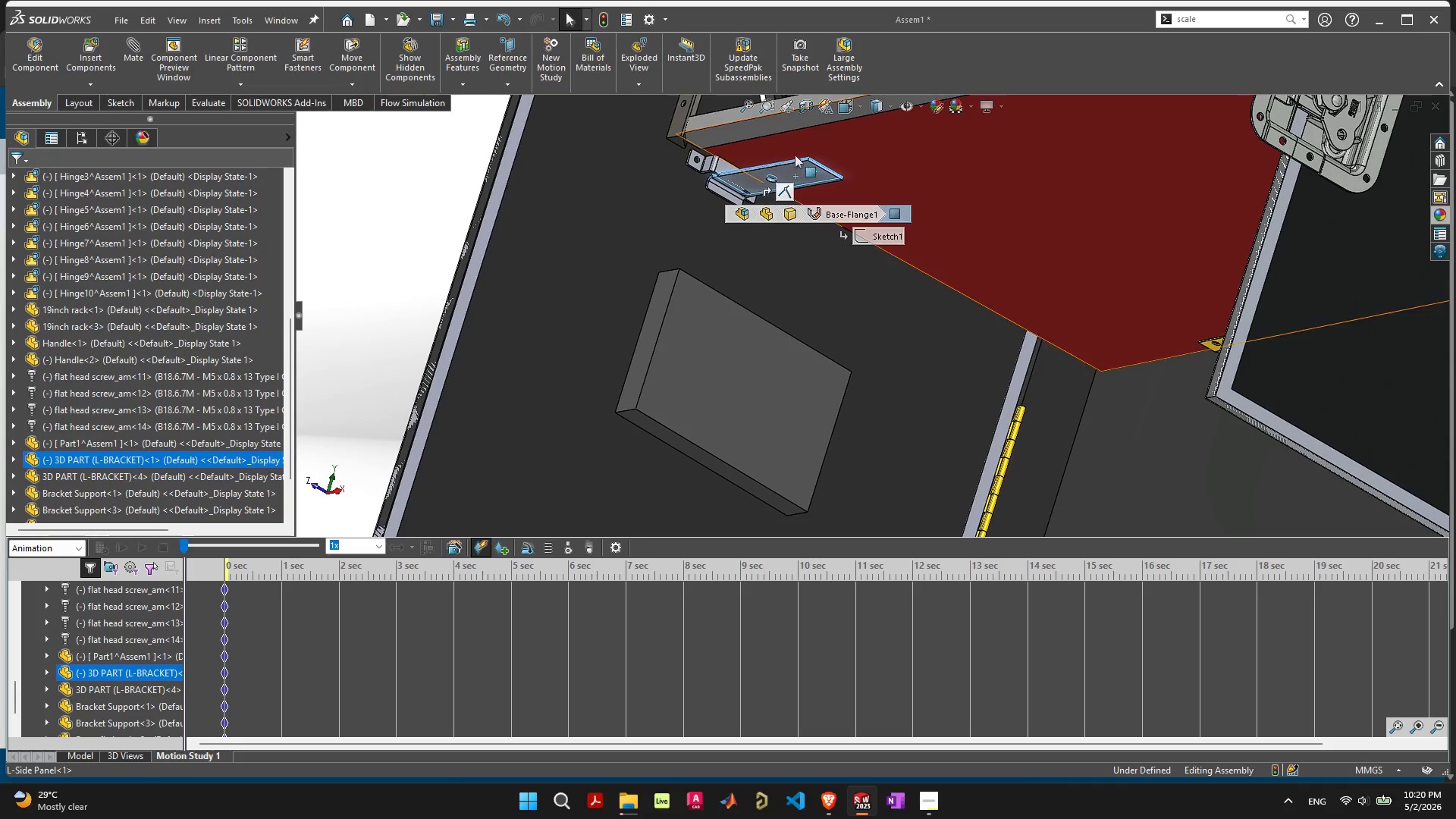 
hold_key(key=ShiftLeft, duration=0.48)
 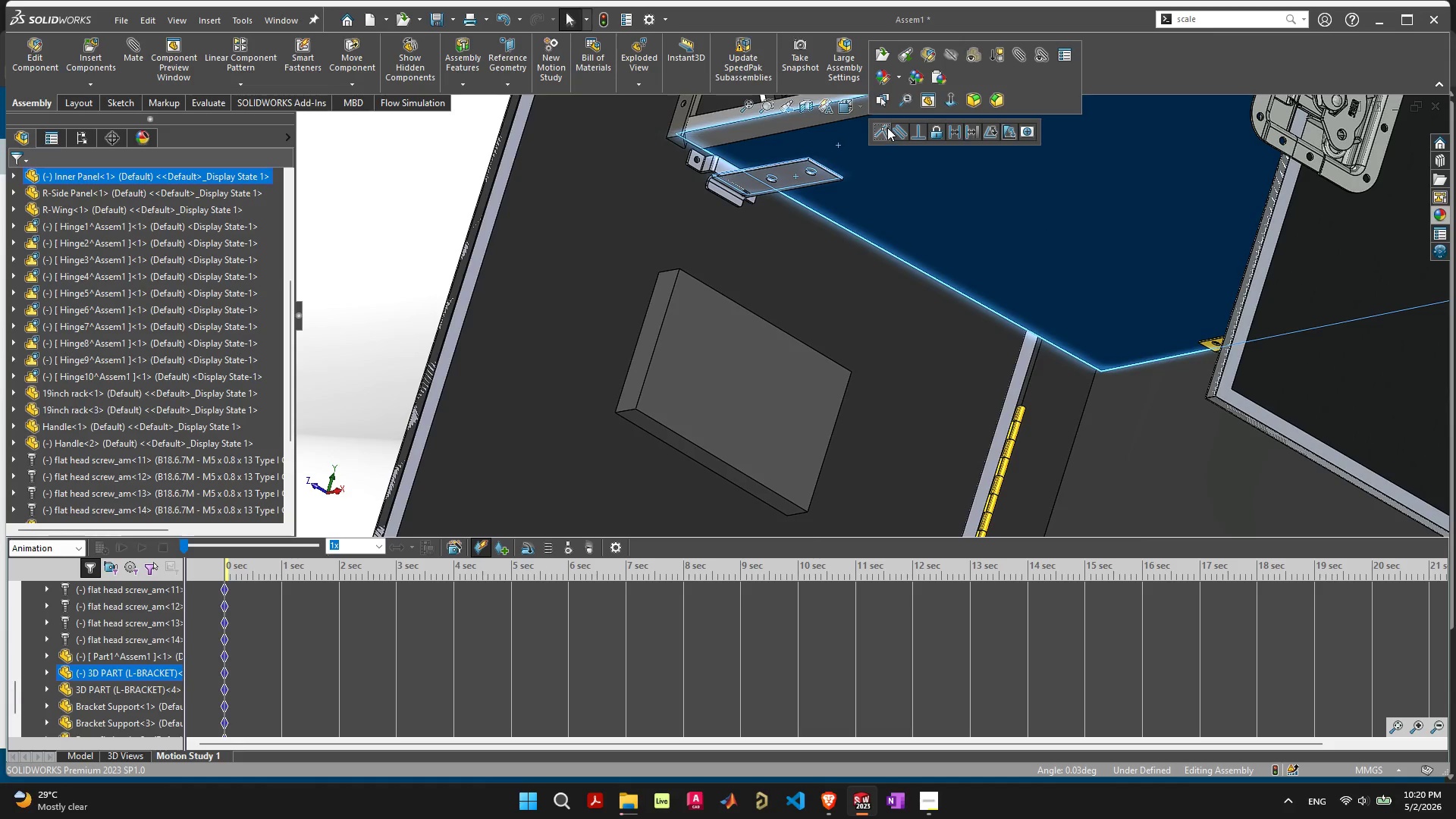 
left_click([883, 127])
 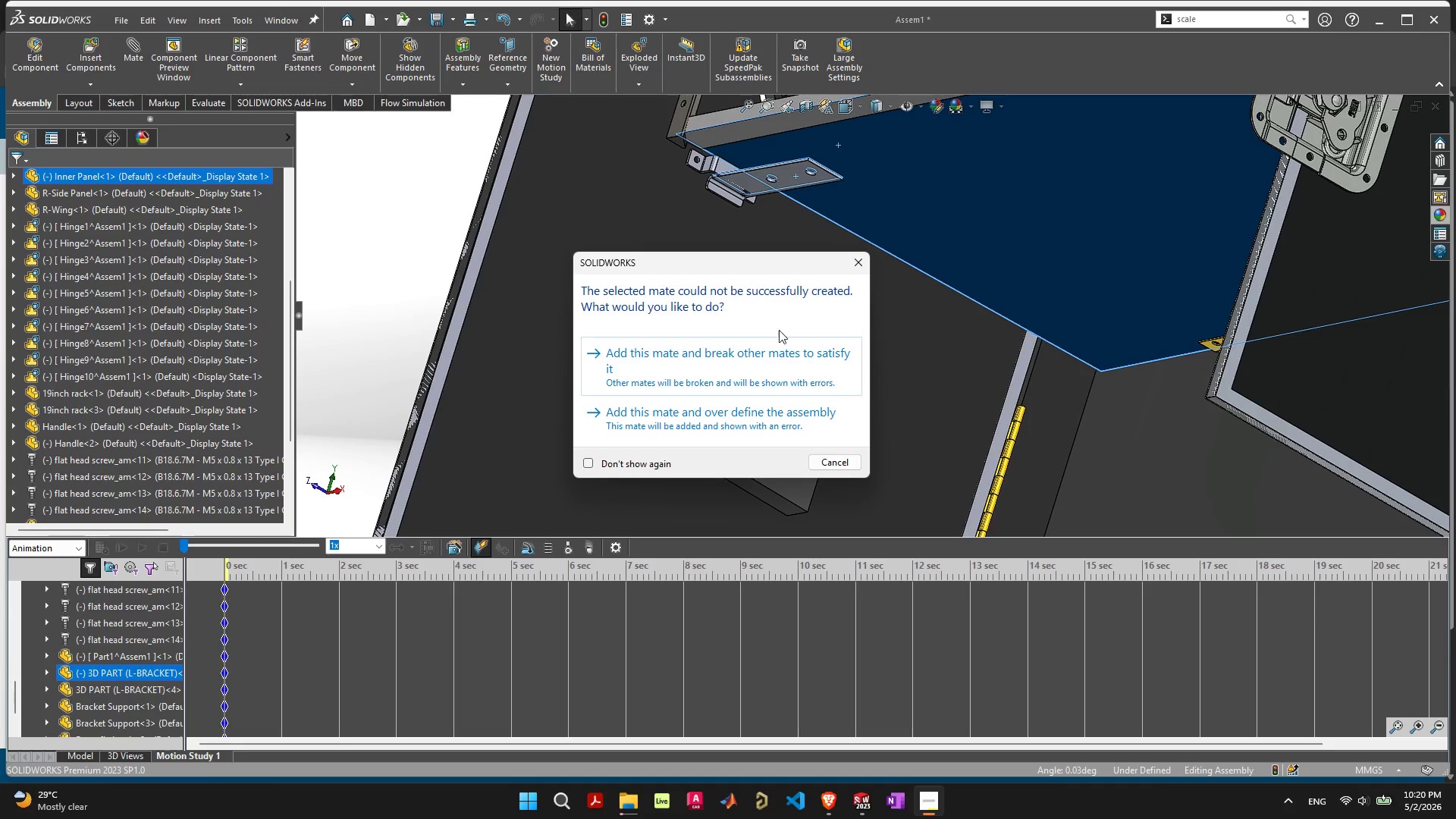 
left_click([771, 359])
 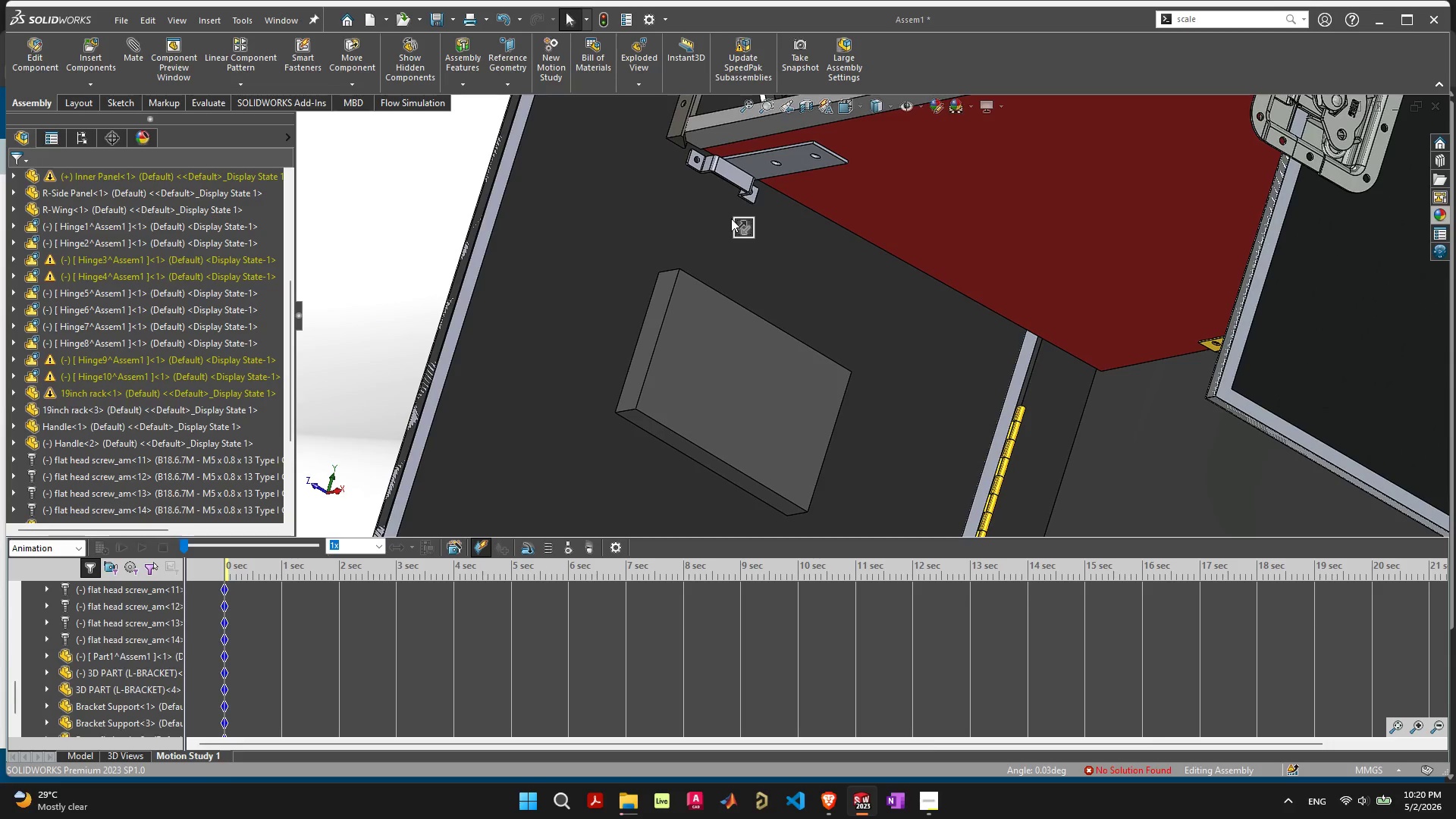 
wait(8.99)
 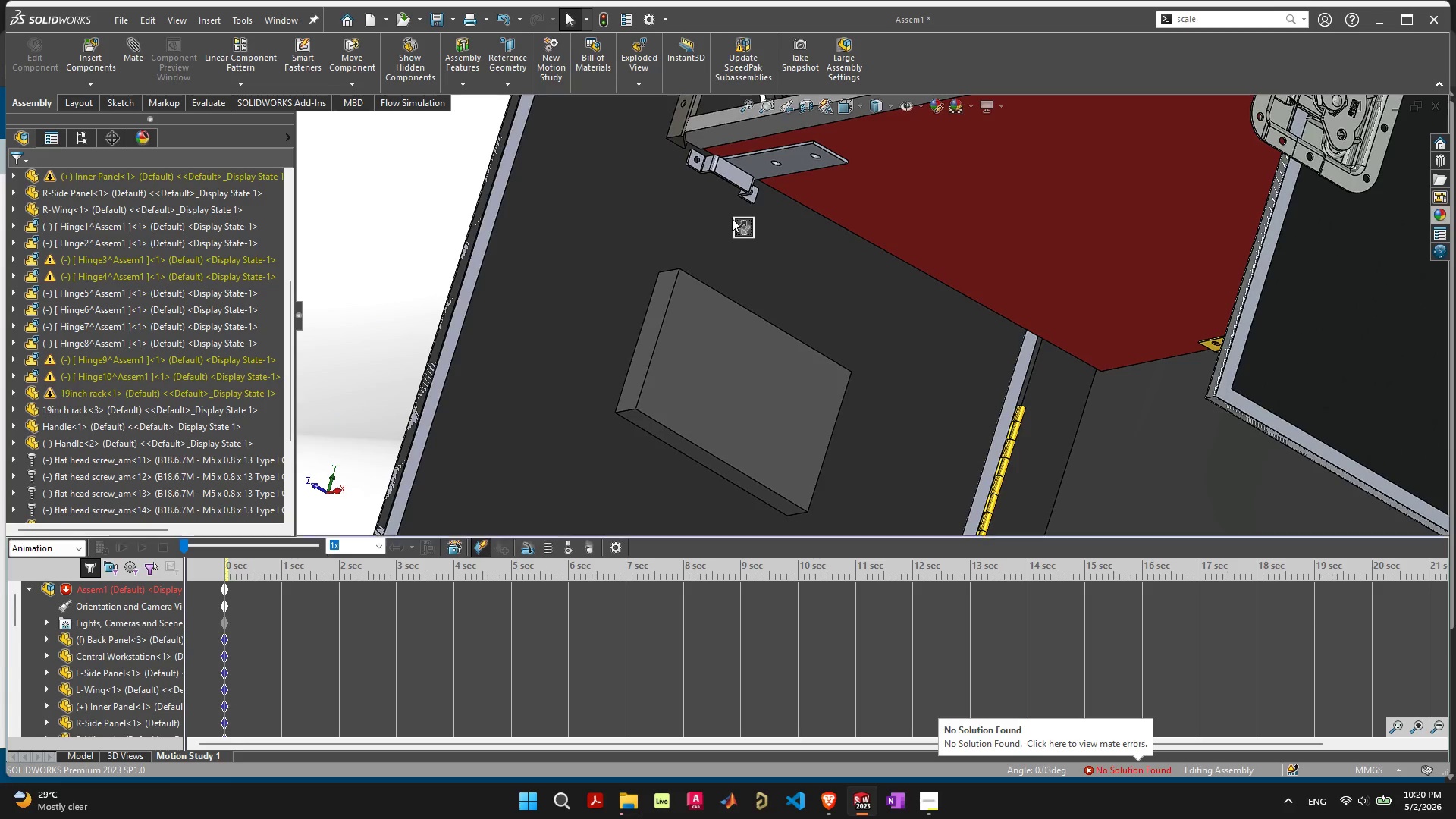 
key(Control+Z)
 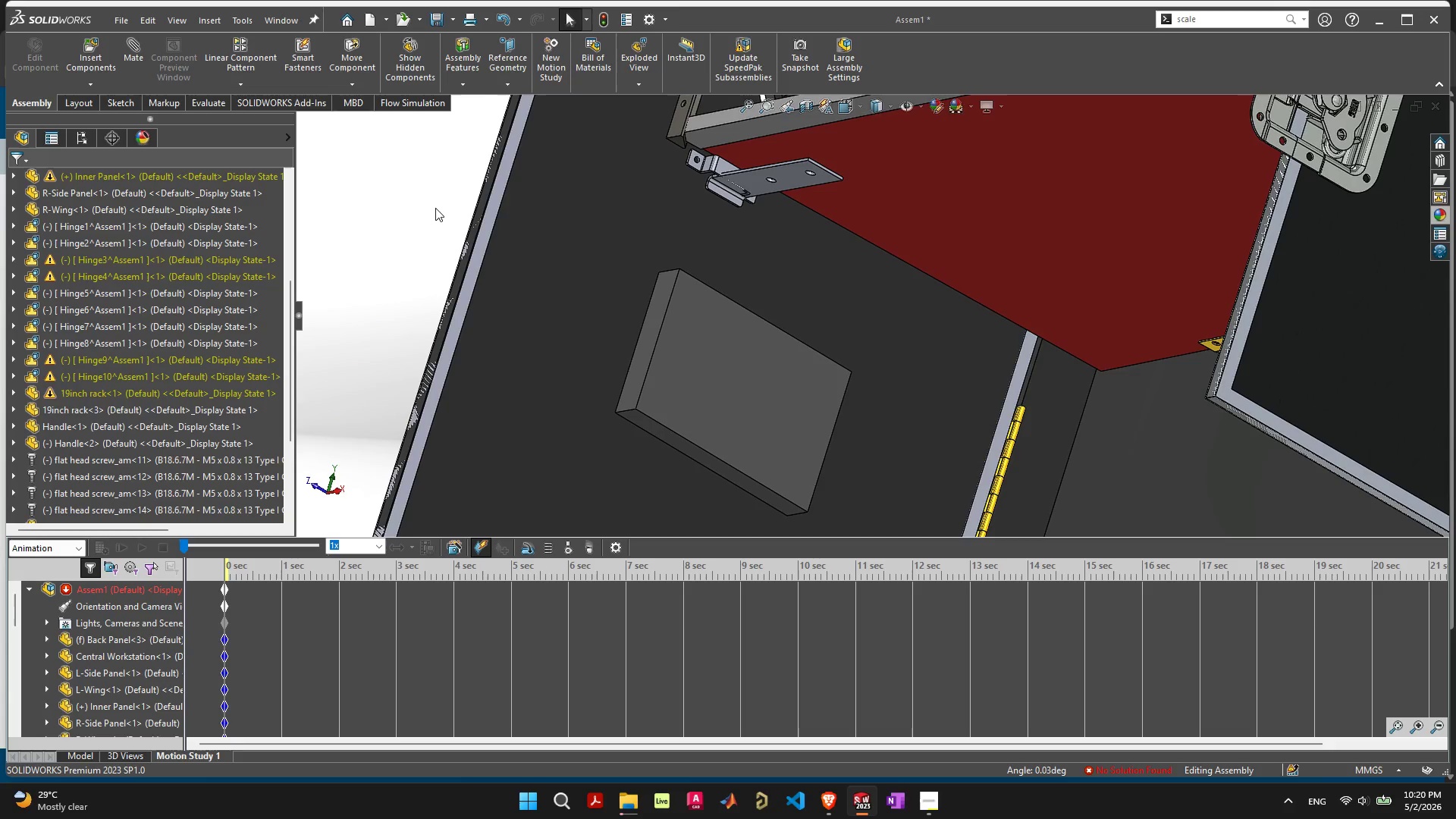 
left_click([502, 16])
 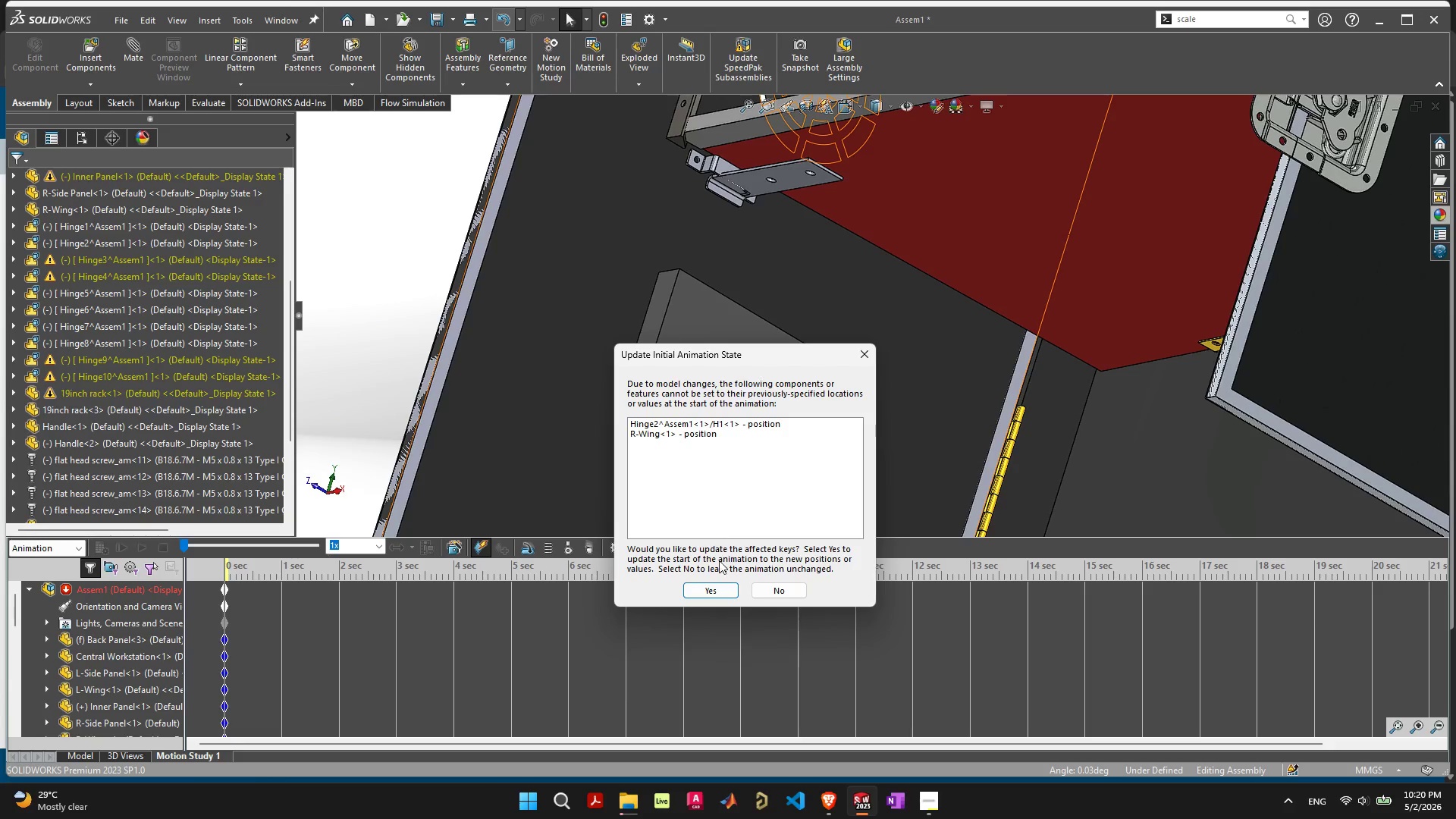 
wait(8.08)
 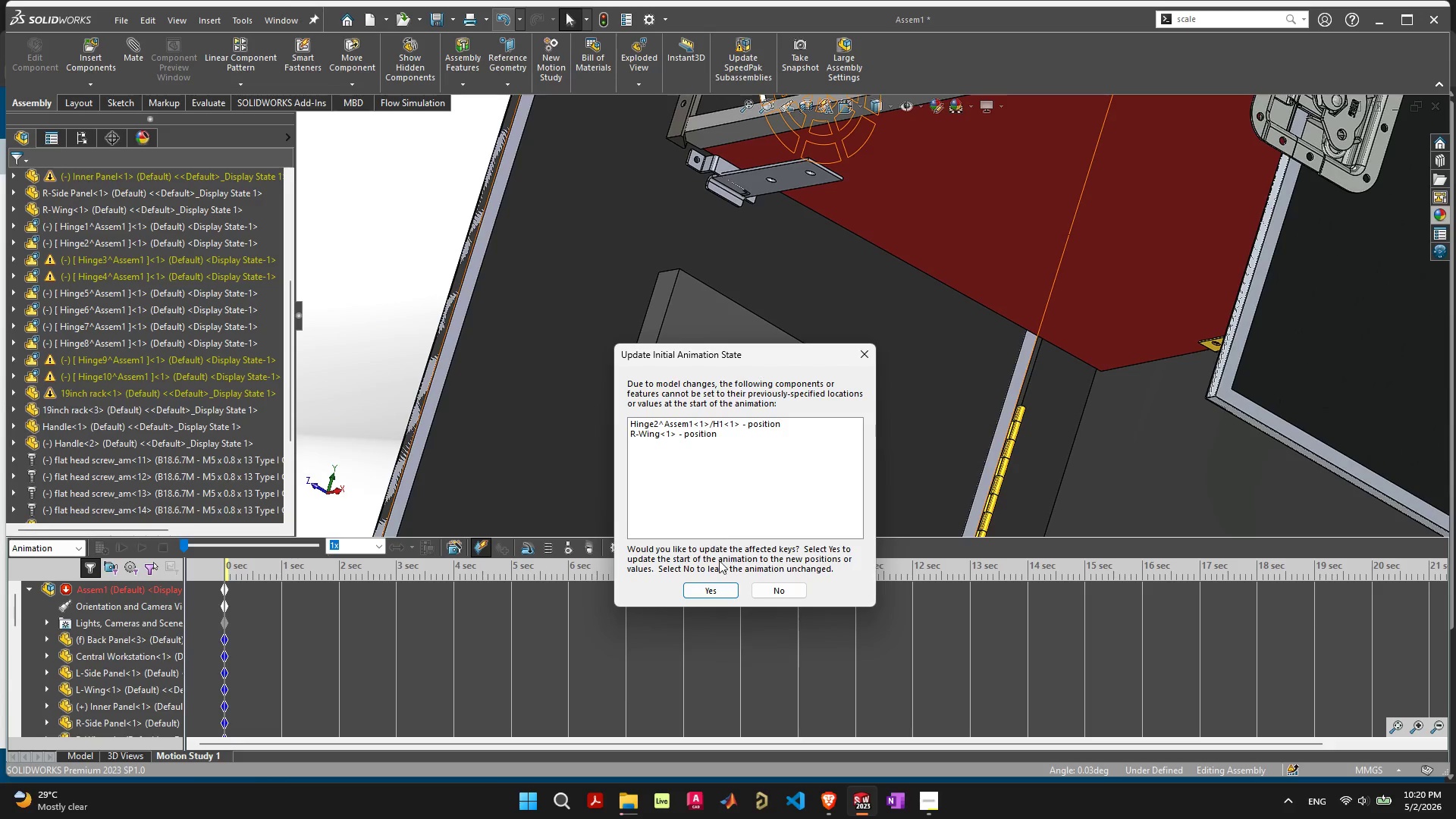 
left_click([788, 589])
 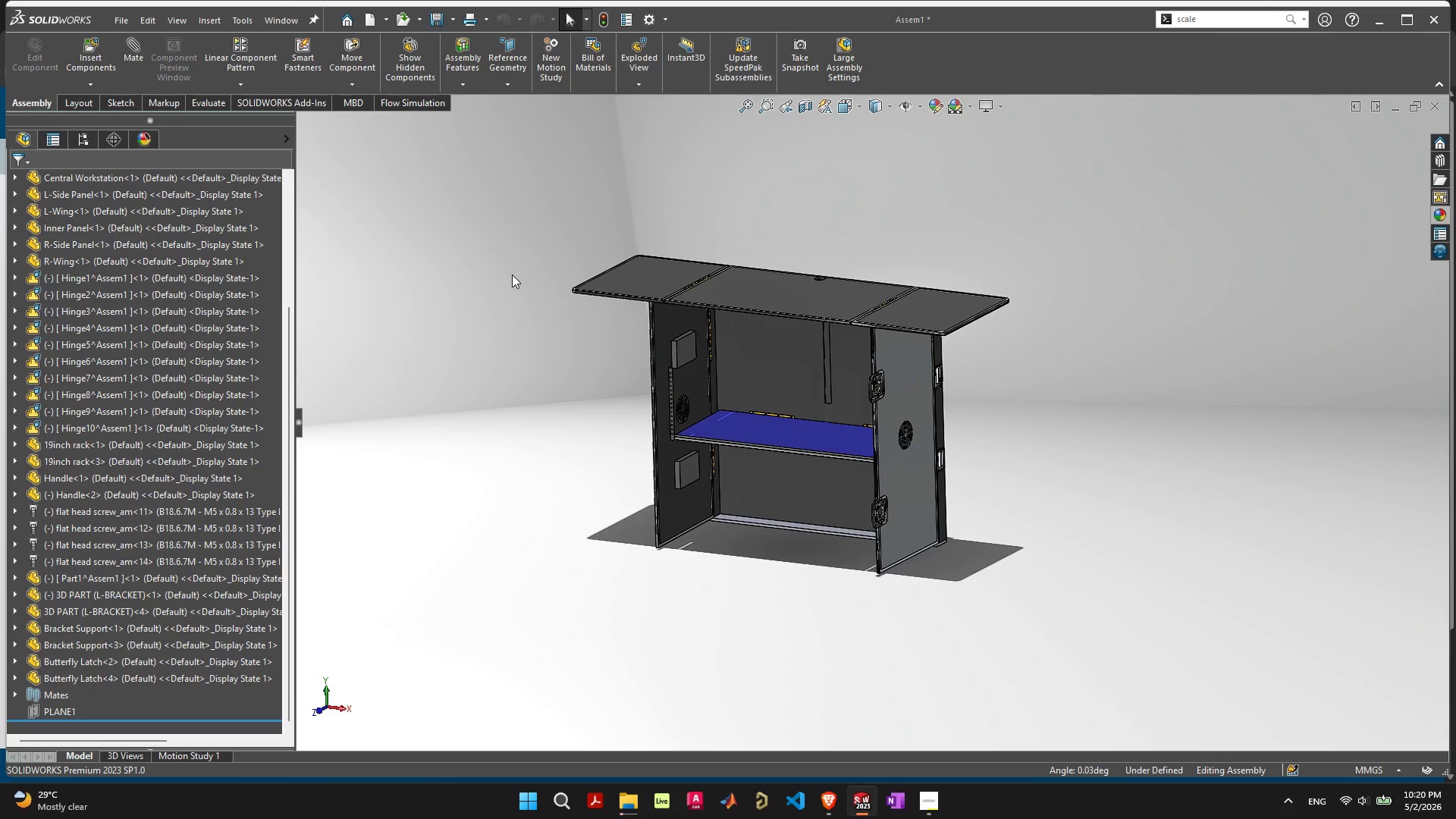 
wait(6.94)
 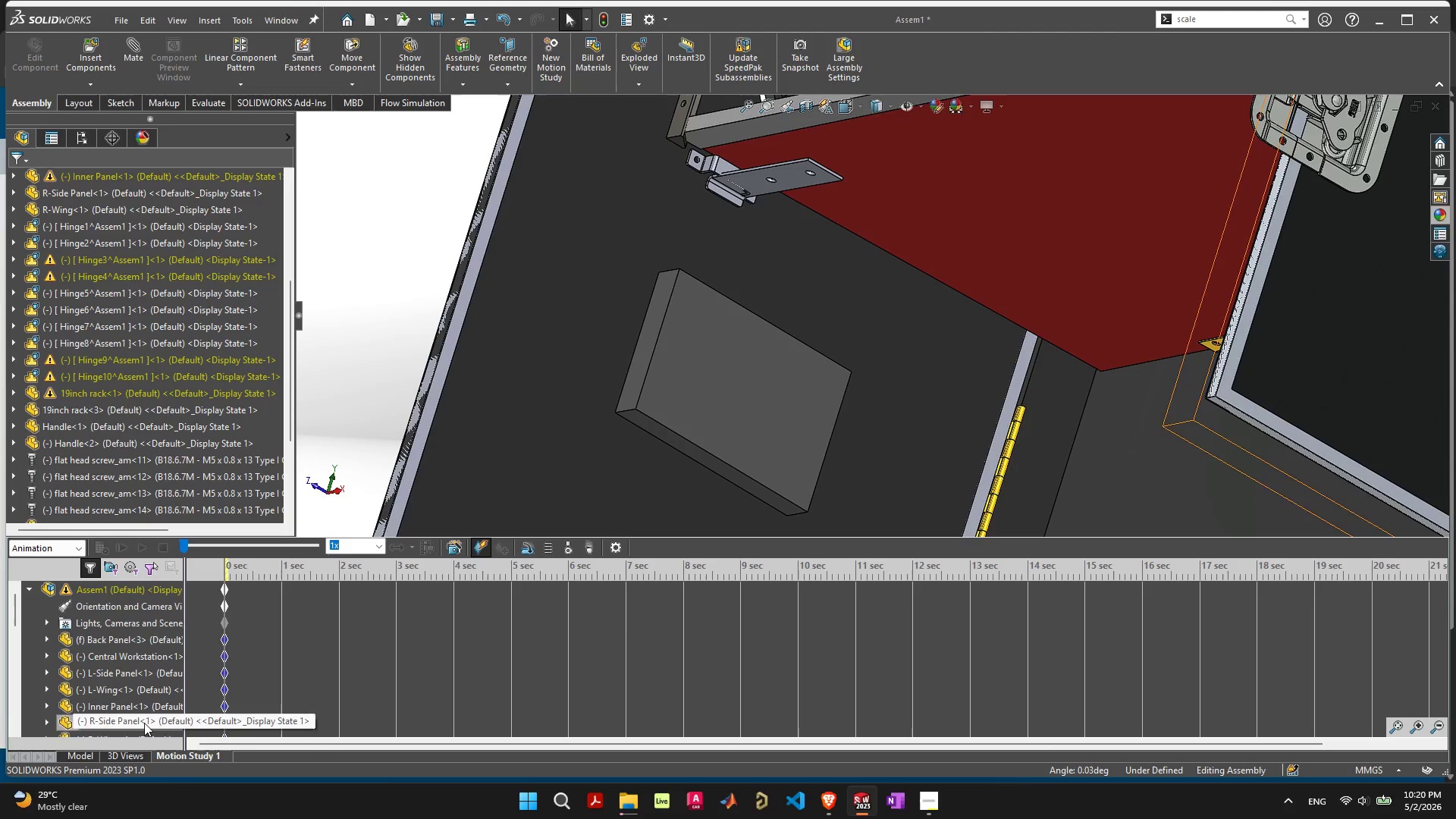 
left_click([602, 20])
 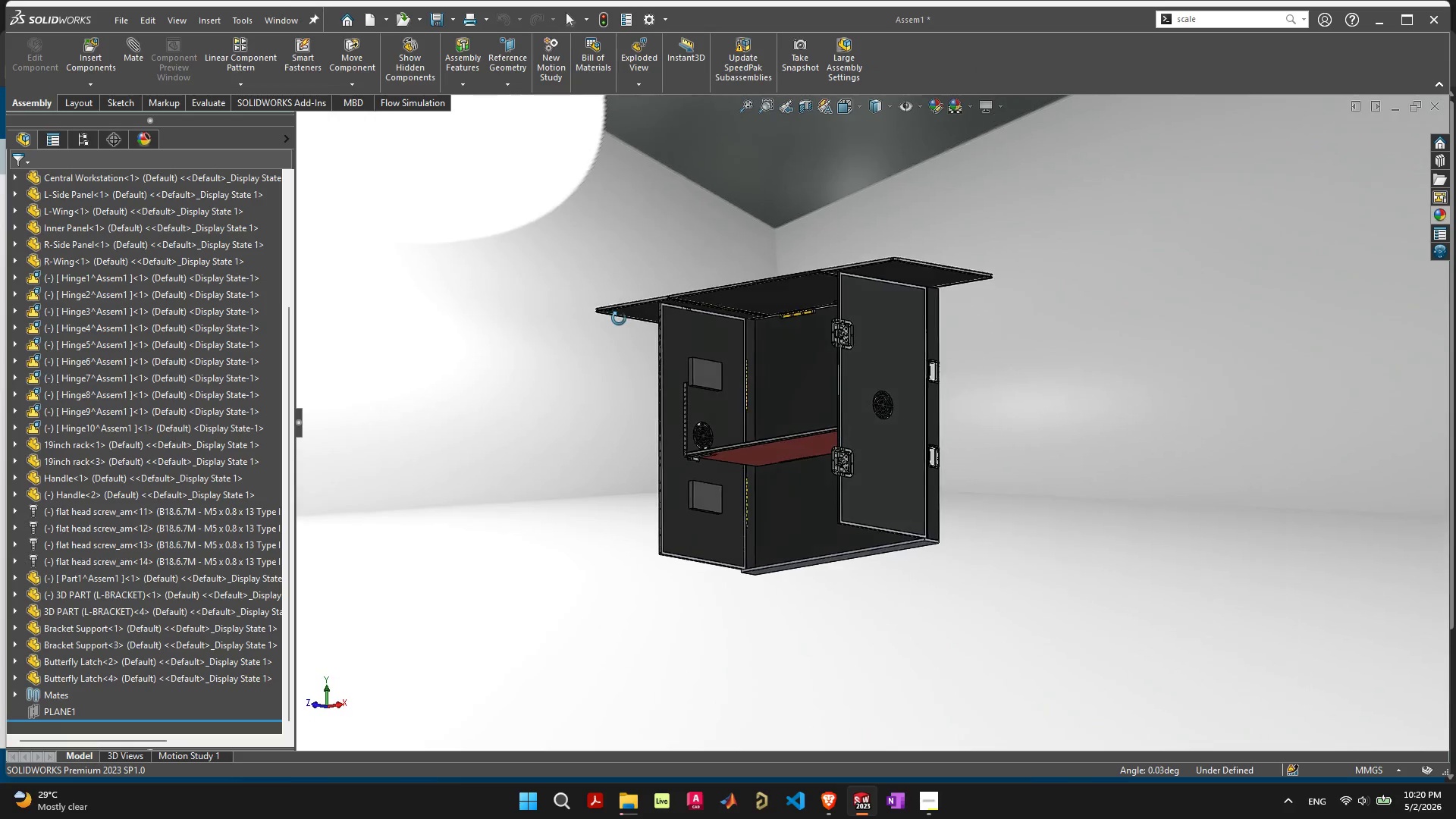 
scroll: coordinate [692, 436], scroll_direction: up, amount: 6.0
 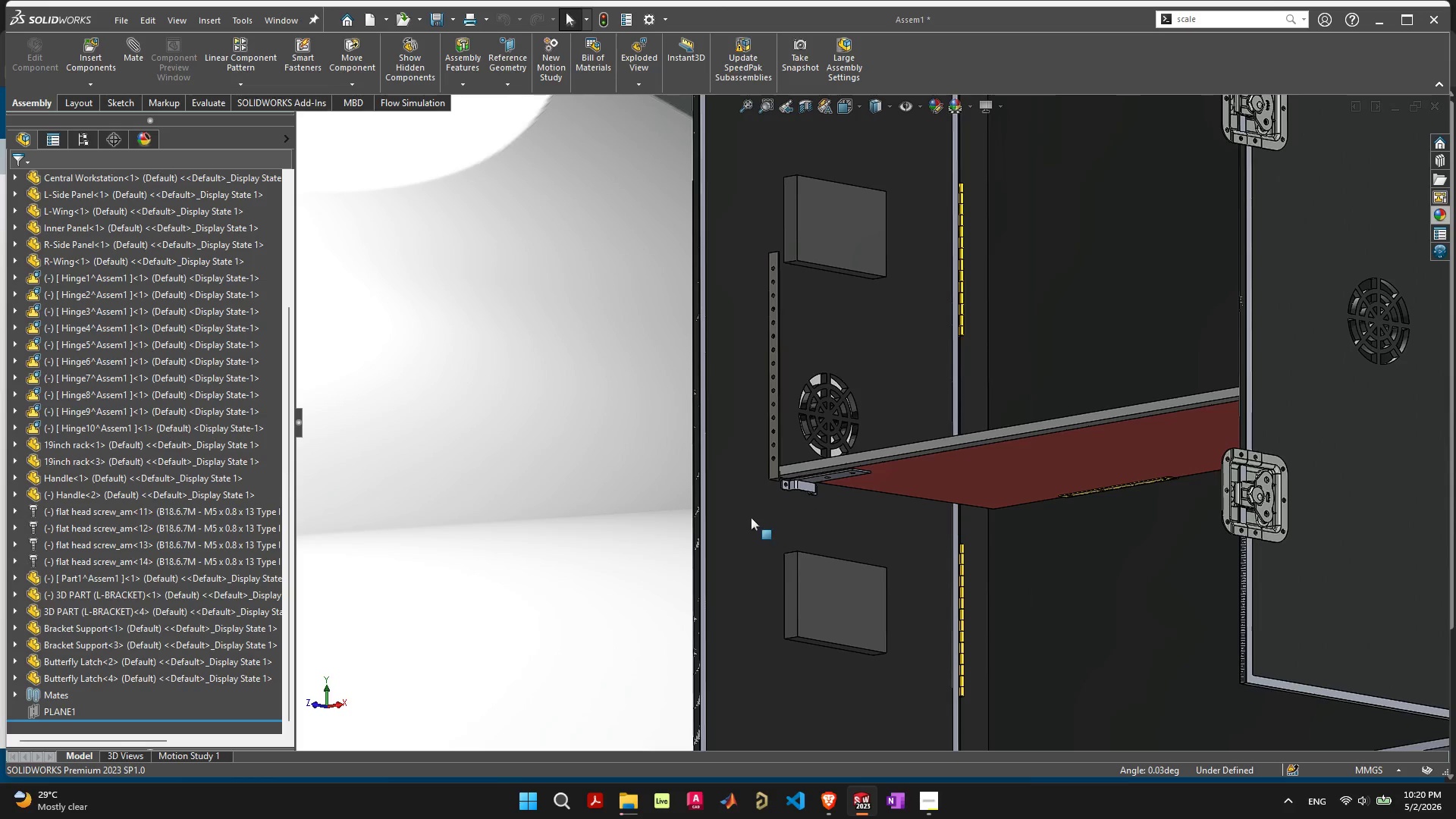 
left_click_drag(start_coordinate=[750, 517], to_coordinate=[689, 495])
 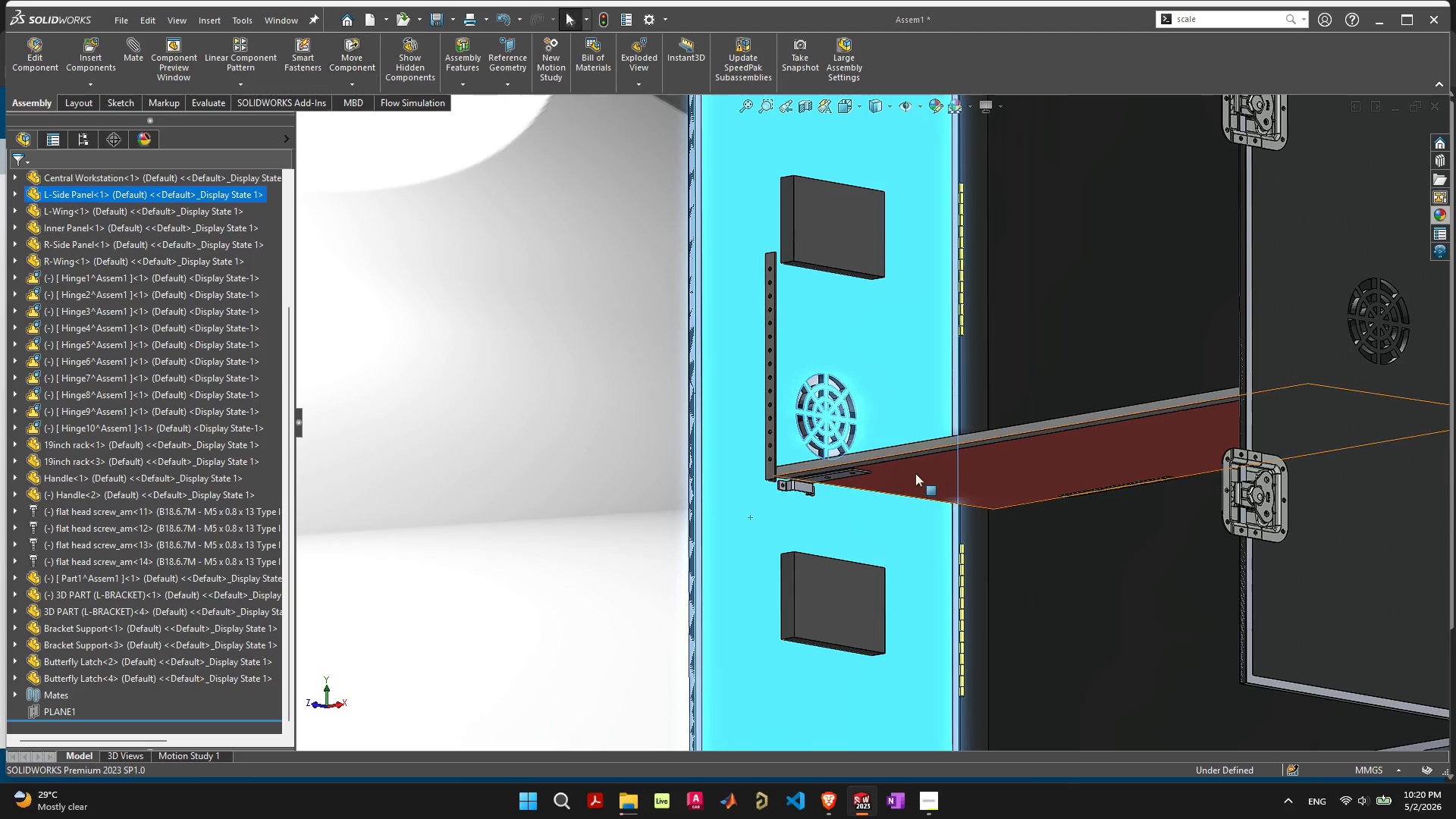 
left_click_drag(start_coordinate=[914, 473], to_coordinate=[1000, 440])
 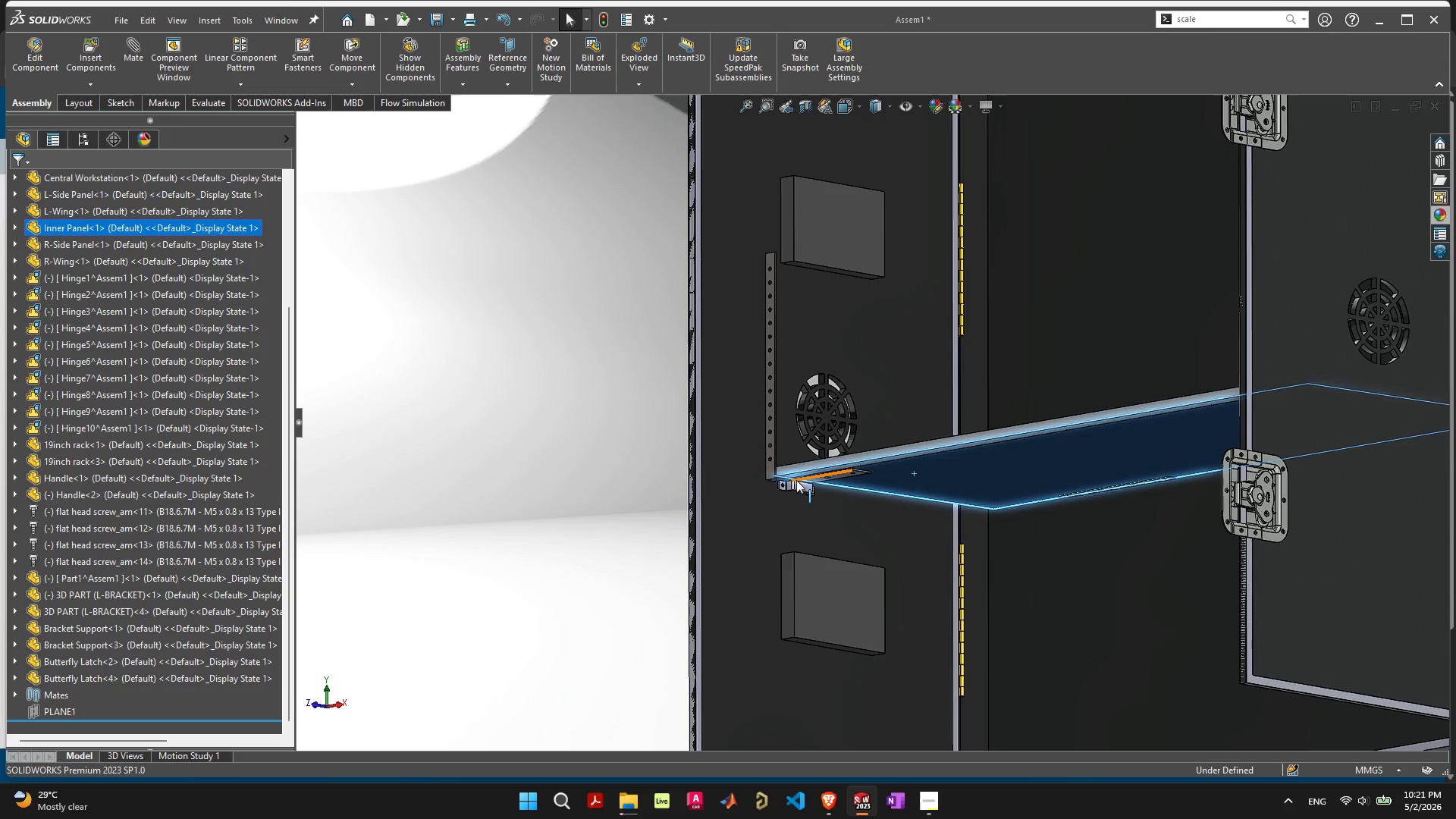 
scroll: coordinate [792, 475], scroll_direction: down, amount: 6.0
 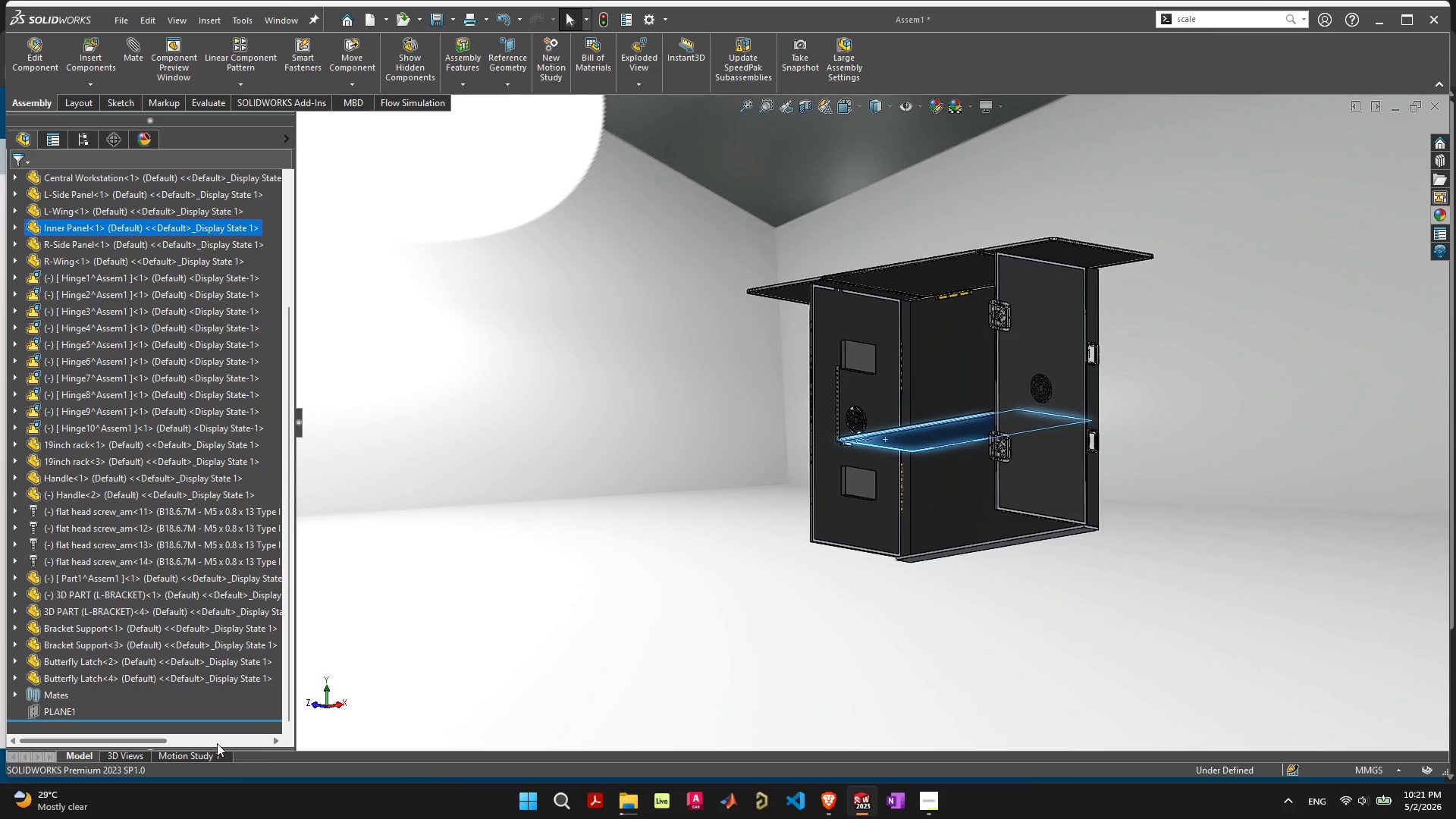 
left_click([168, 752])
 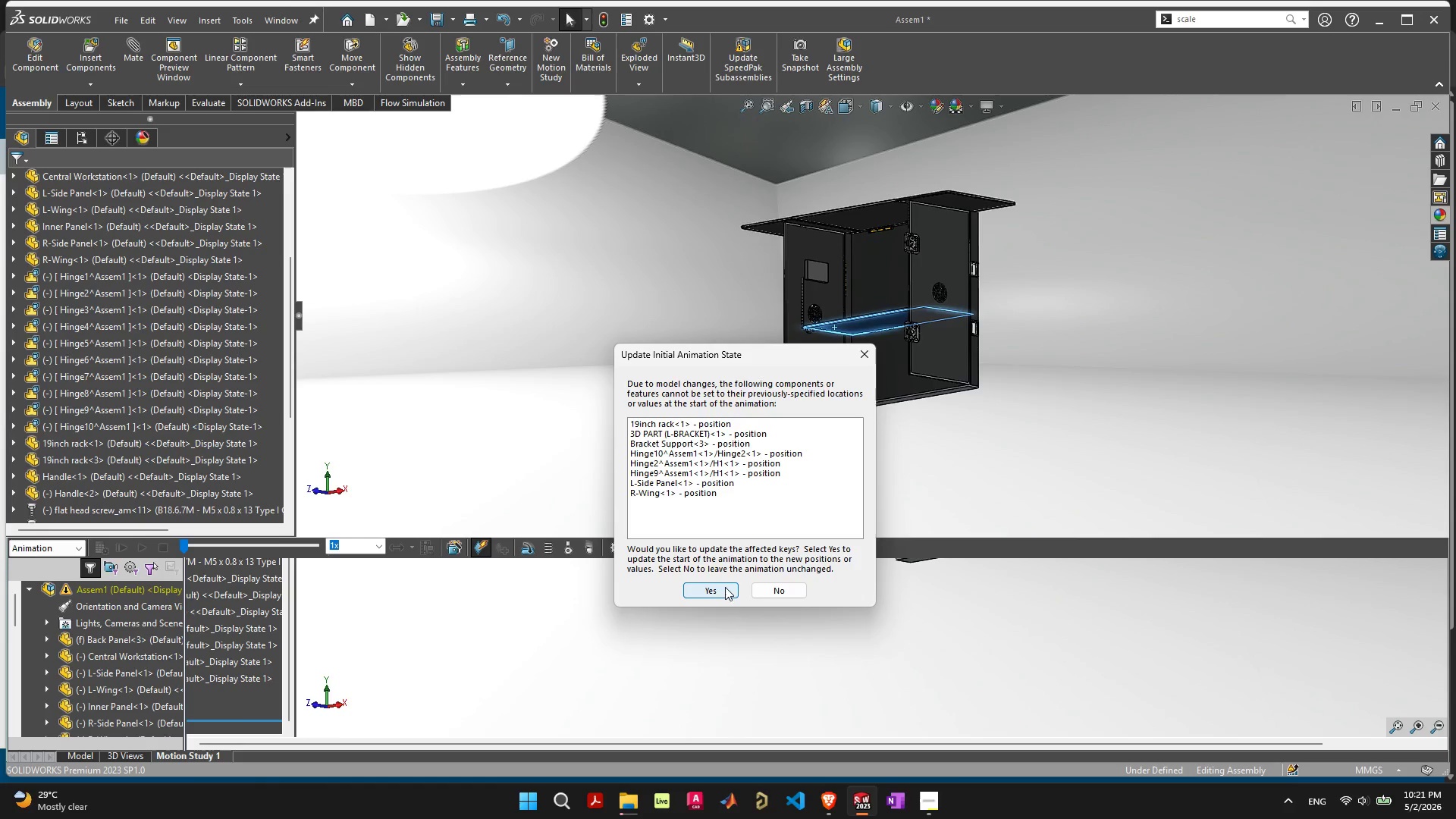 
wait(8.78)
 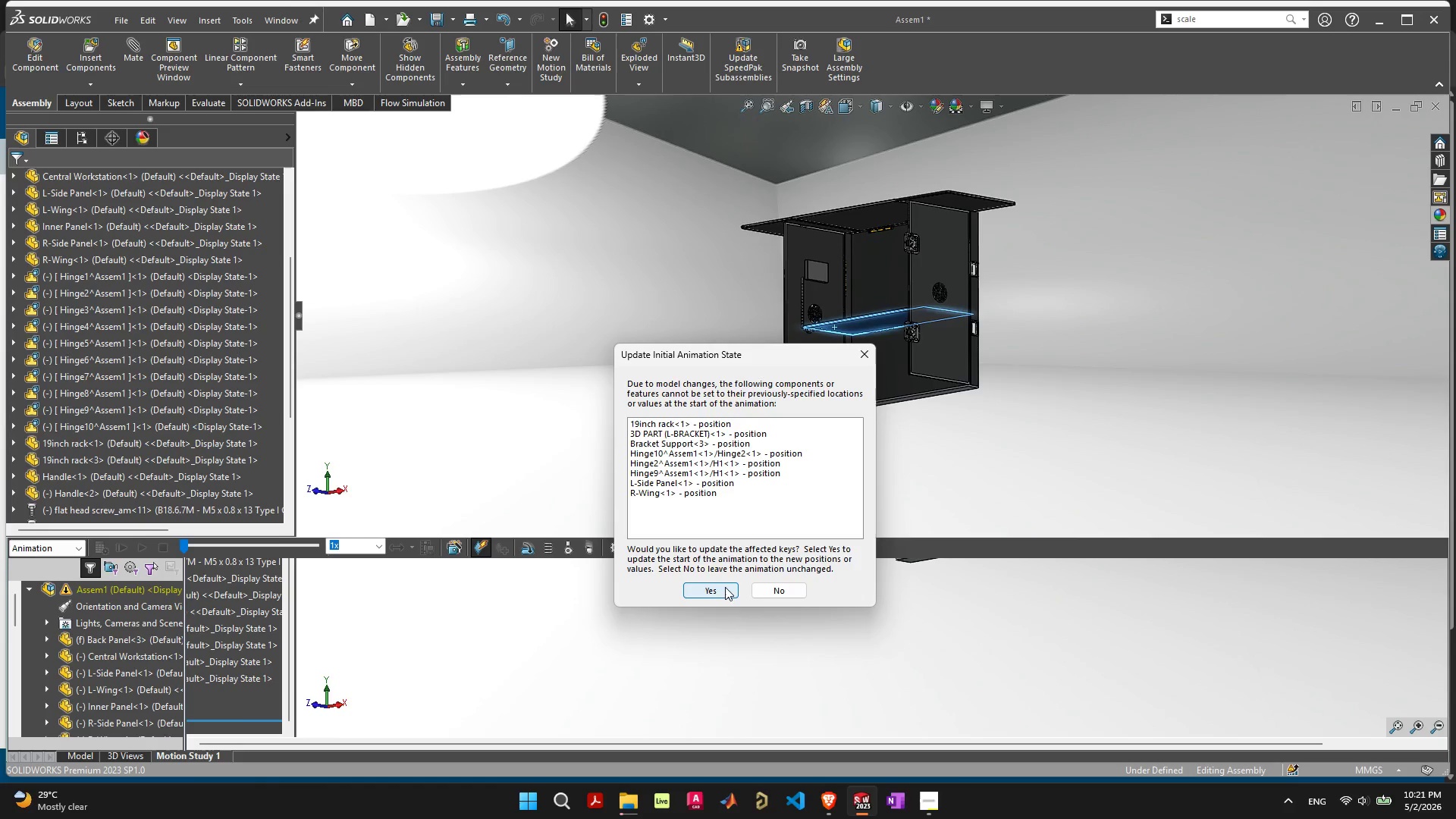 
left_click([725, 587])
 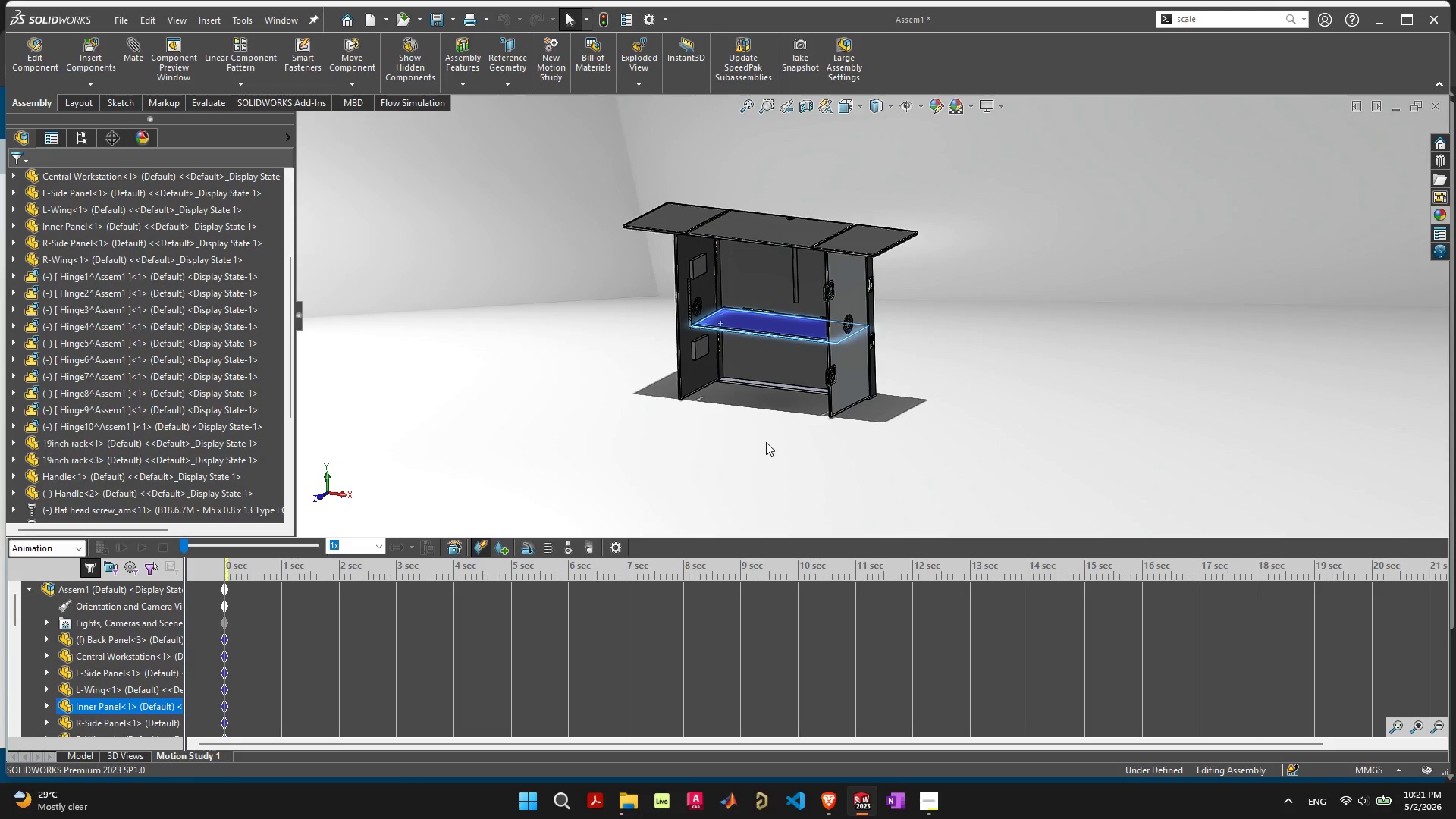 
left_click([765, 443])
 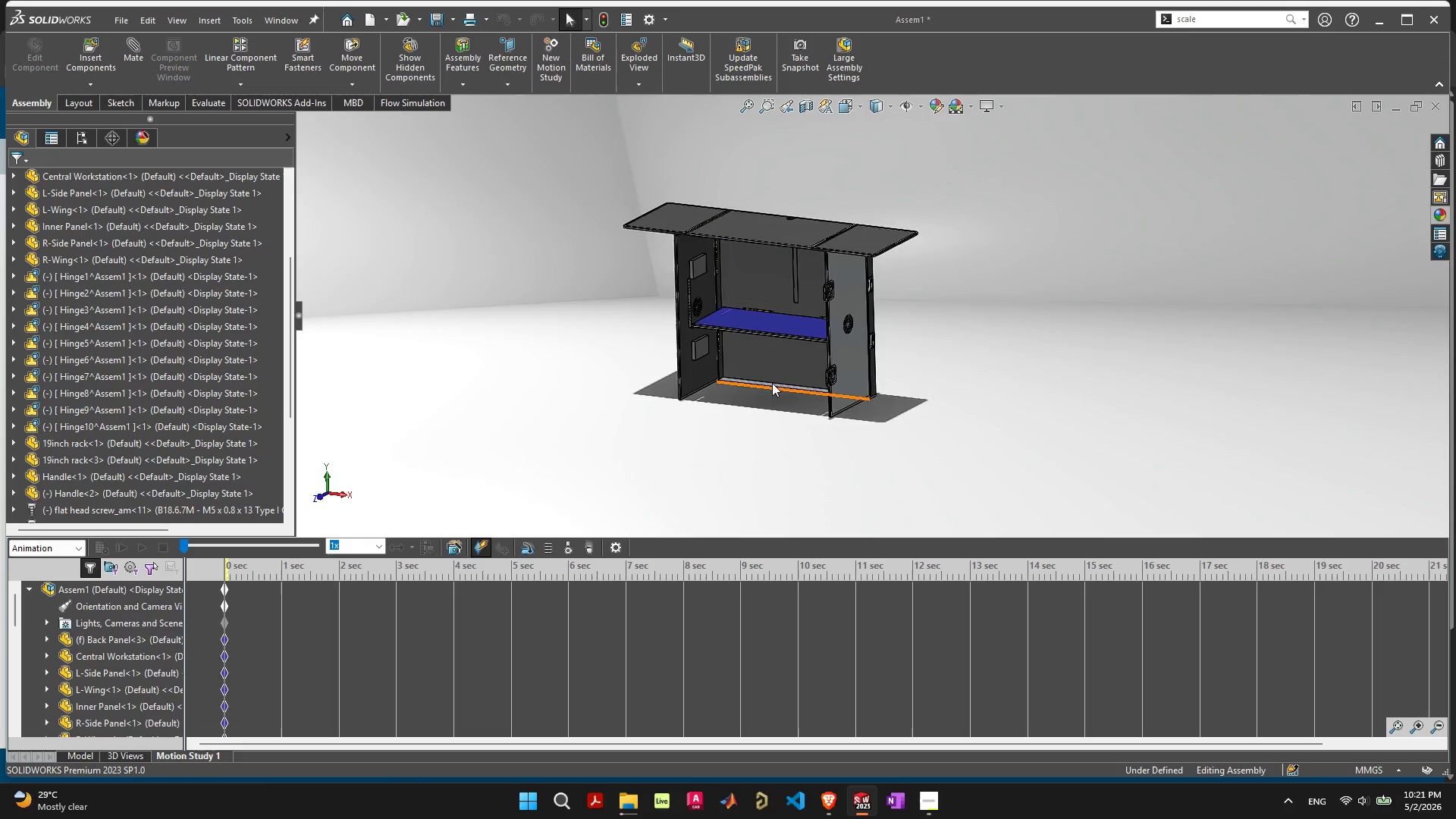 
scroll: coordinate [783, 343], scroll_direction: up, amount: 4.0
 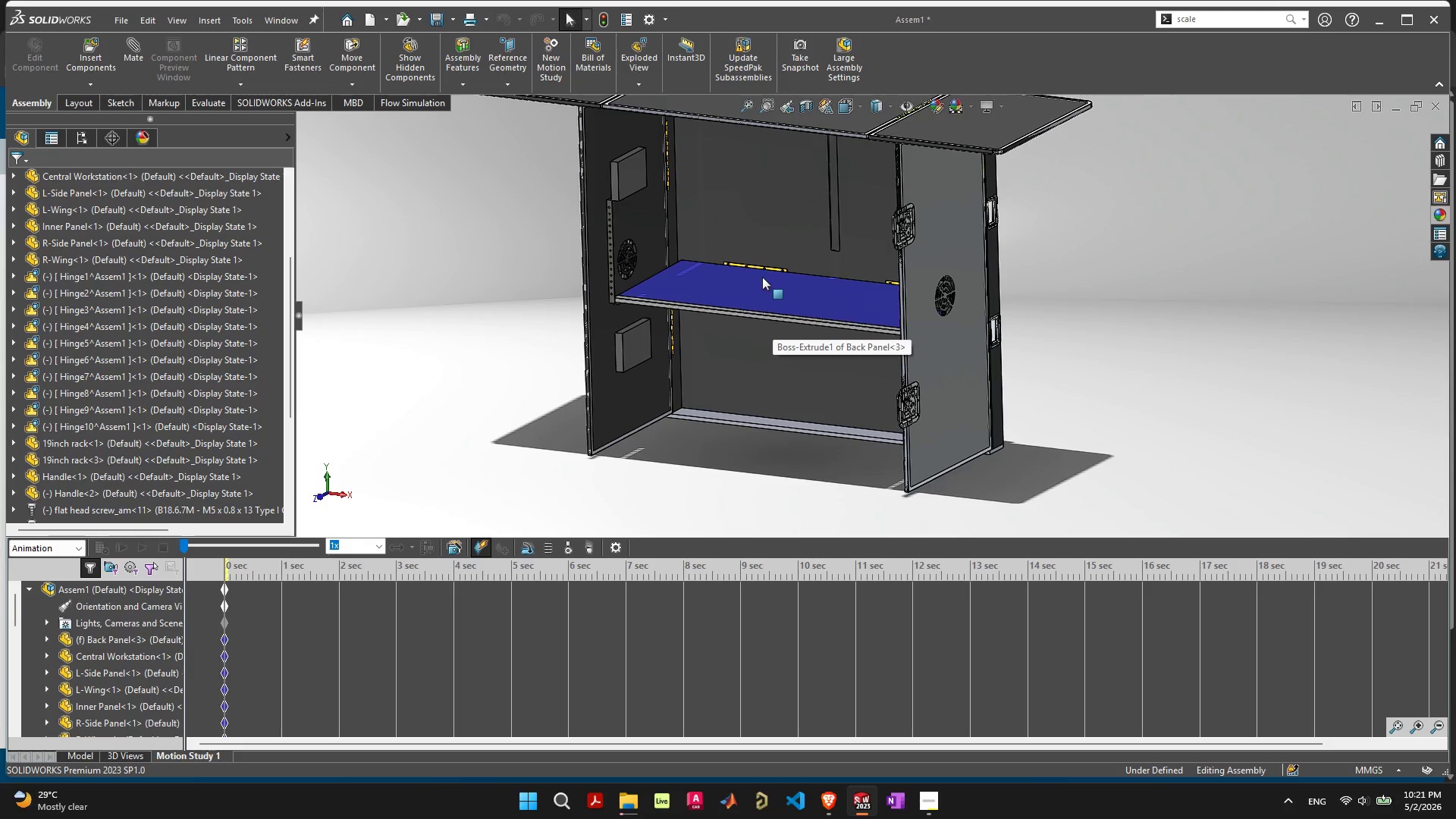 
left_click([762, 277])
 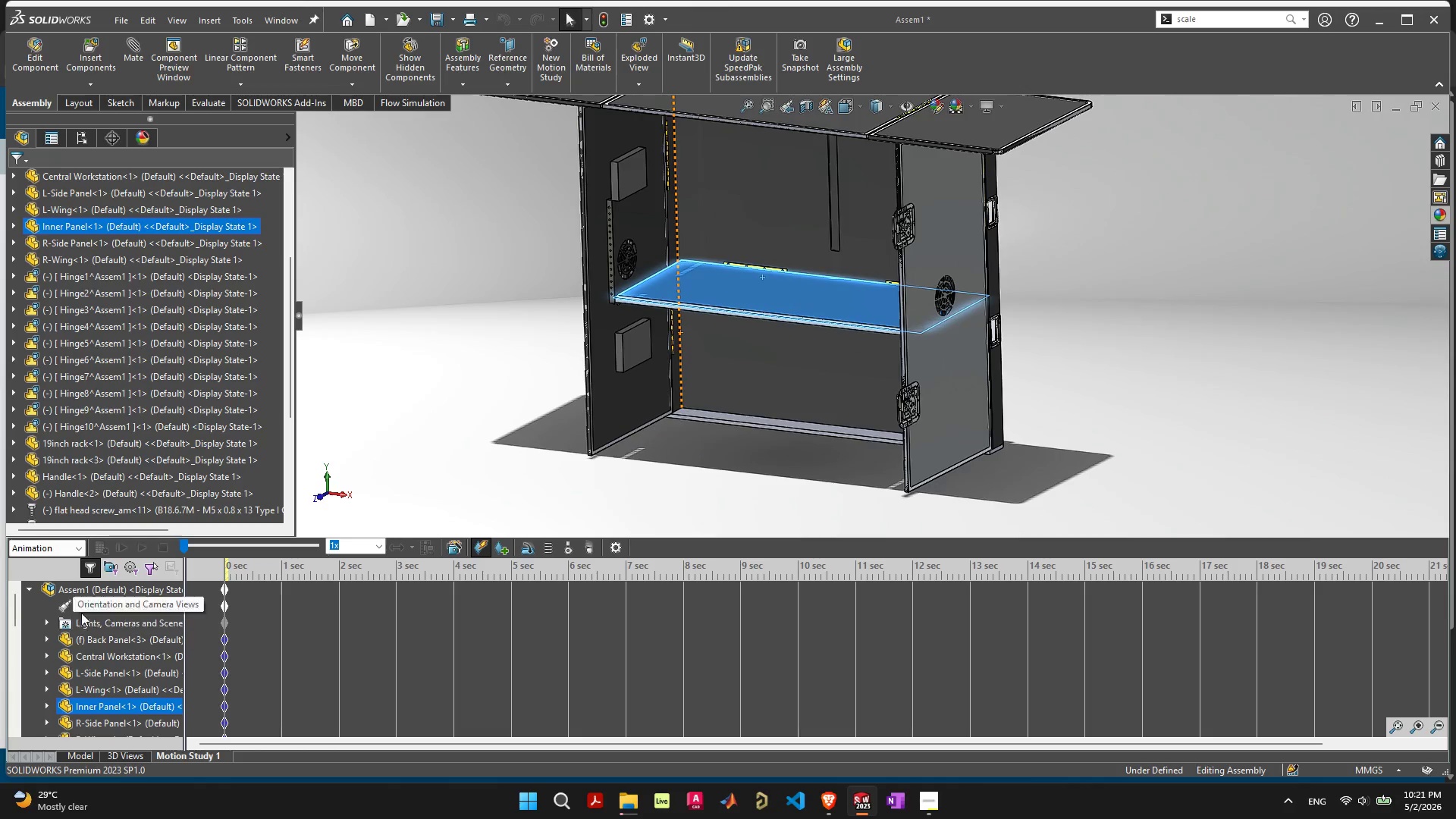 
left_click([72, 754])
 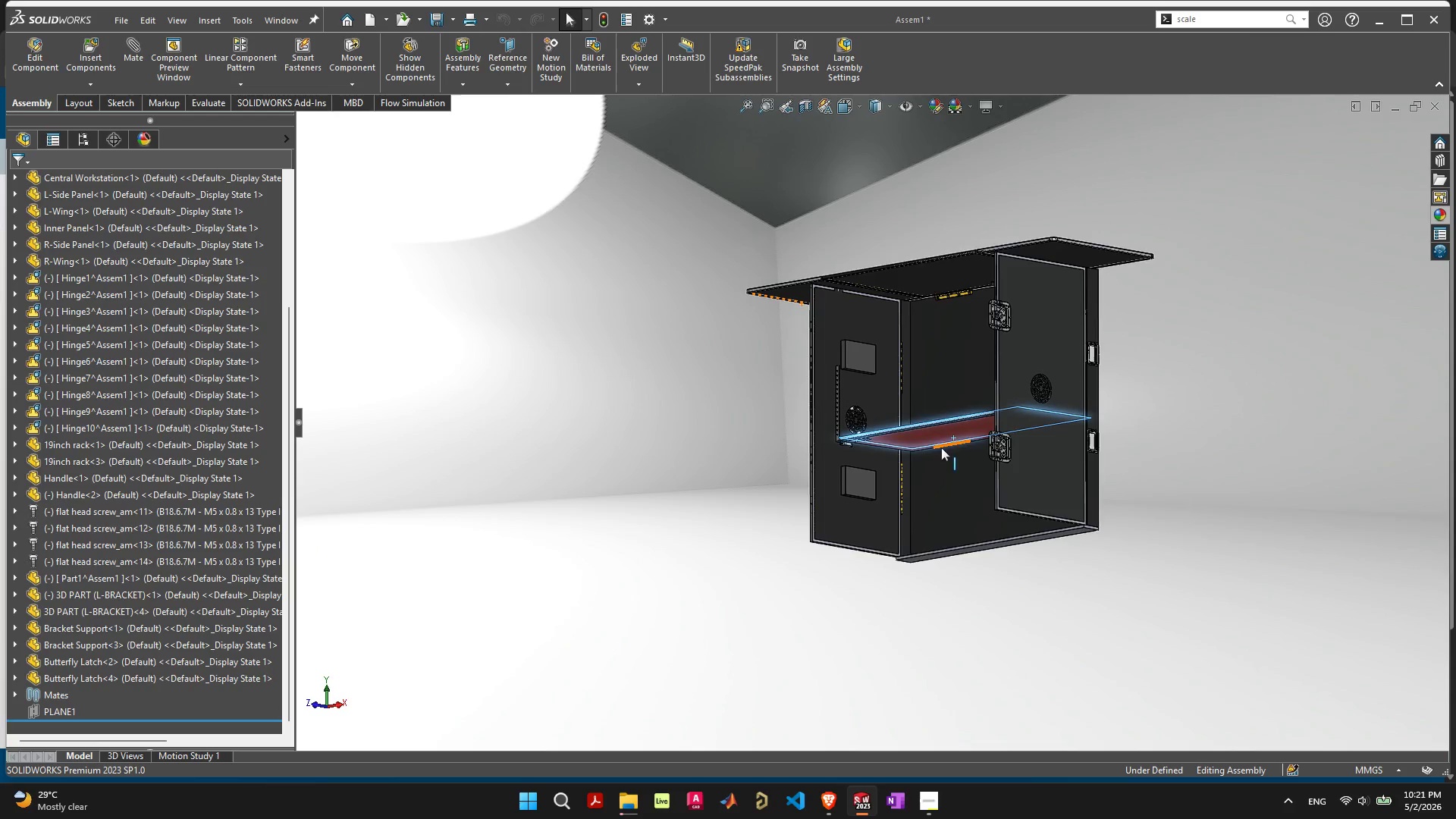 
left_click([940, 435])
 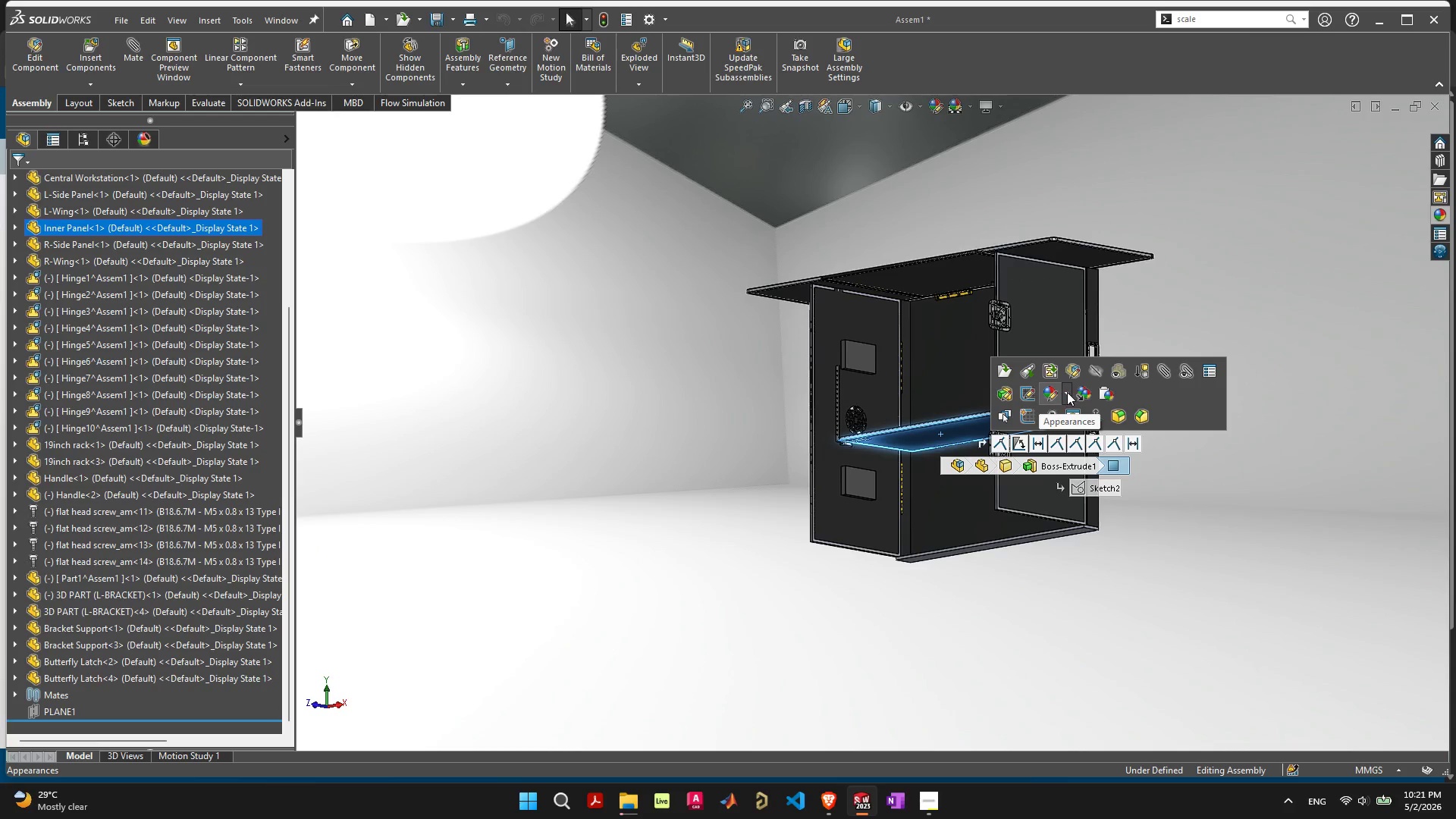 
left_click([1070, 392])
 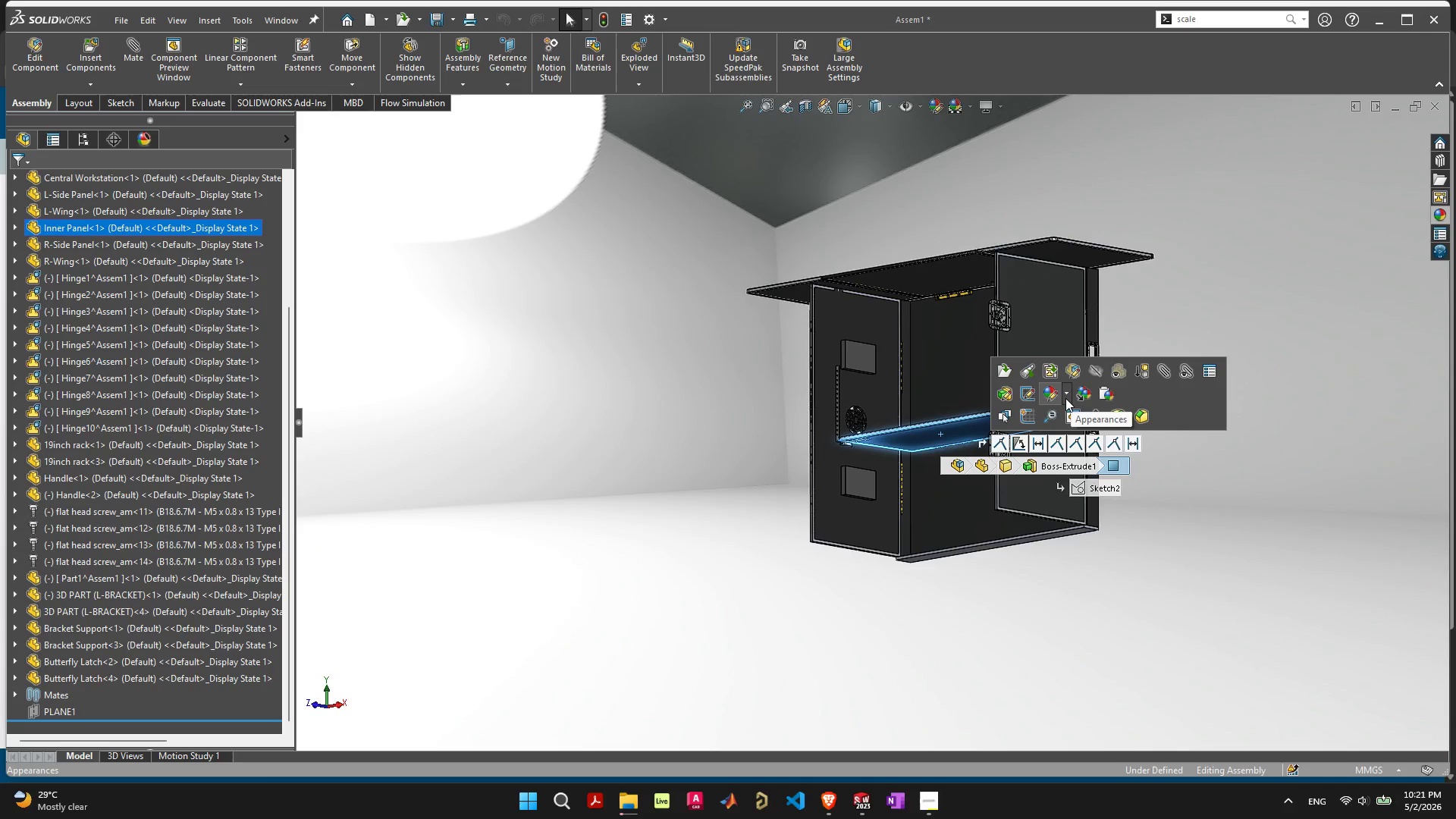 
left_click([1047, 395])
 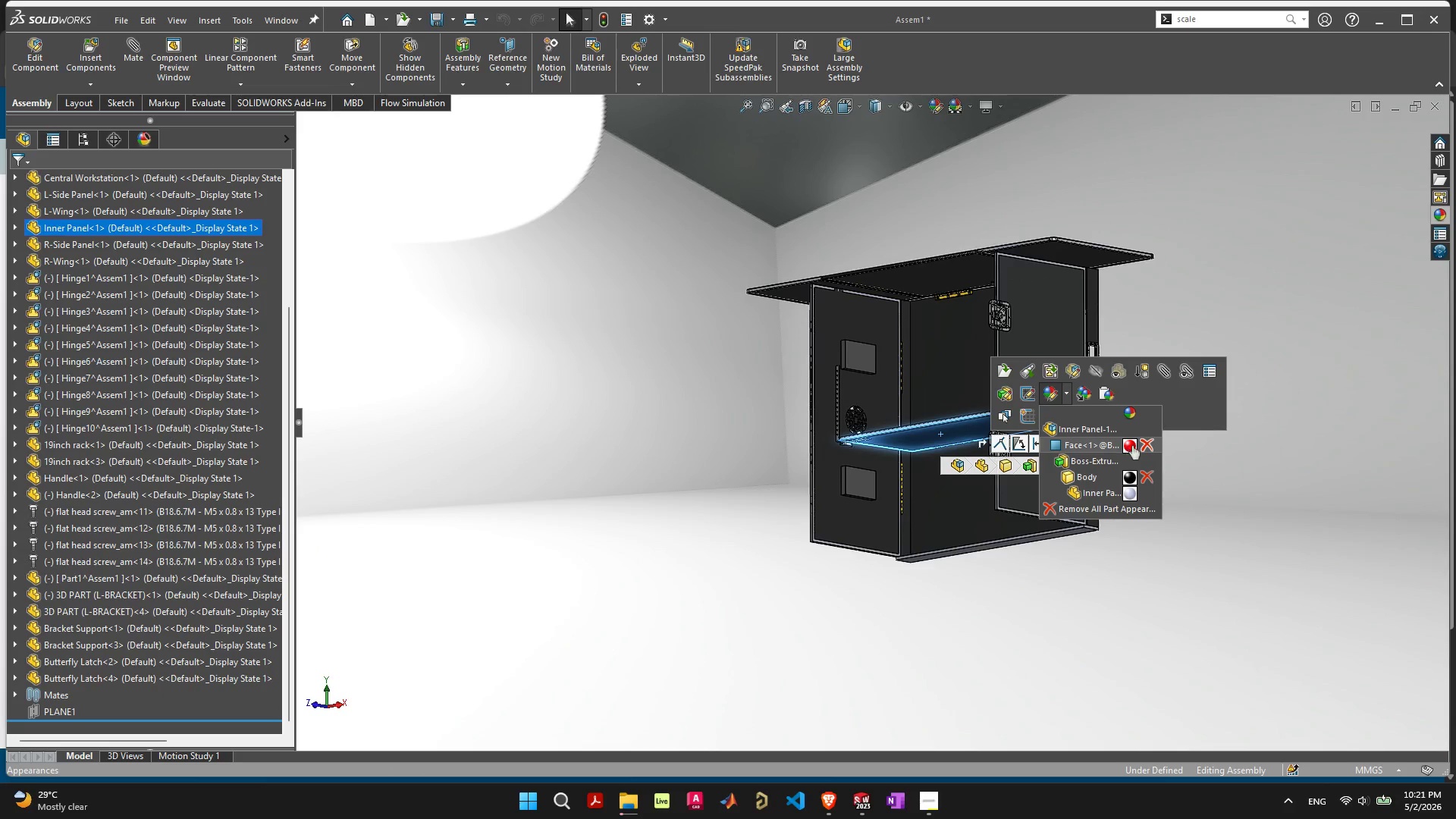 
left_click([1142, 444])
 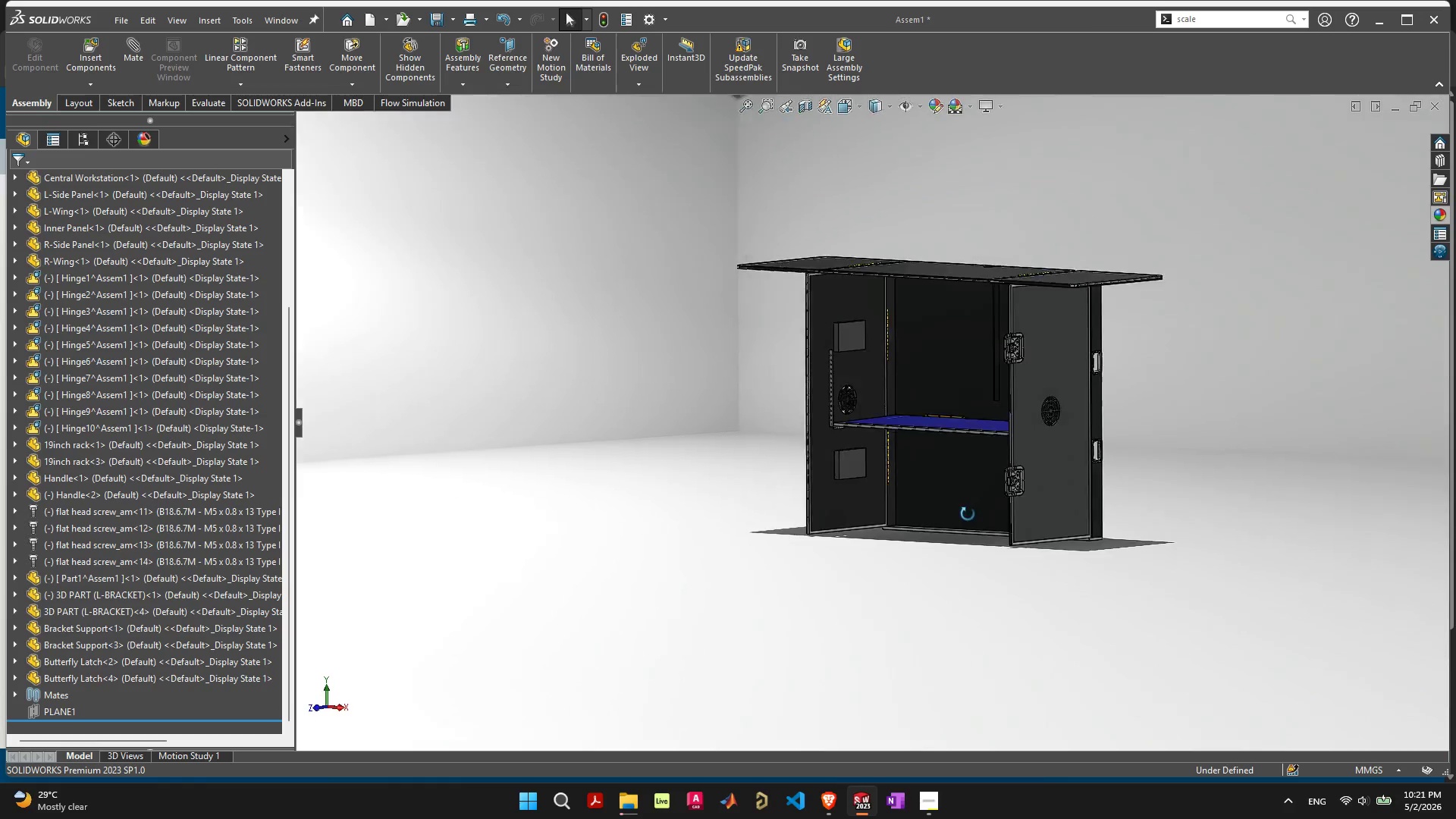 
scroll: coordinate [969, 499], scroll_direction: up, amount: 1.0
 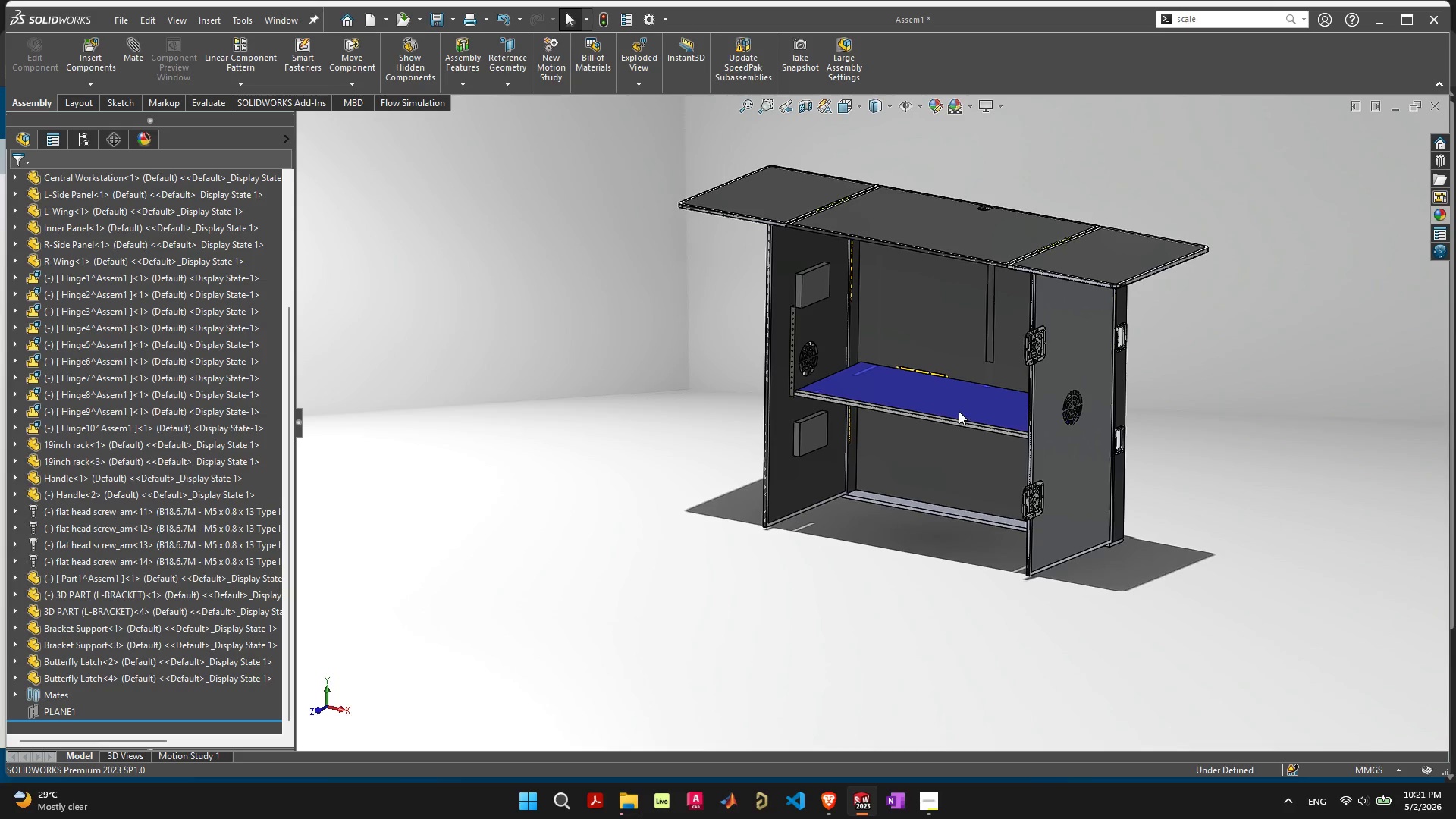 
left_click([960, 403])
 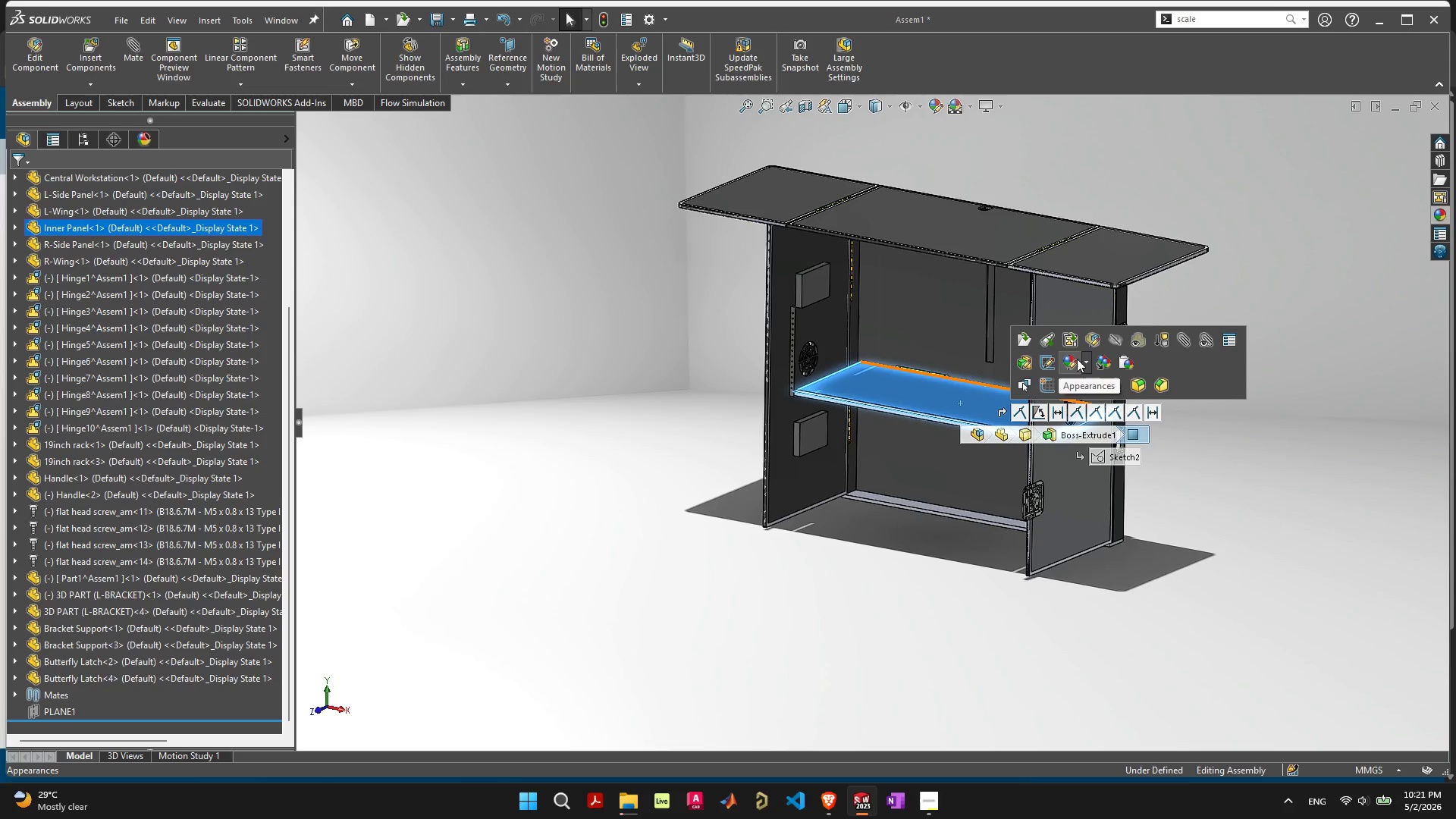 
left_click([1075, 359])
 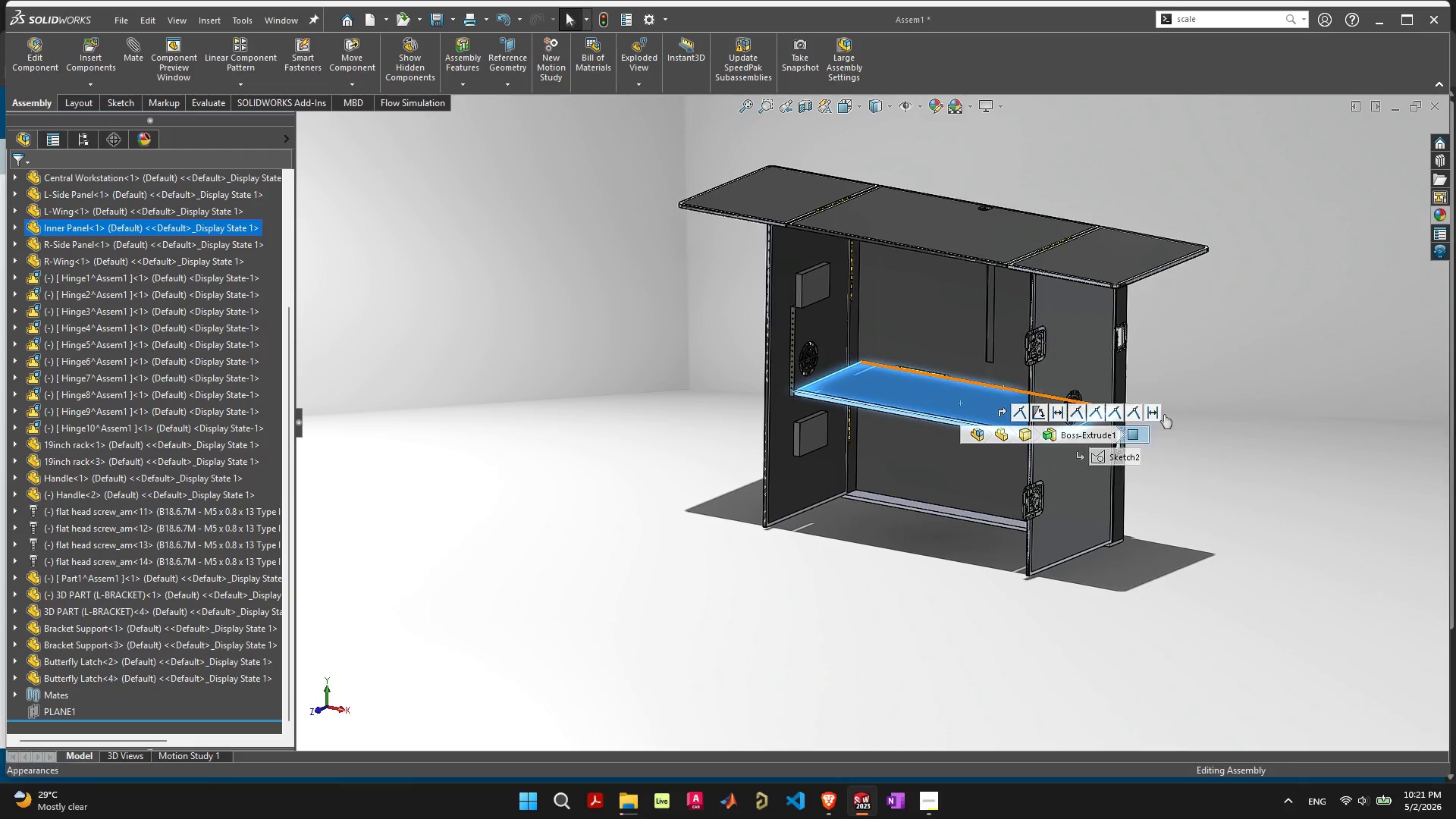 
left_click([1253, 570])
 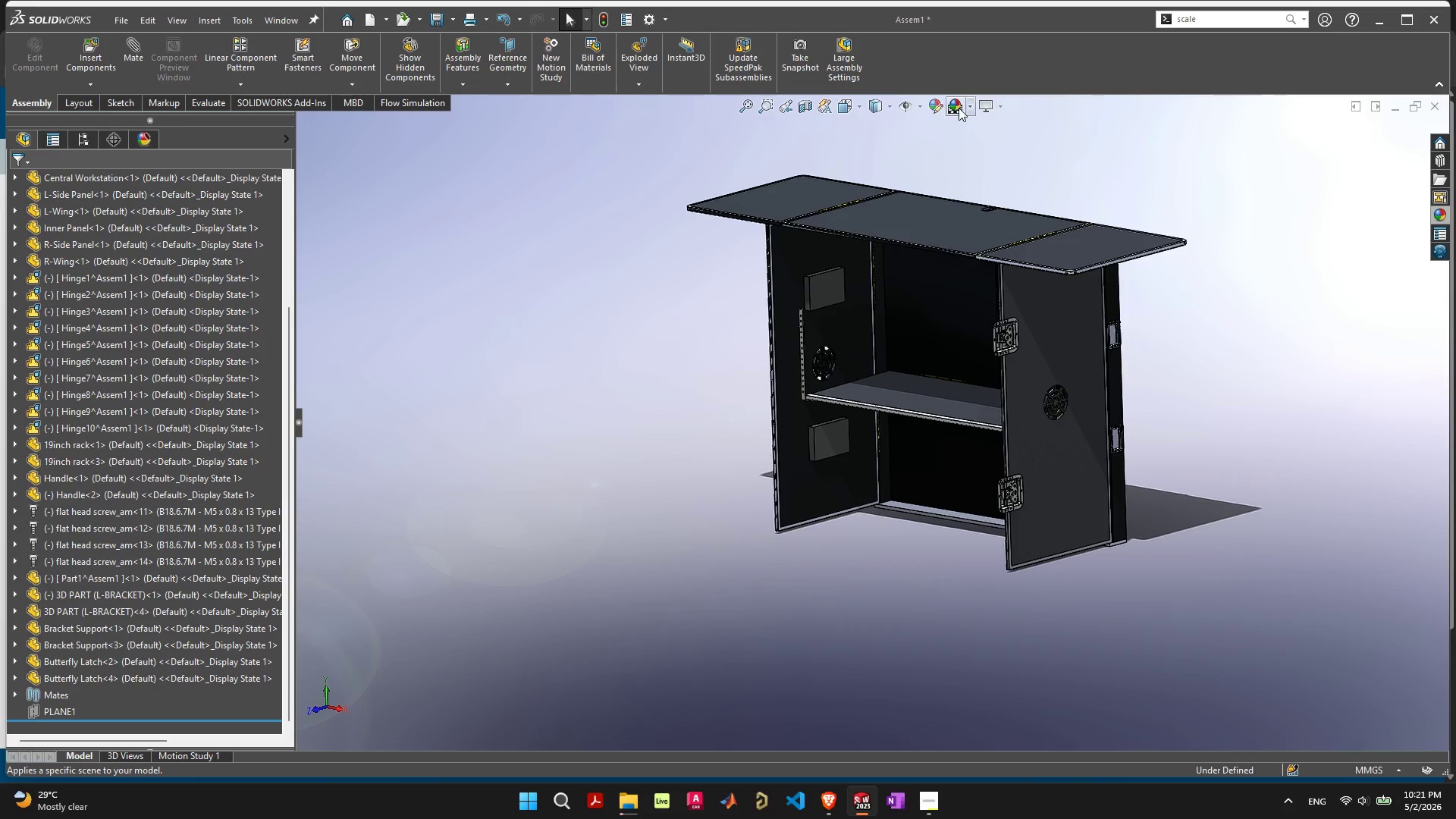 
wait(5.23)
 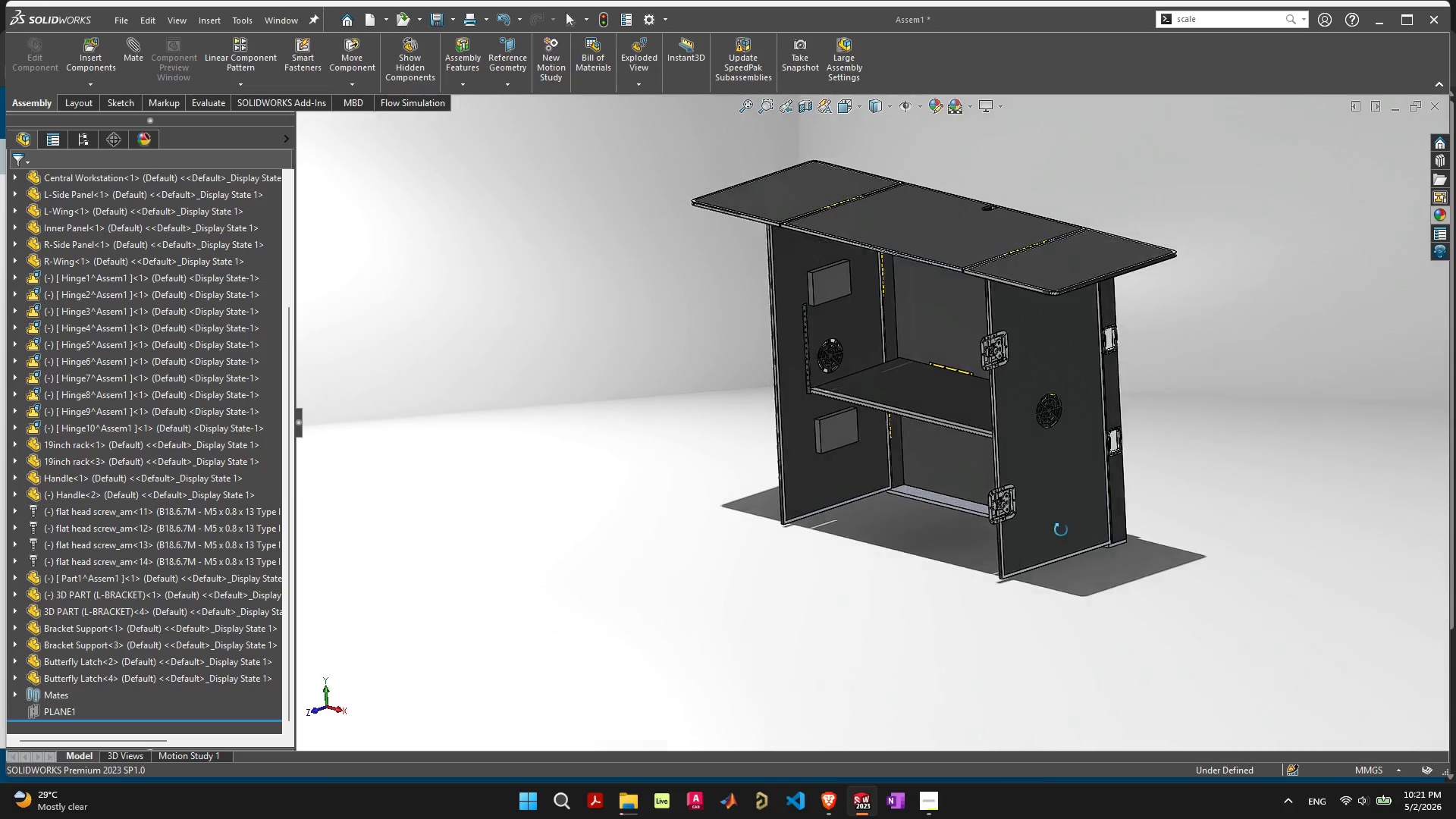 
left_click([959, 111])
 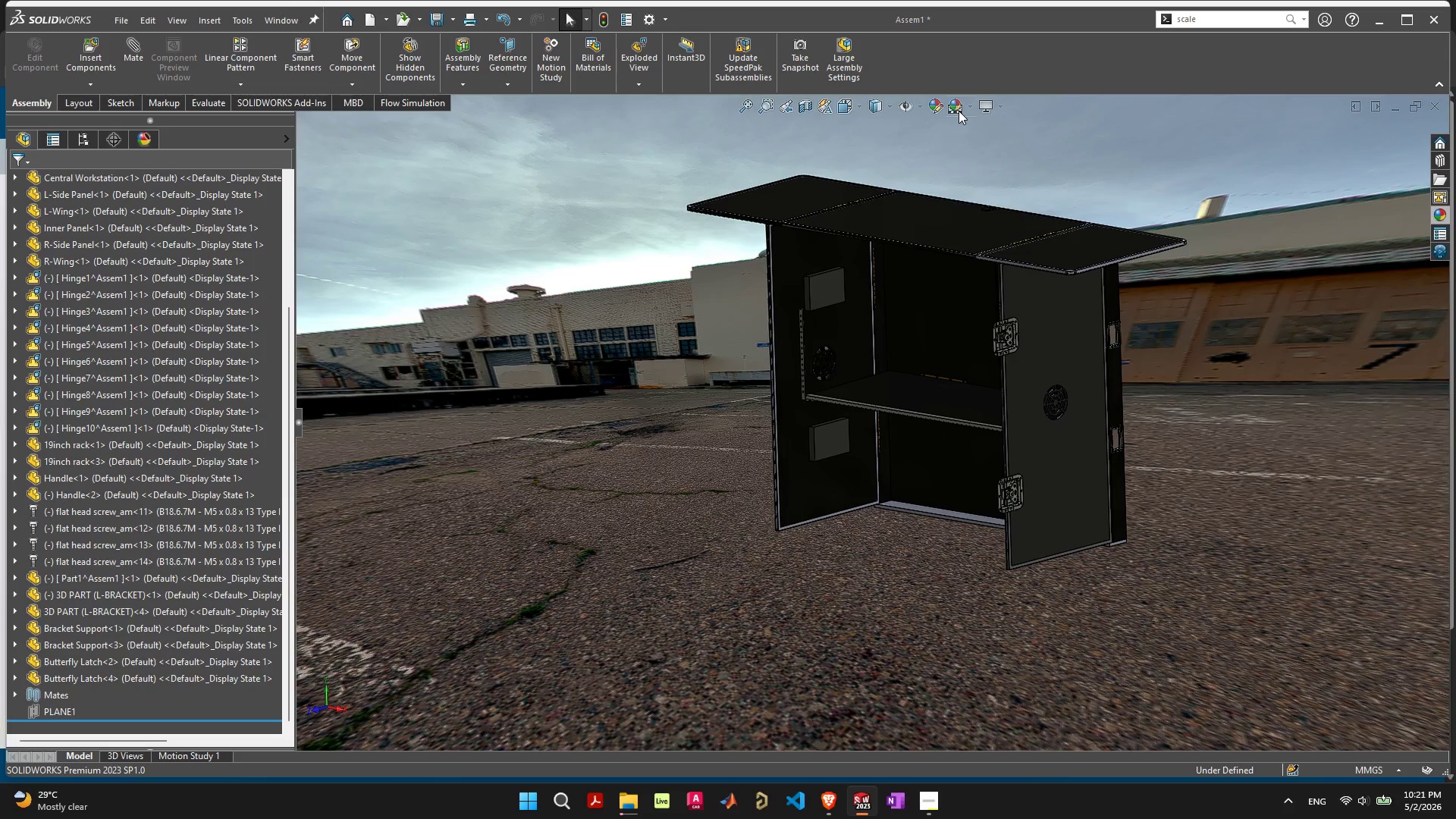 
left_click([959, 111])
 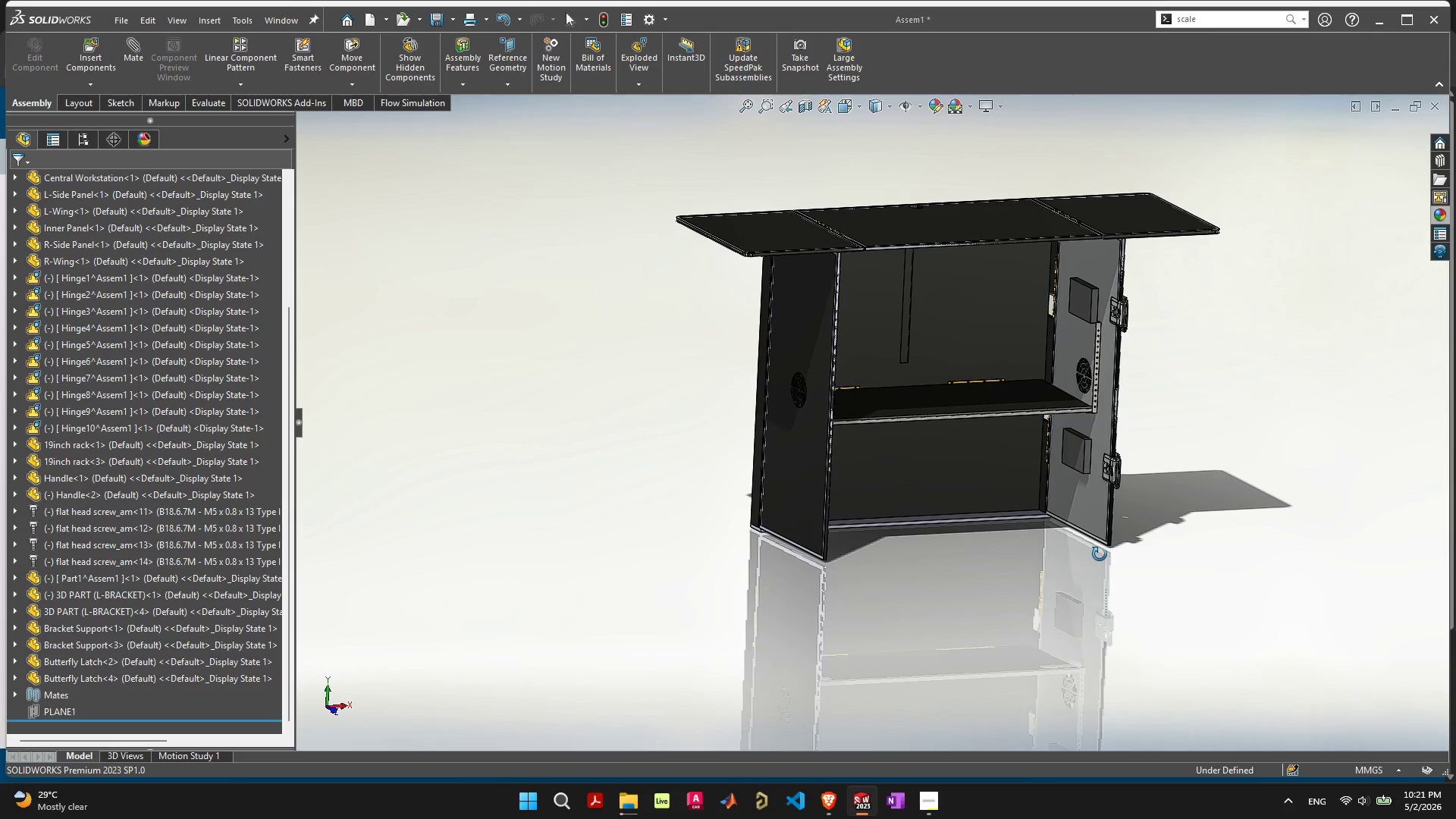 
wait(12.16)
 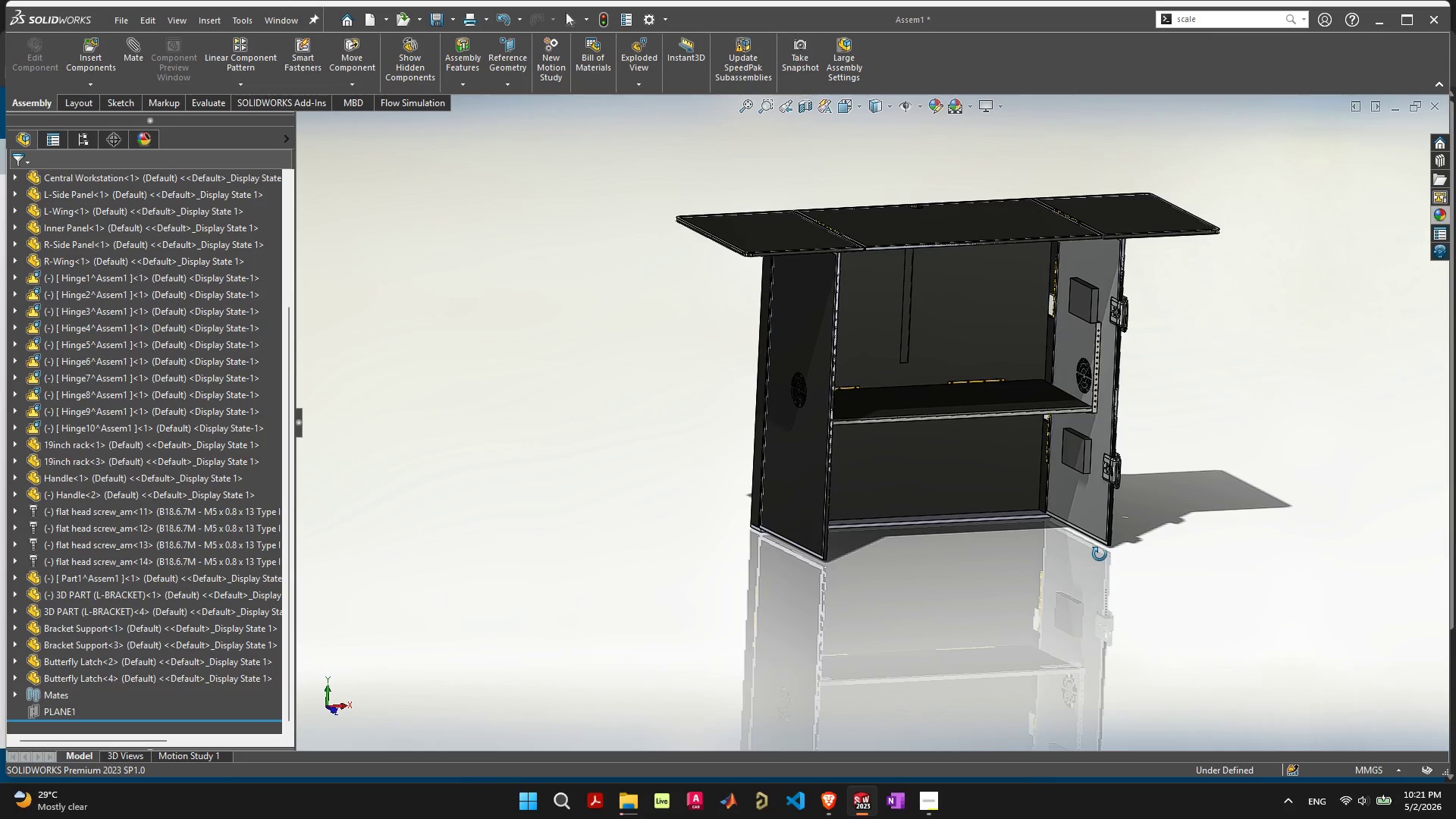 
key(Control+S)
 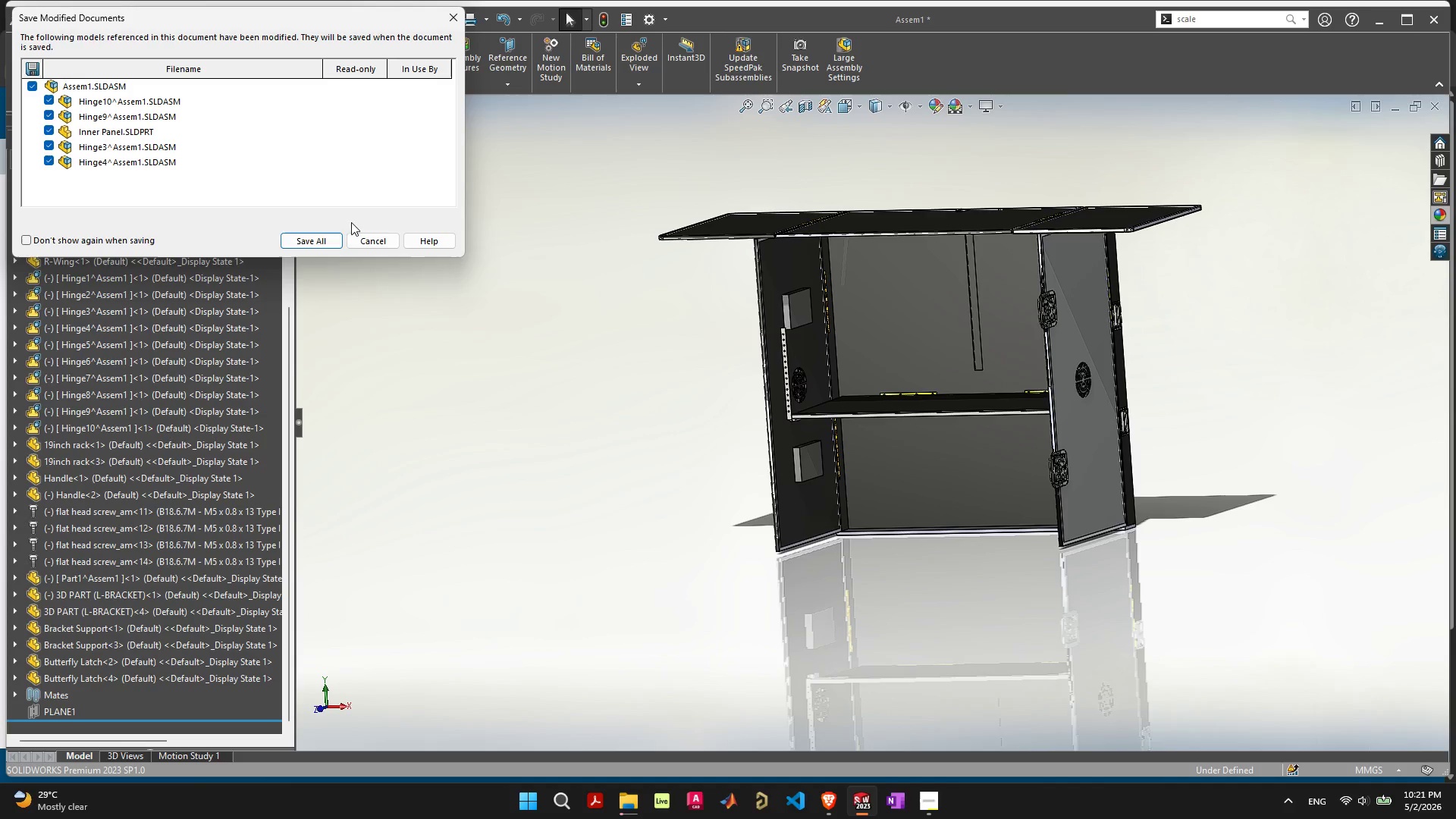 
left_click([328, 242])
 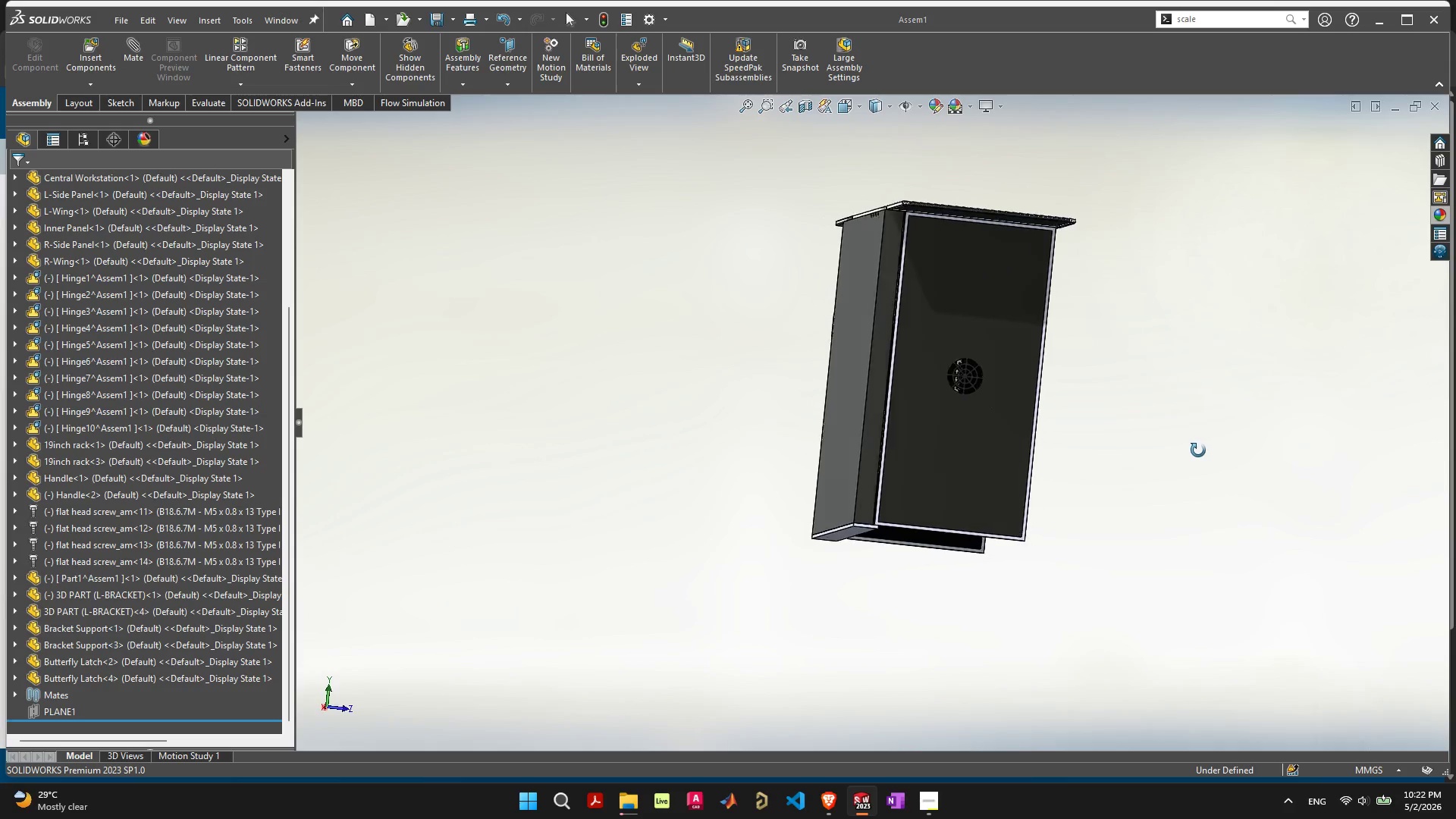 
wait(11.88)
 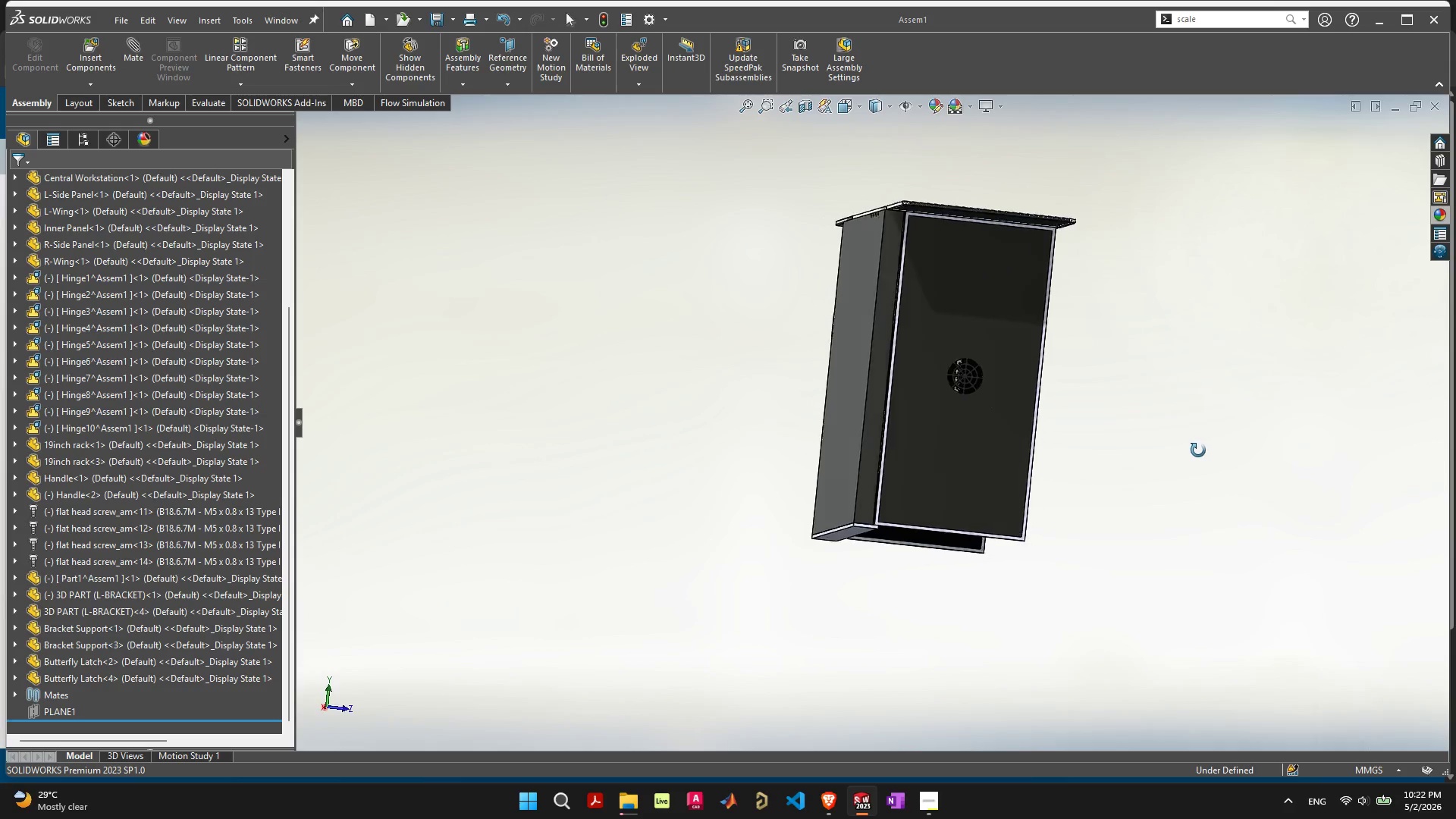 
key(F)
 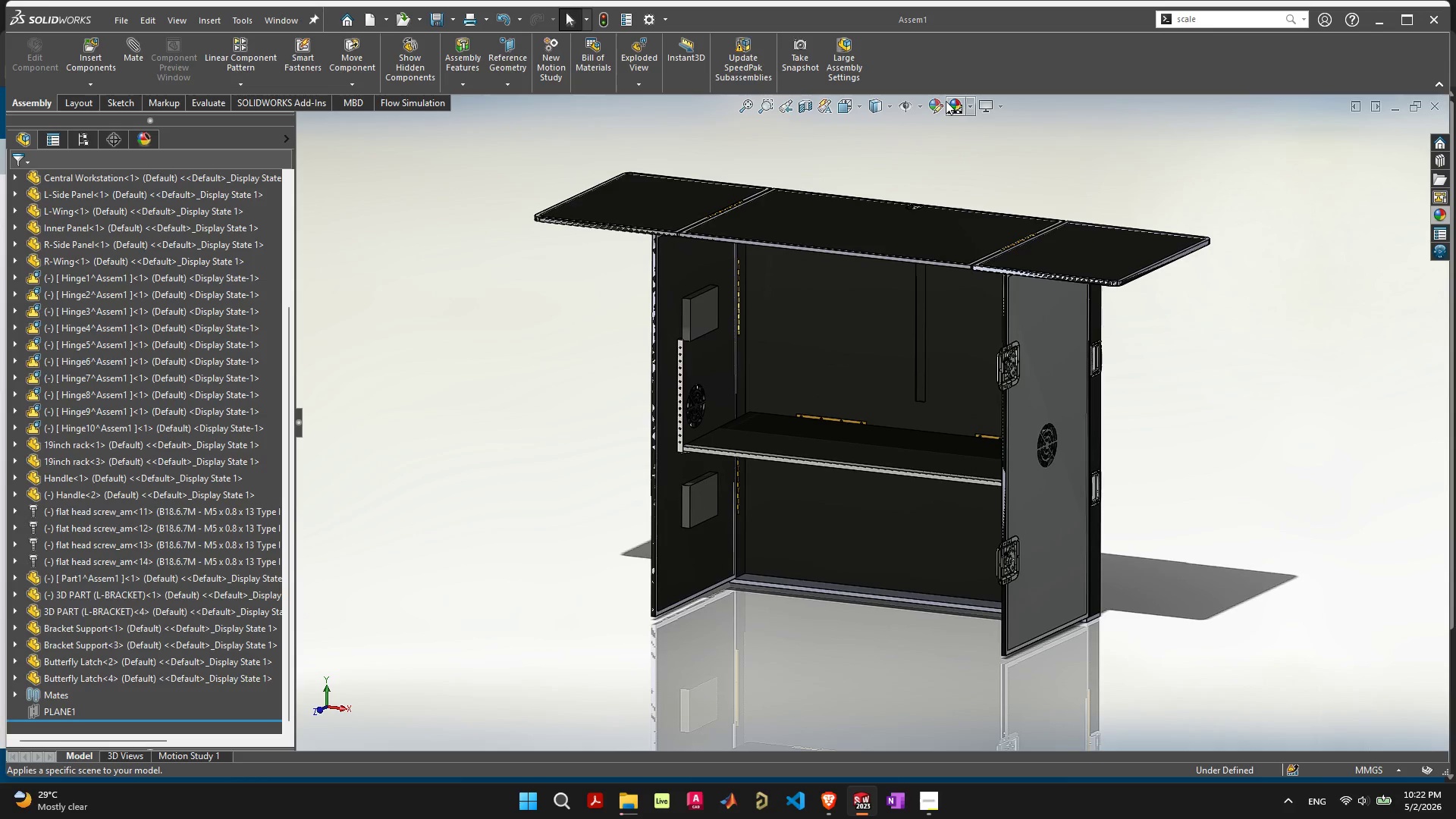 
left_click([953, 105])
 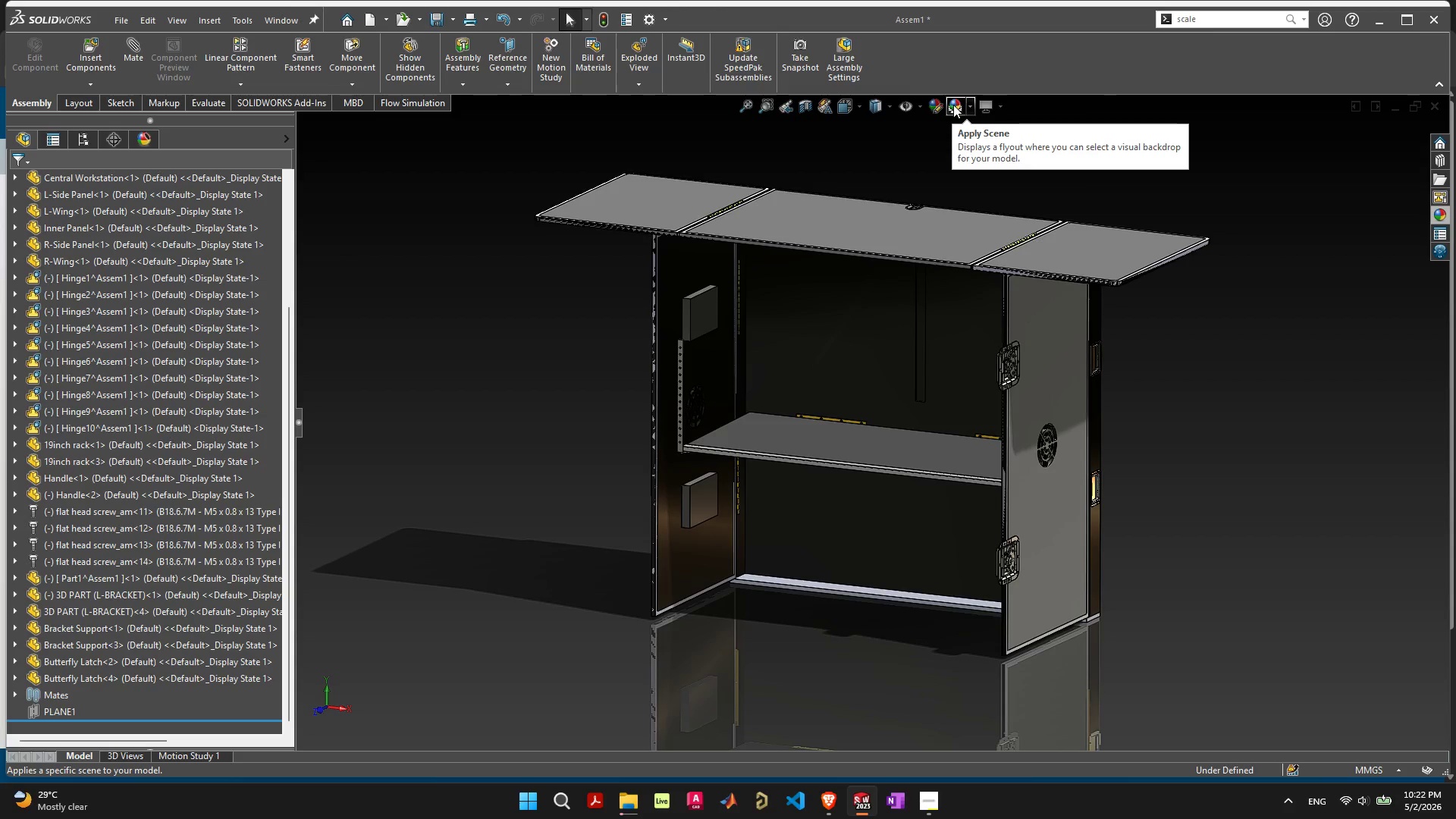 
left_click([953, 105])
 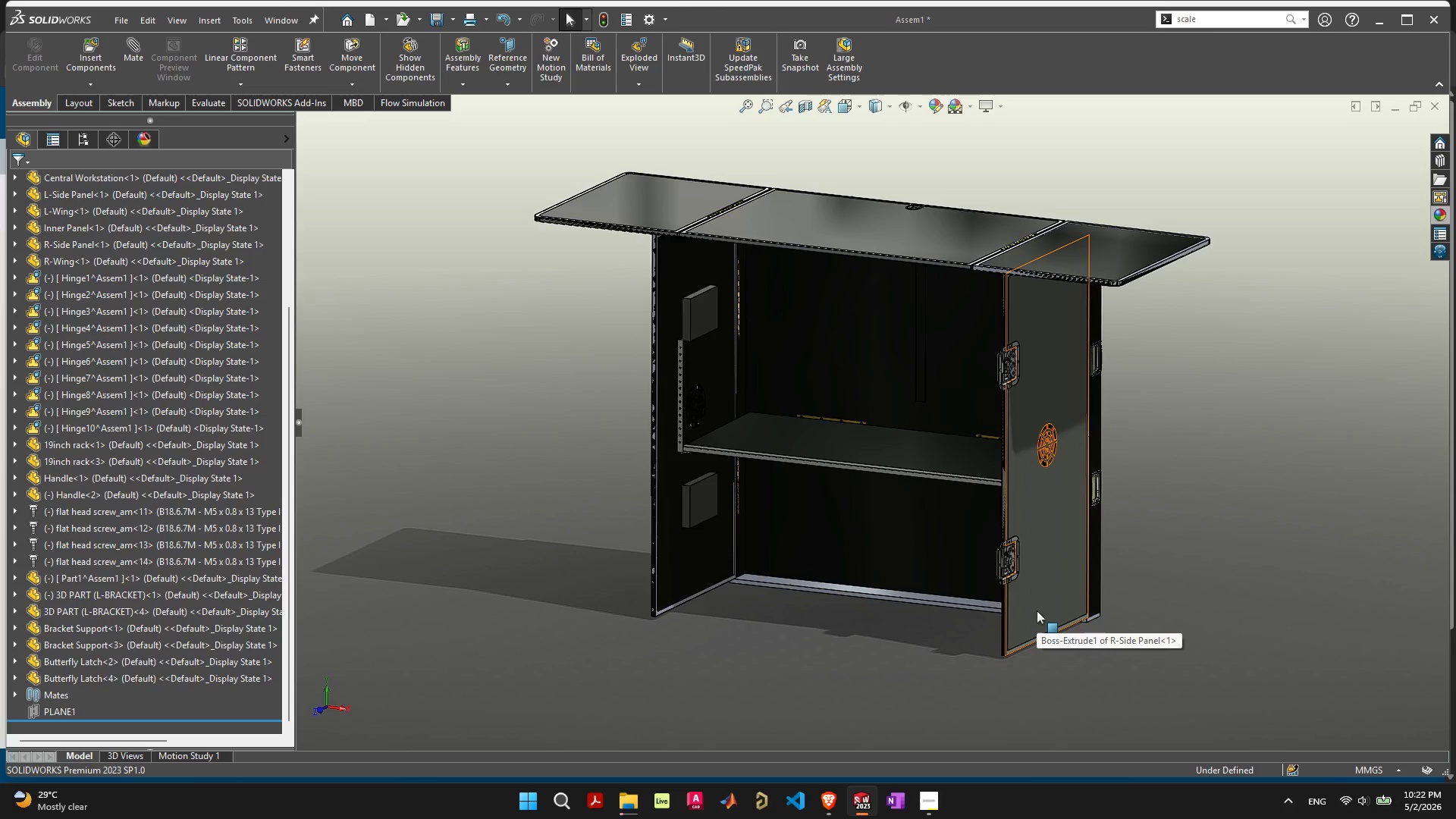 
left_click_drag(start_coordinate=[921, 456], to_coordinate=[1109, 537])
 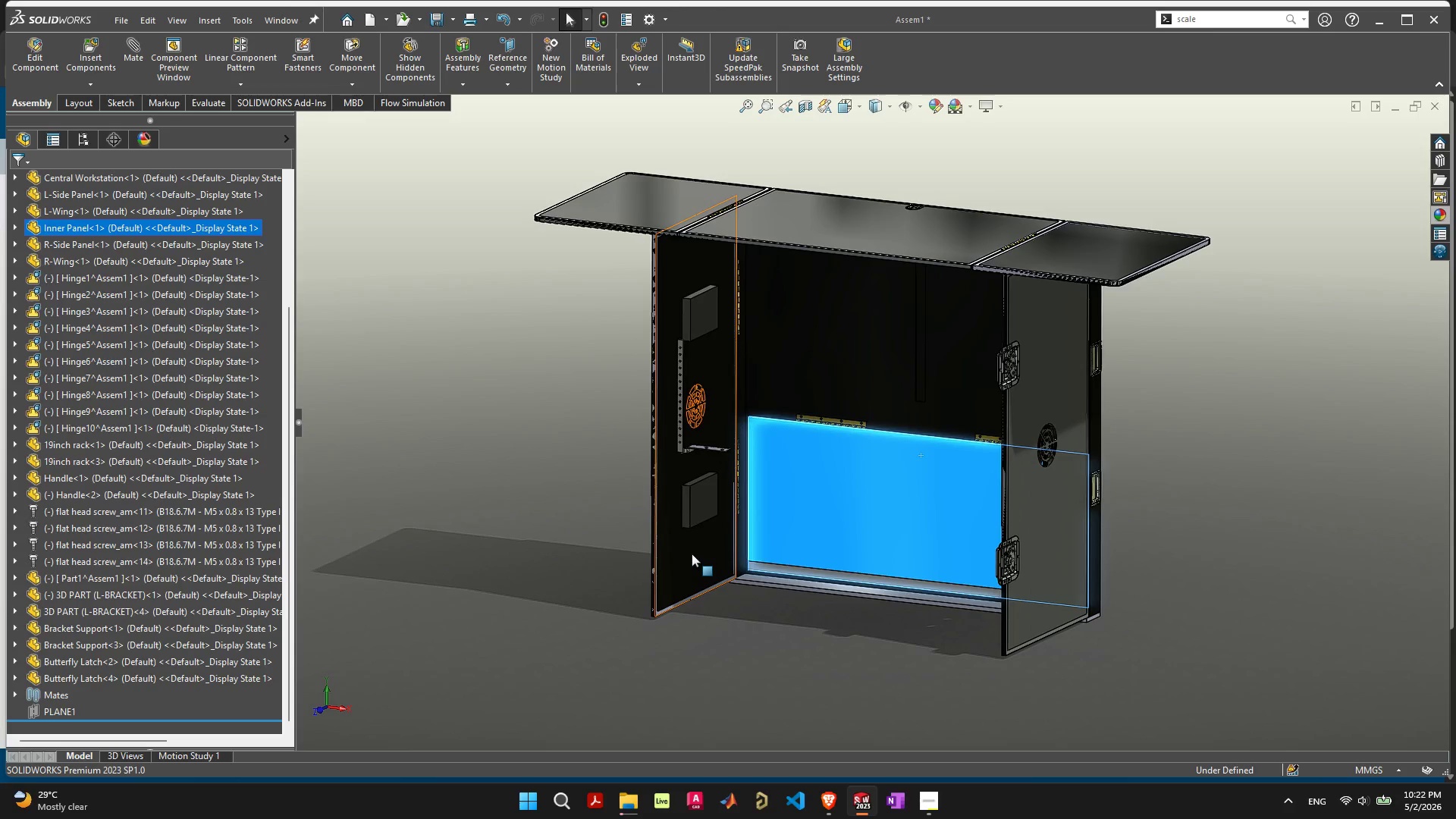 
left_click_drag(start_coordinate=[686, 555], to_coordinate=[634, 510])
 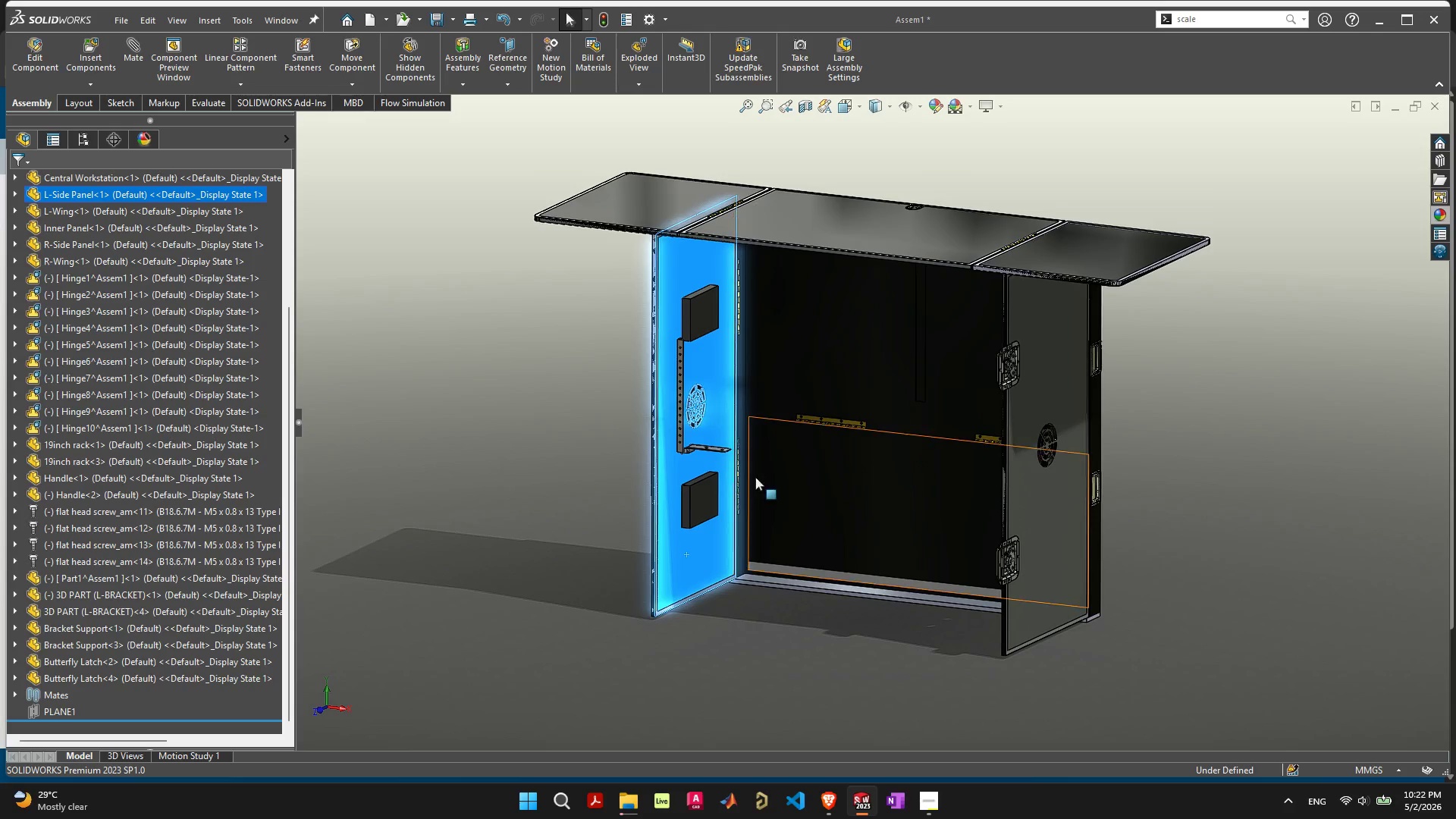 
mouse_move([763, 491])
 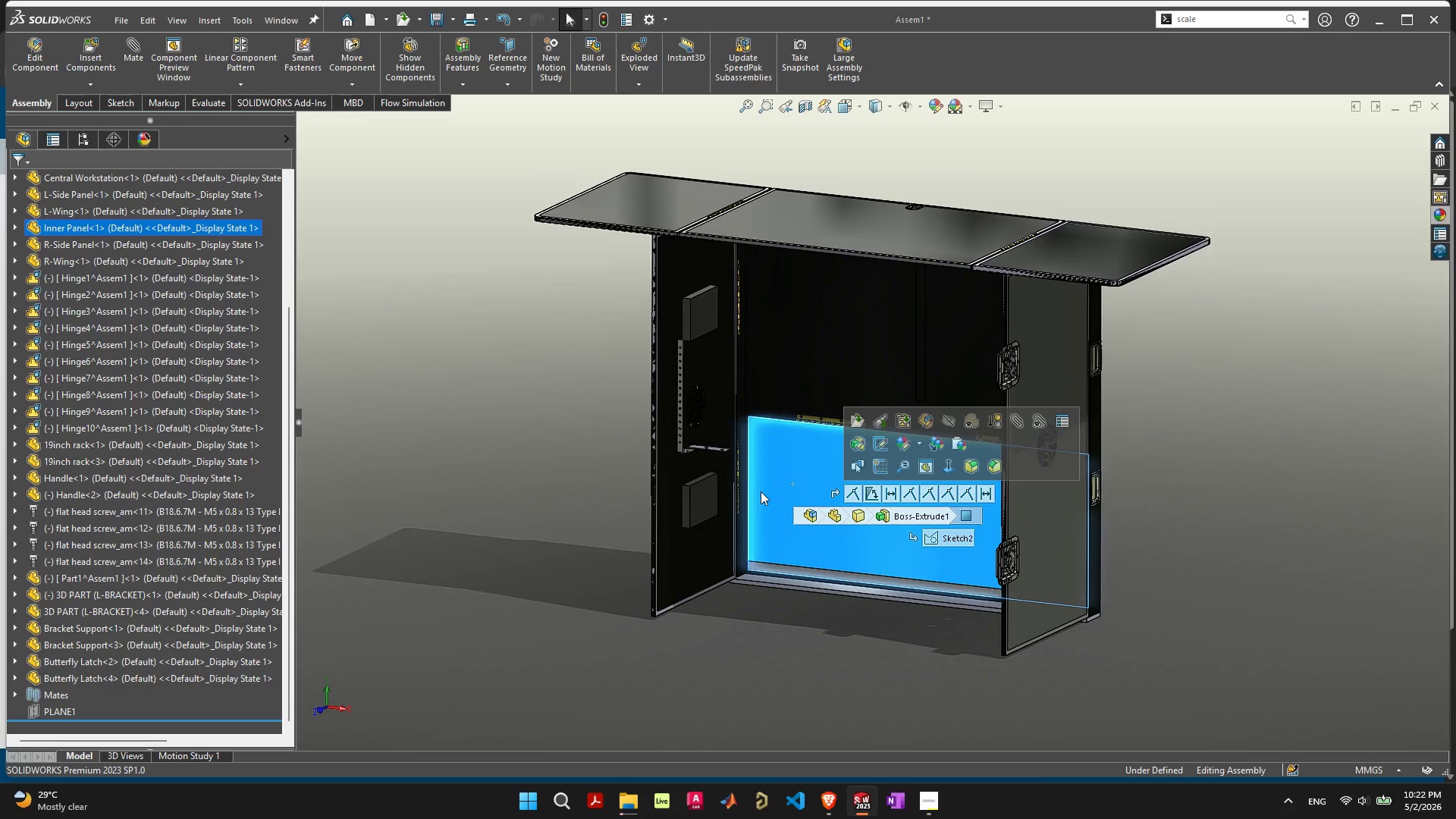 
scroll: coordinate [760, 505], scroll_direction: up, amount: 4.0
 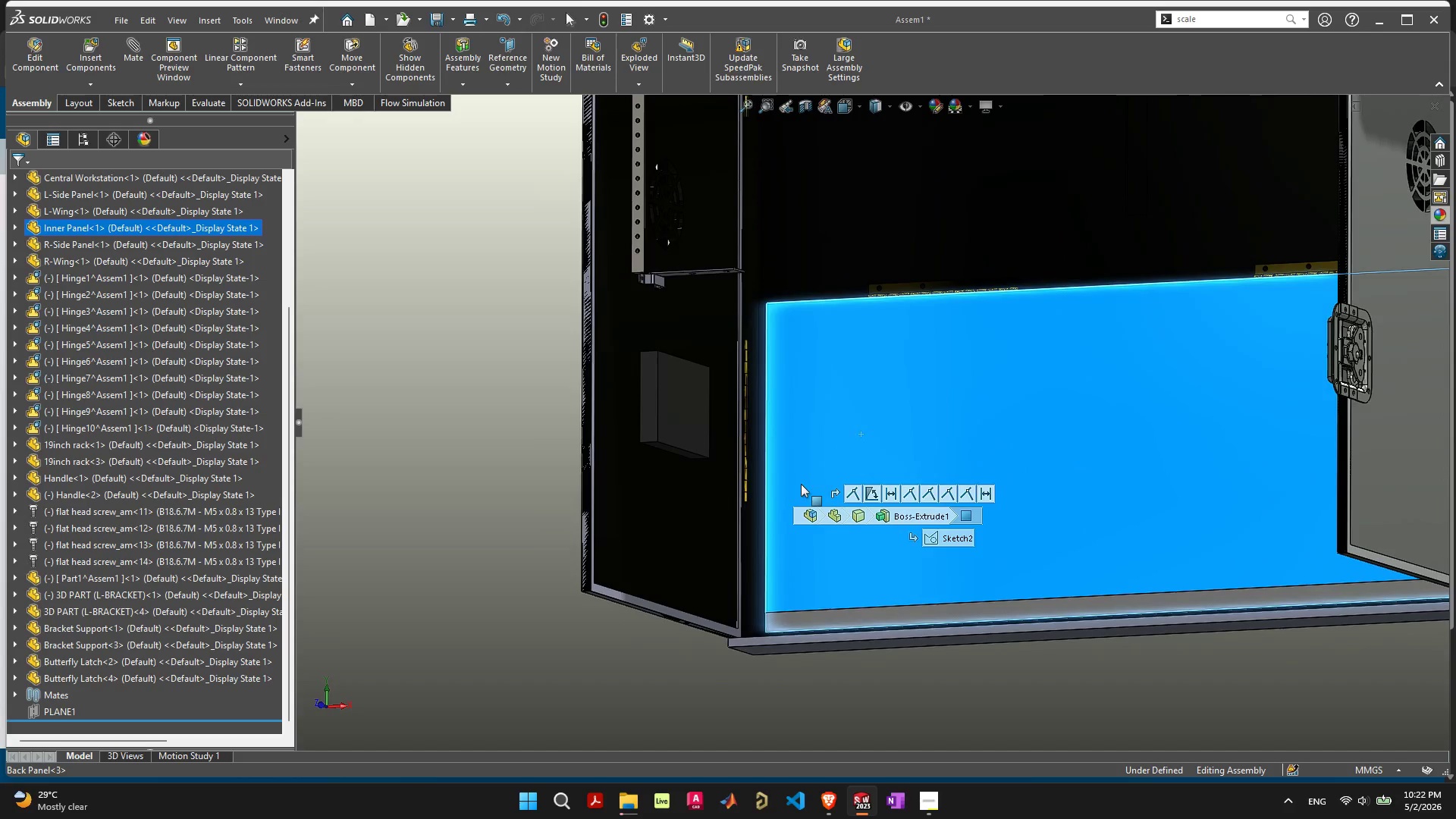 
left_click_drag(start_coordinate=[811, 560], to_coordinate=[735, 149])
 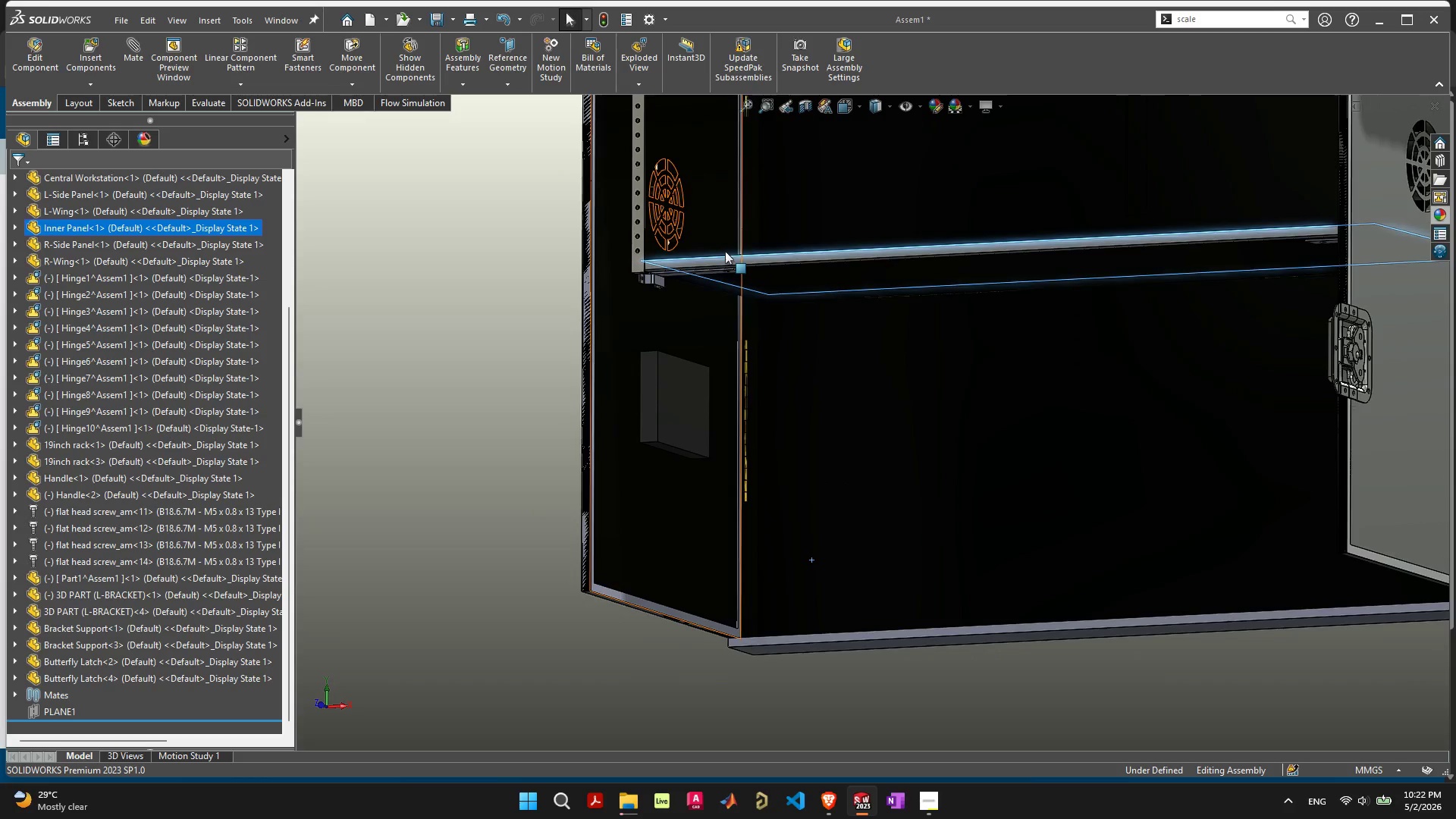 
scroll: coordinate [716, 286], scroll_direction: up, amount: 5.0
 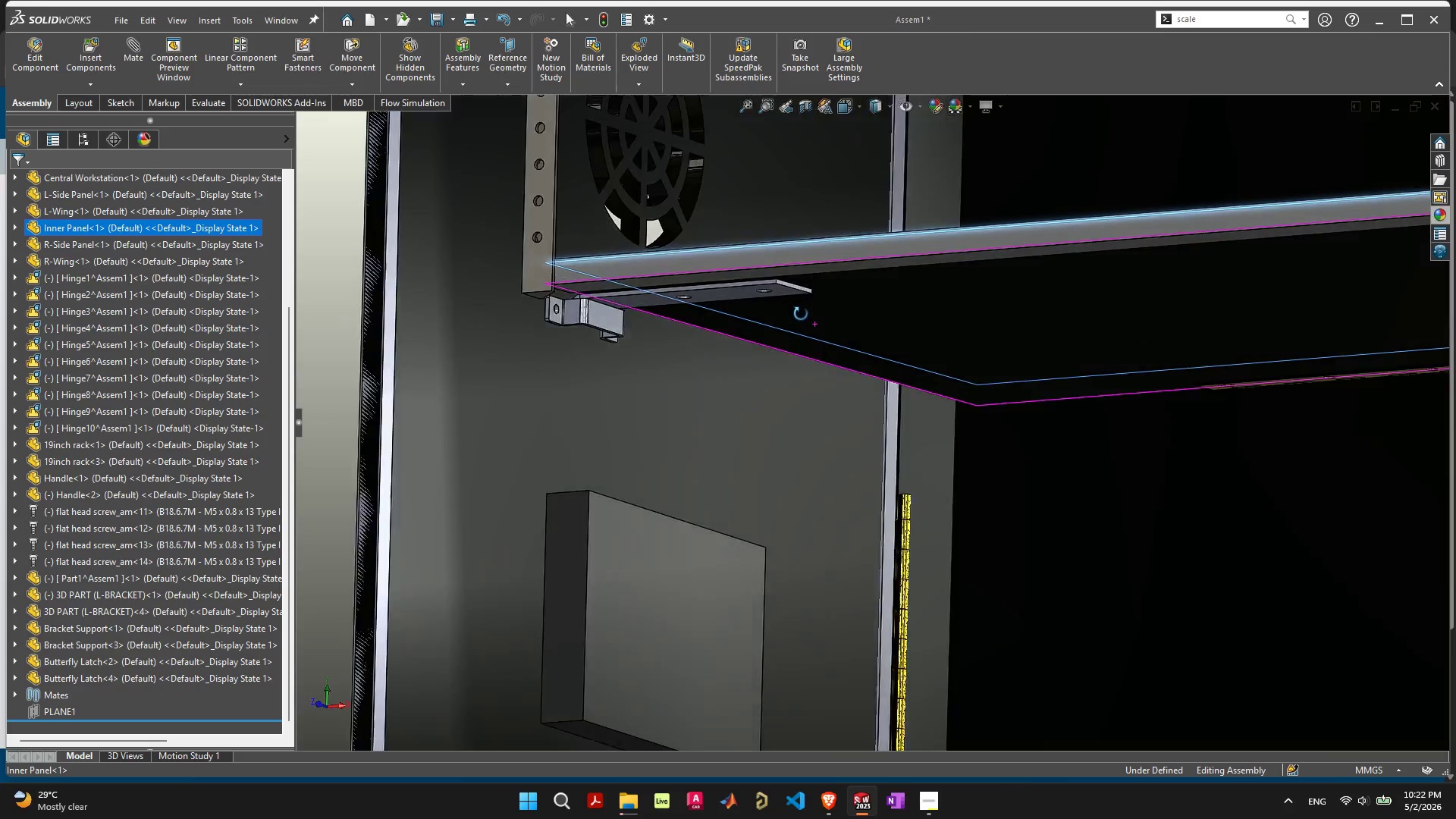 
left_click([831, 287])
 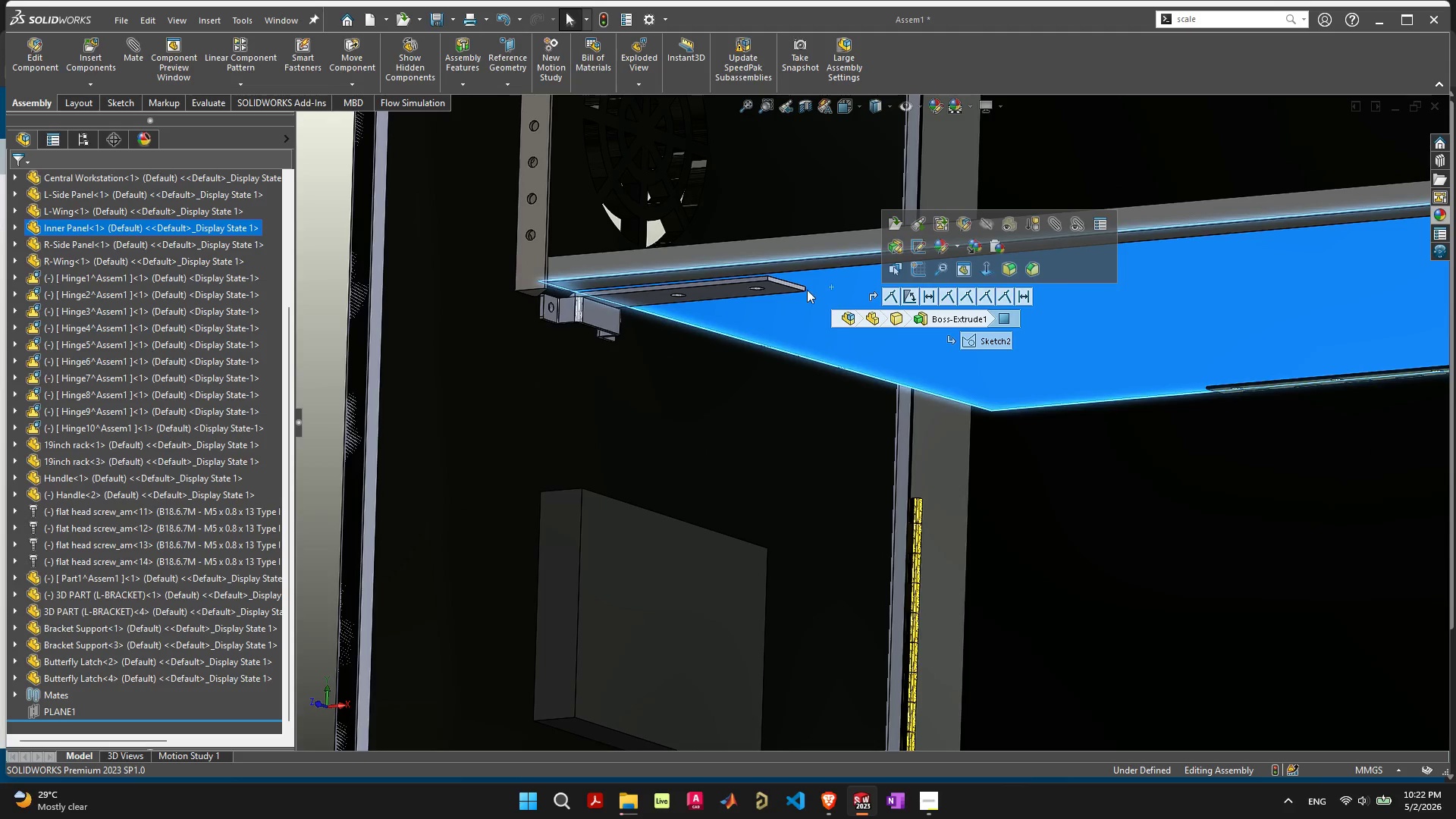 
mouse_move([773, 297])
 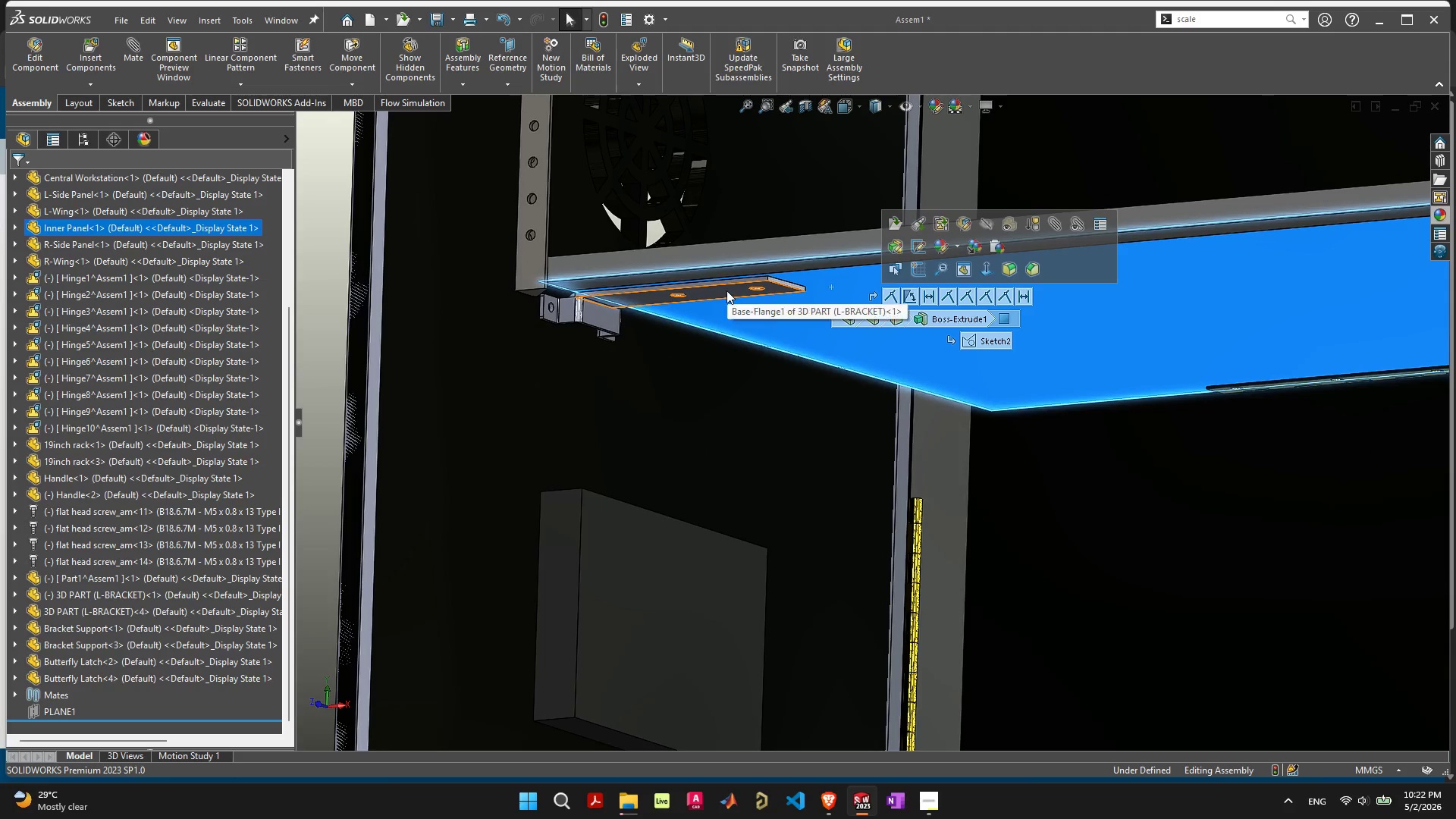 
left_click_drag(start_coordinate=[726, 290], to_coordinate=[748, 297])
 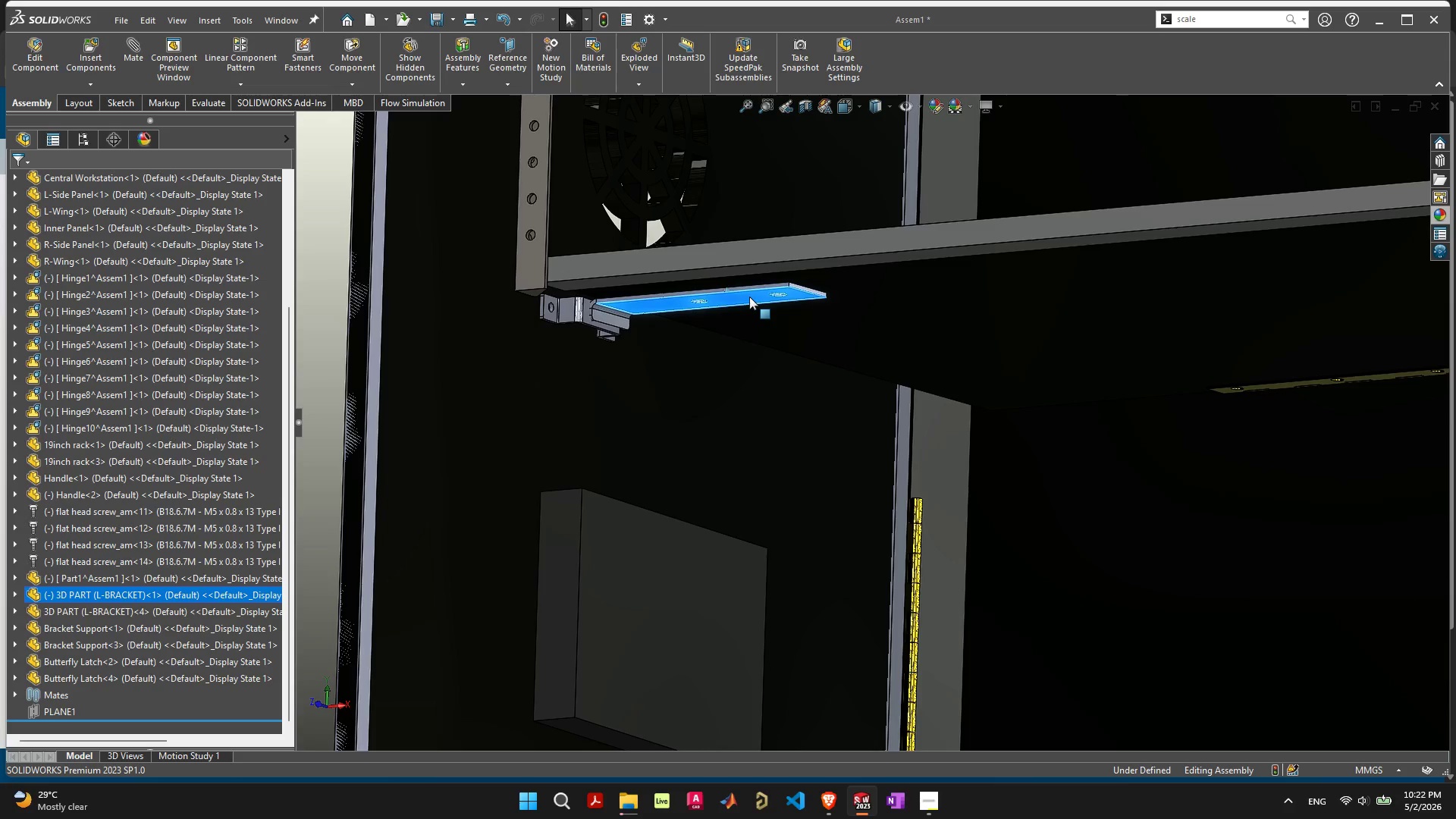 
key(Control+Z)
 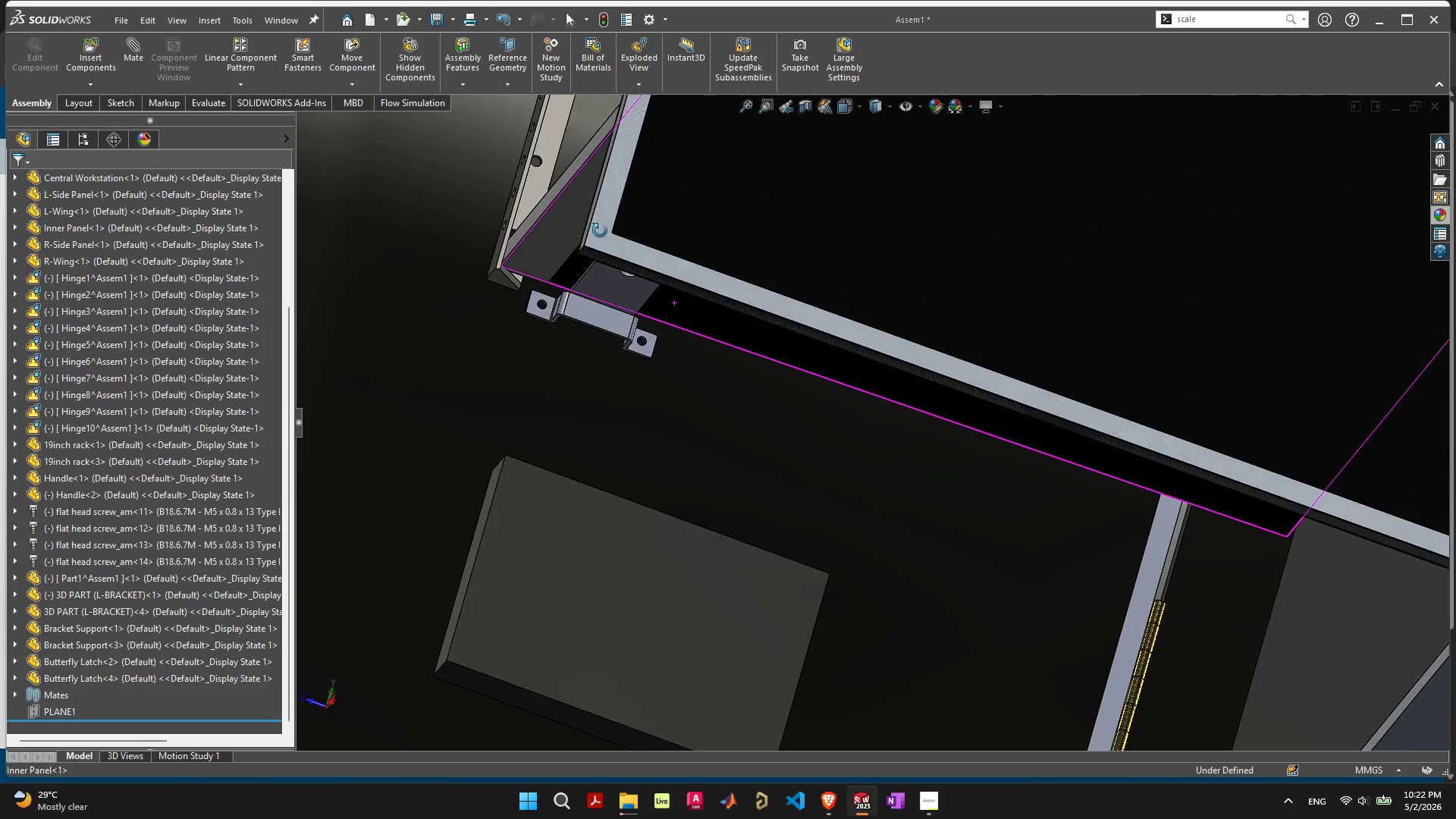 
scroll: coordinate [621, 264], scroll_direction: up, amount: 6.0
 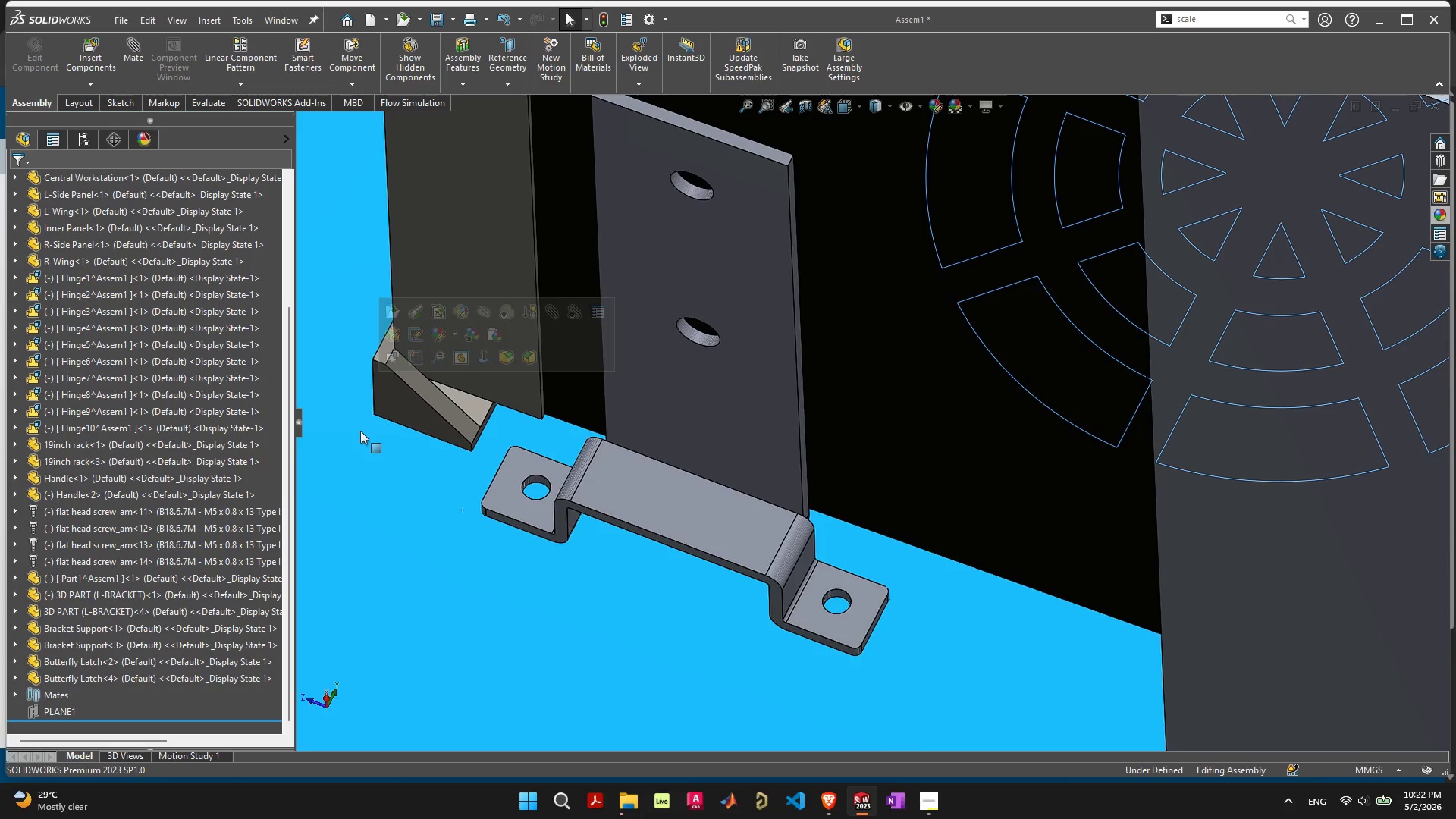 
wait(5.34)
 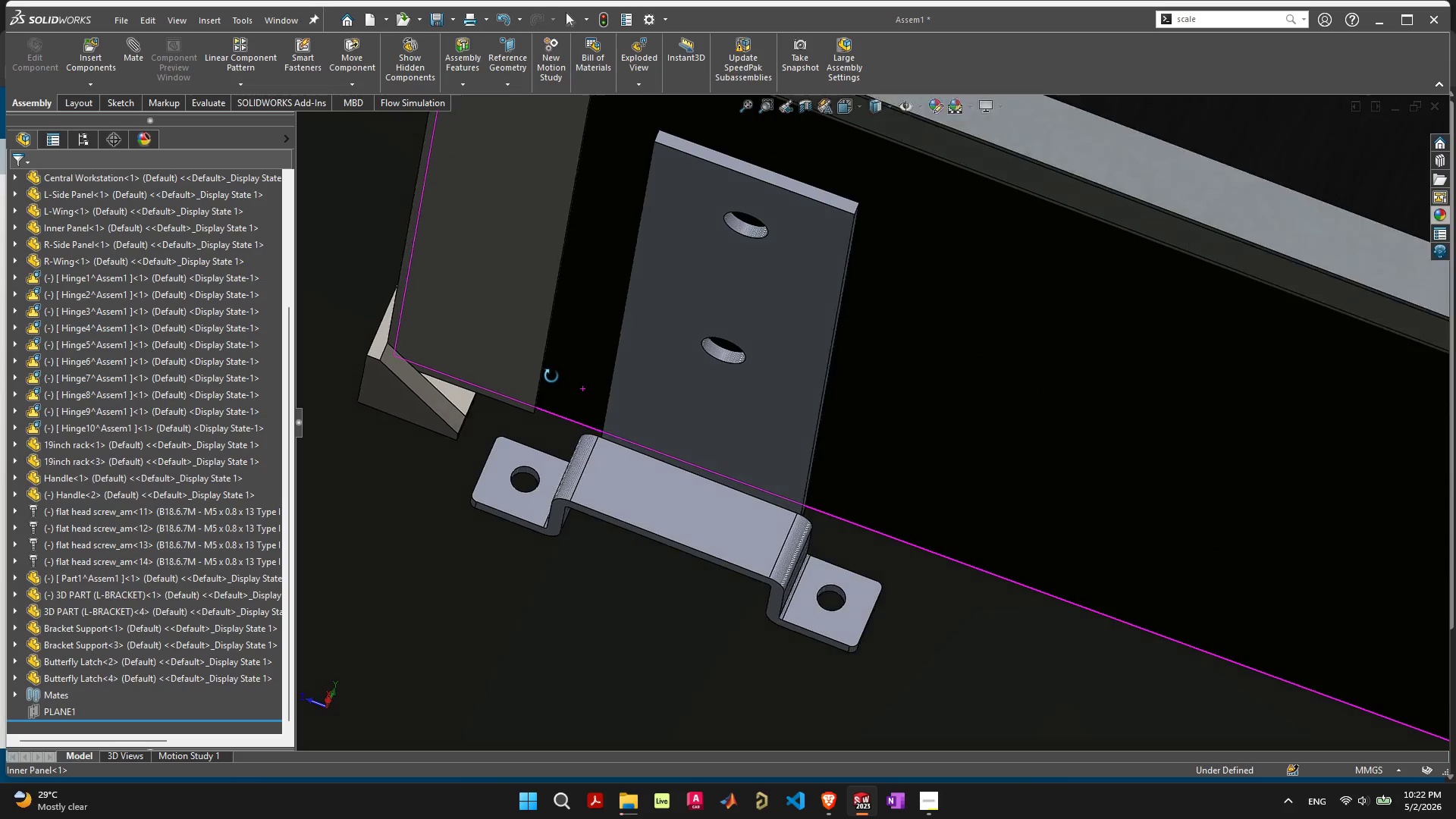 
left_click([541, 388])
 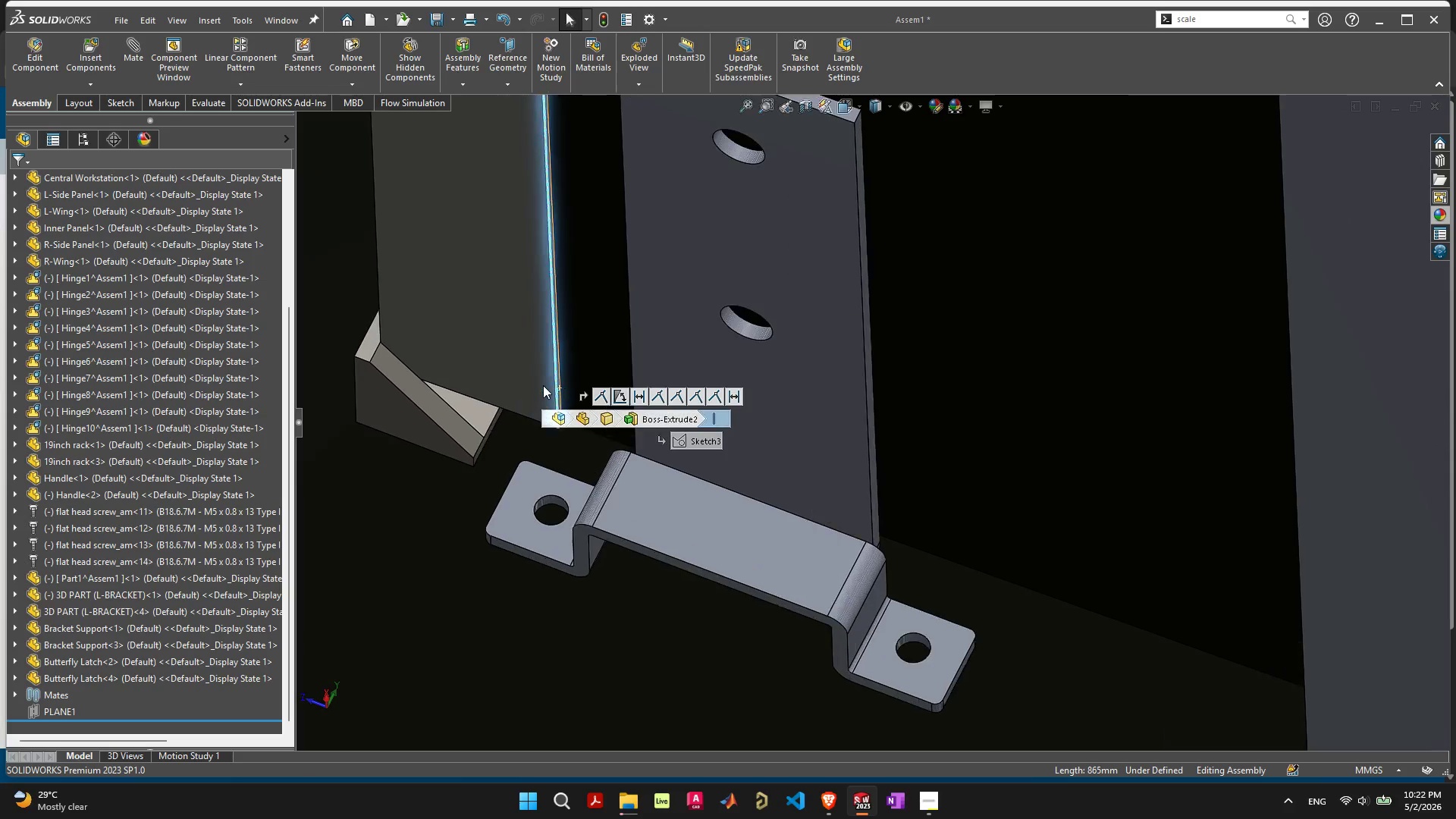 
scroll: coordinate [565, 363], scroll_direction: up, amount: 8.0
 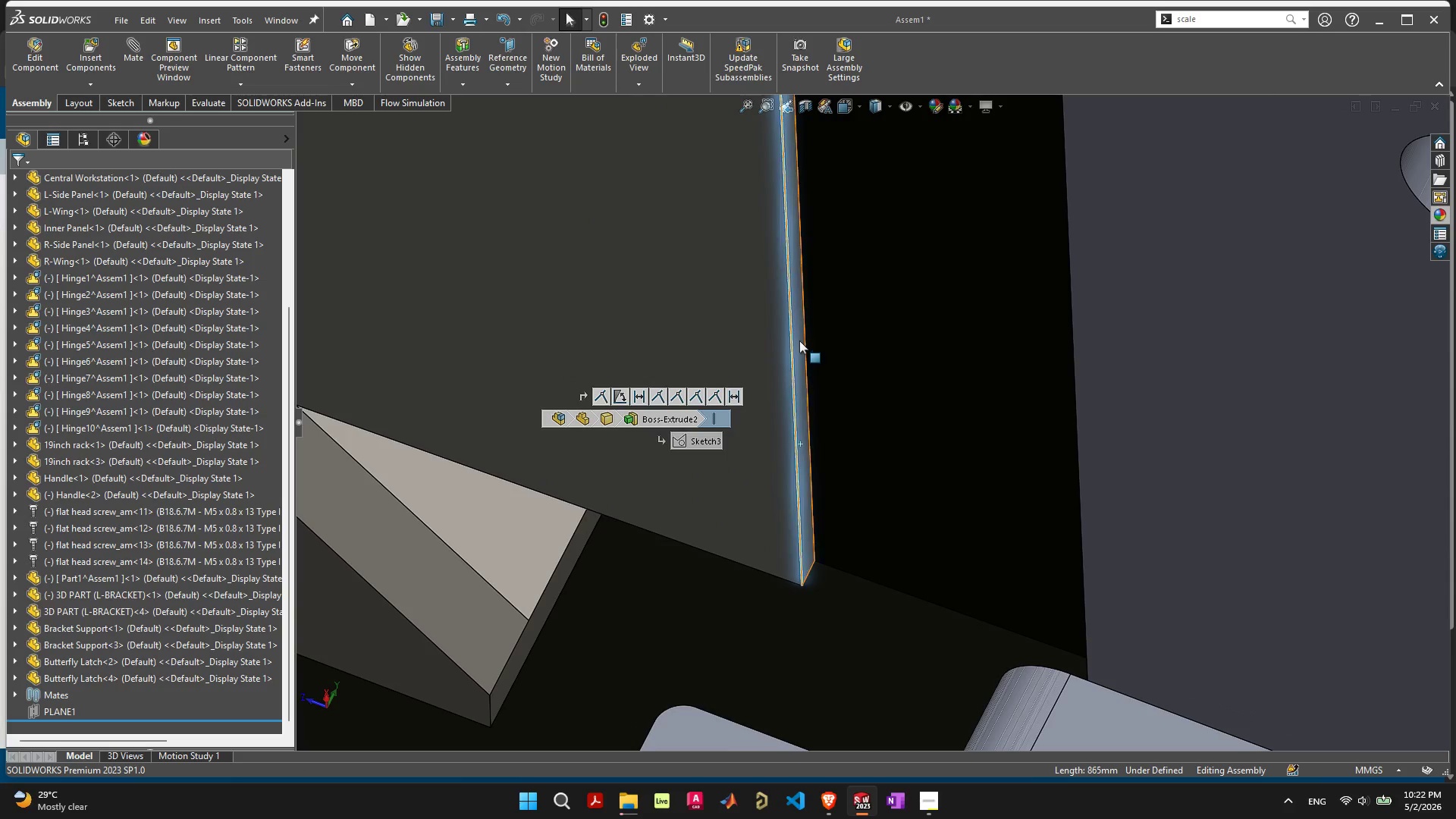 
left_click([799, 340])
 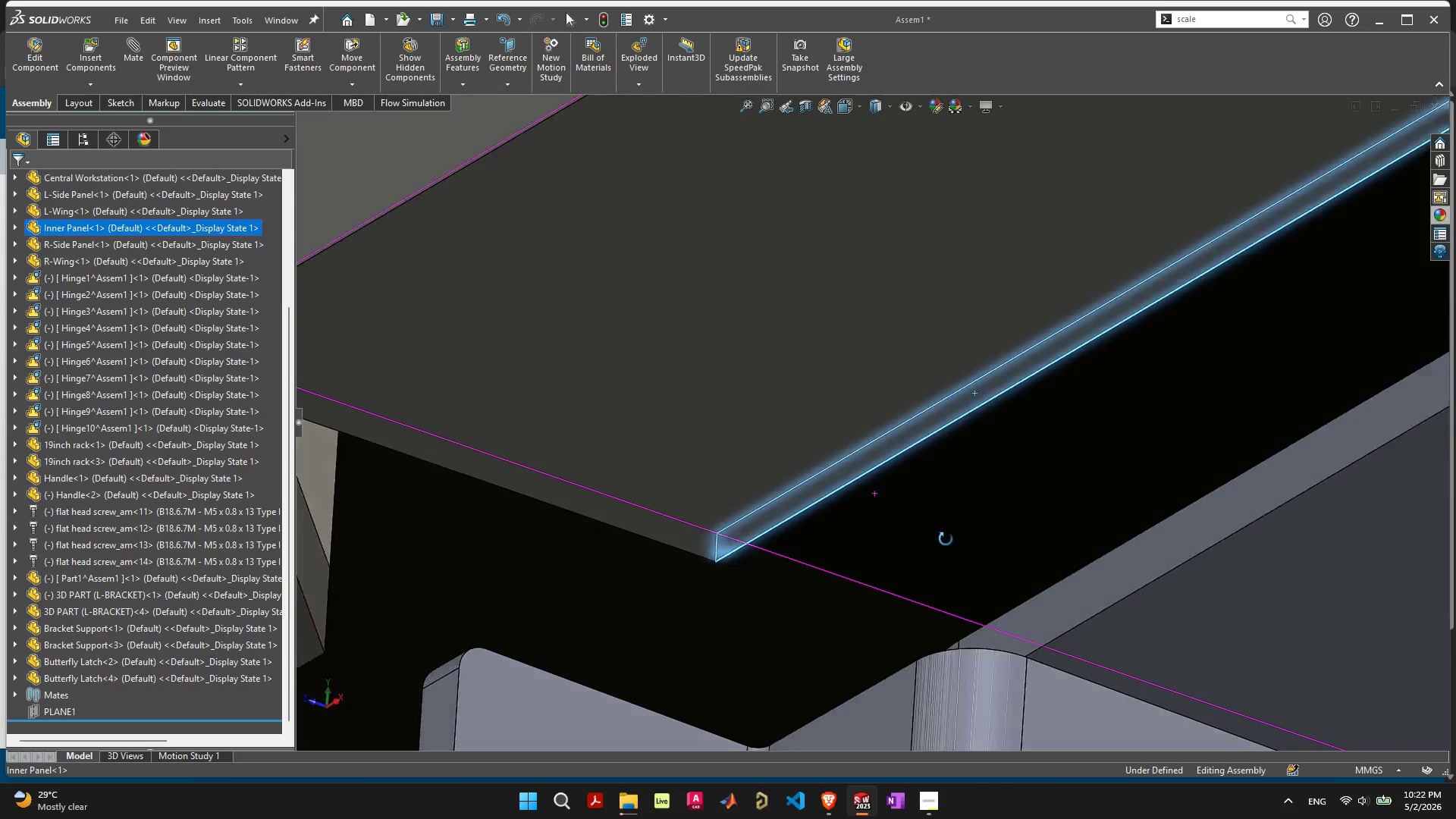 
hold_key(key=ShiftLeft, duration=0.64)
left_click([1077, 573])
 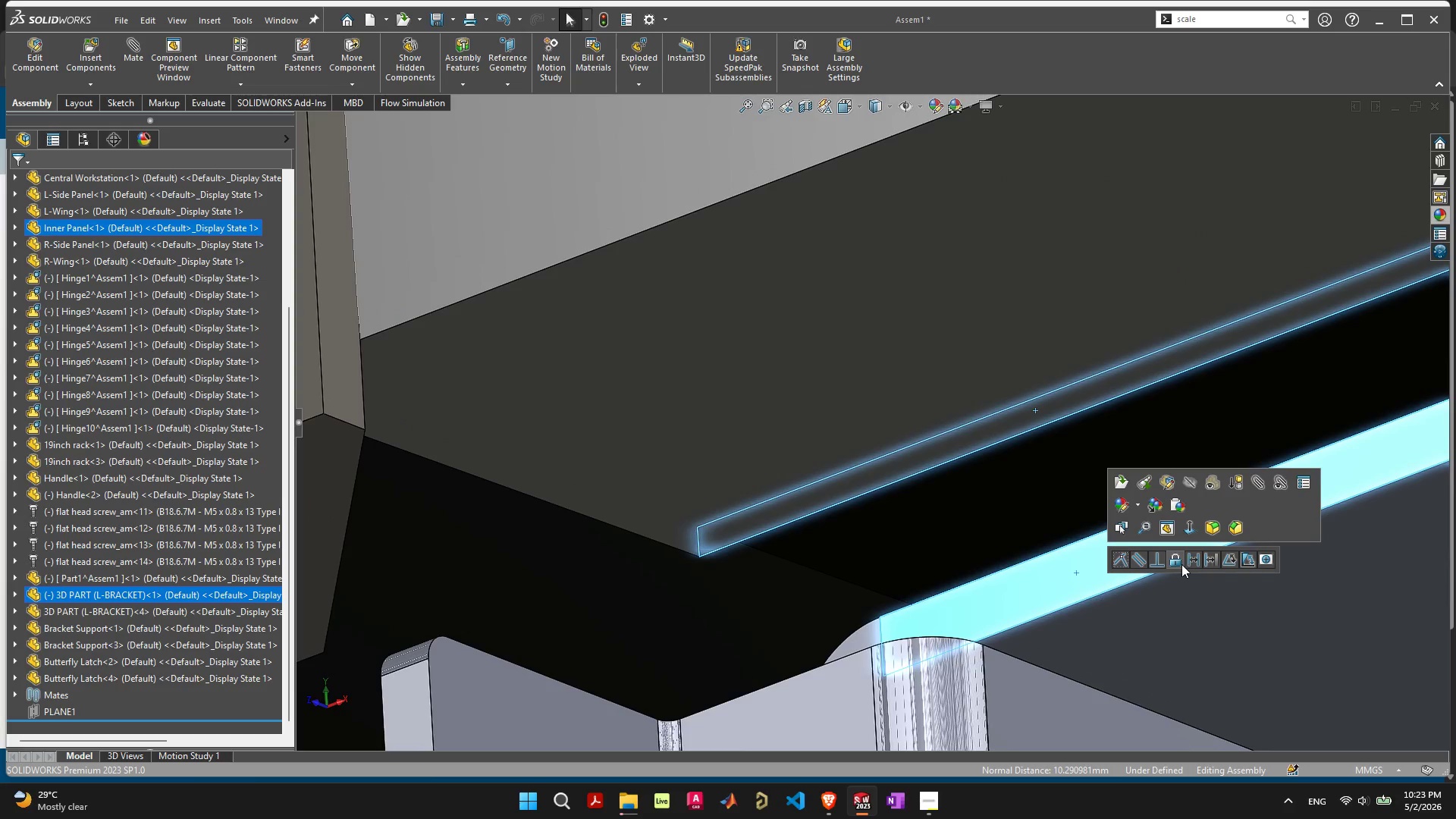 
left_click([1191, 563])
 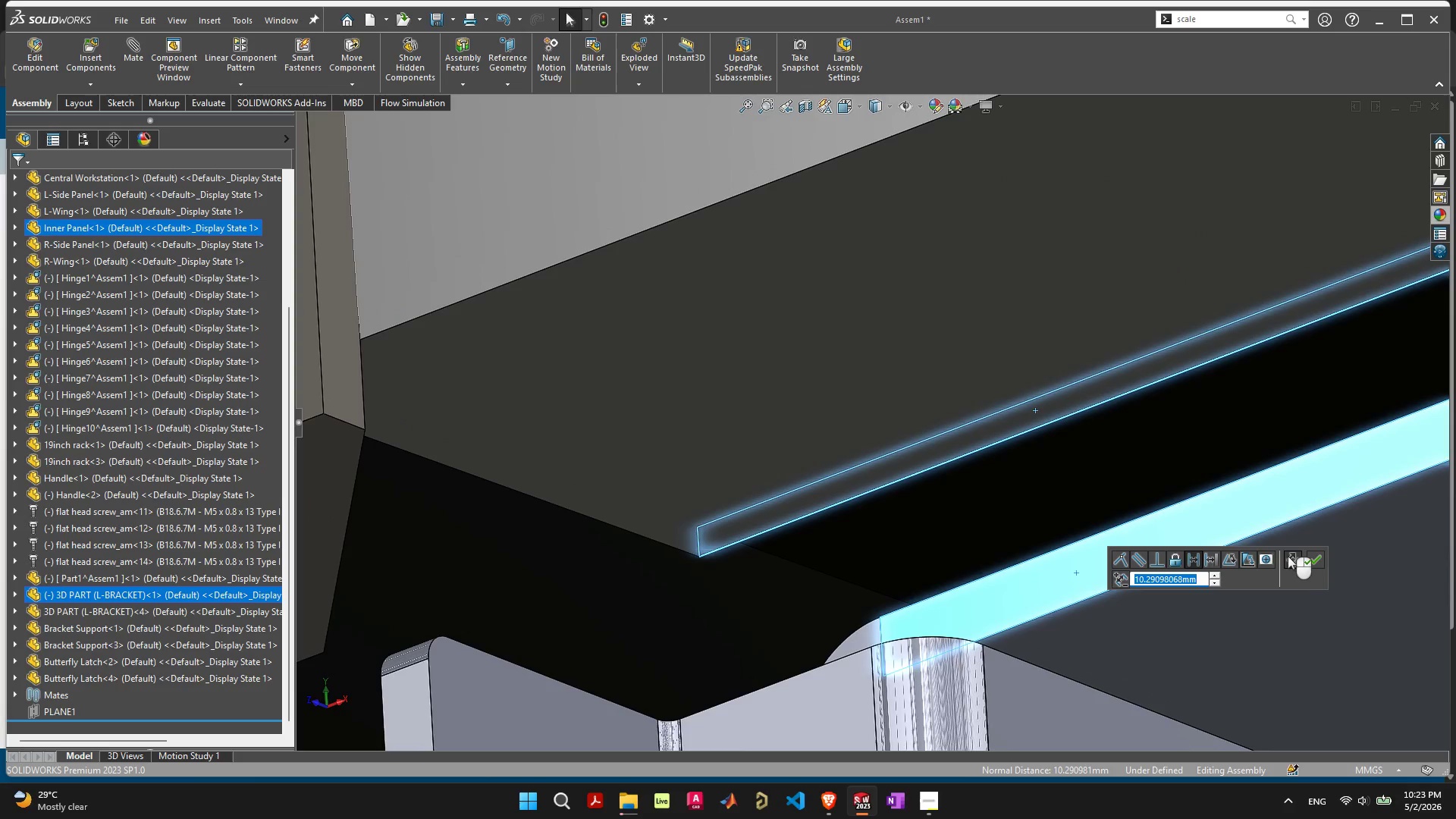 
left_click([1311, 558])
 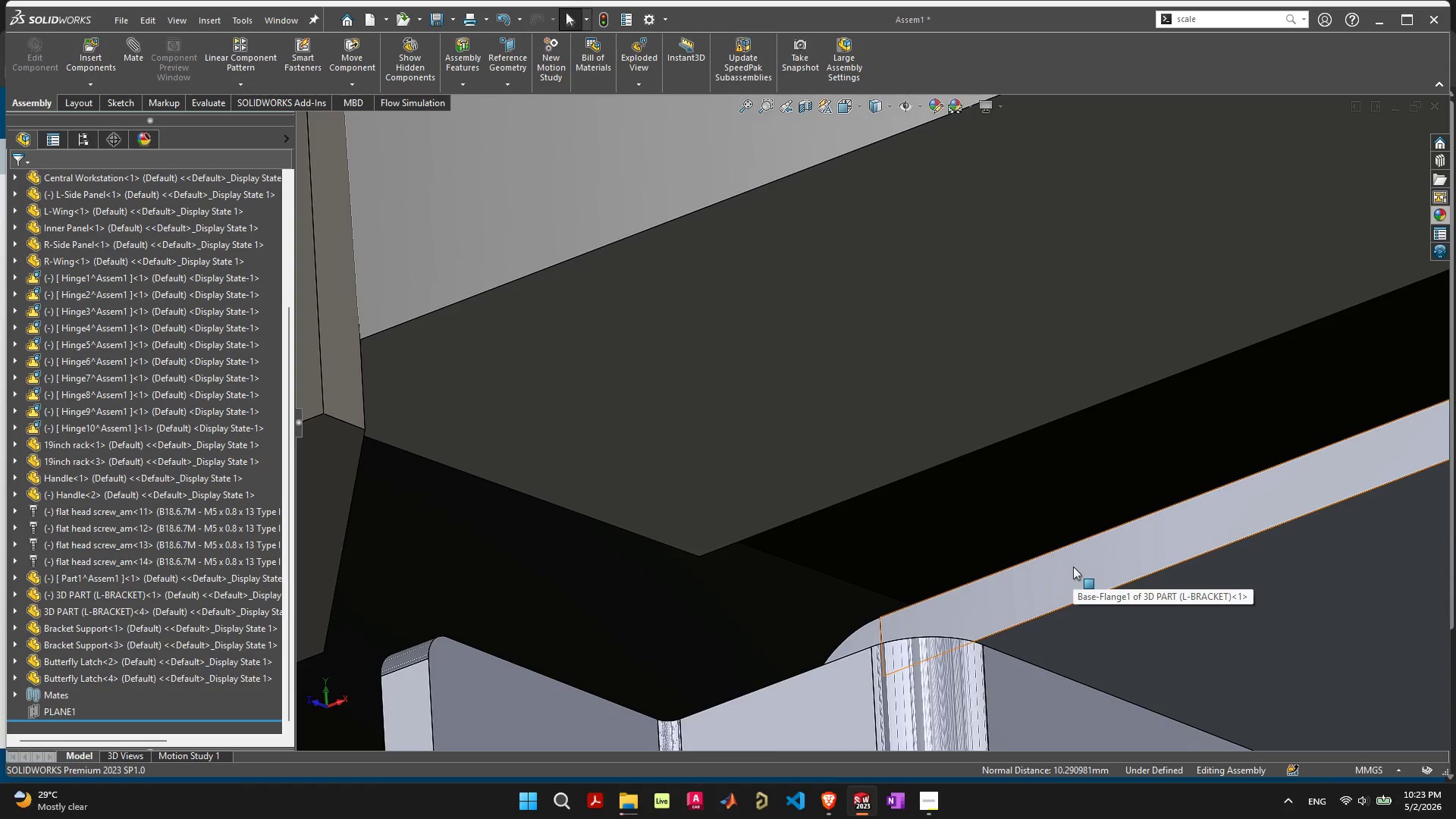 
scroll: coordinate [1074, 566], scroll_direction: down, amount: 12.0
 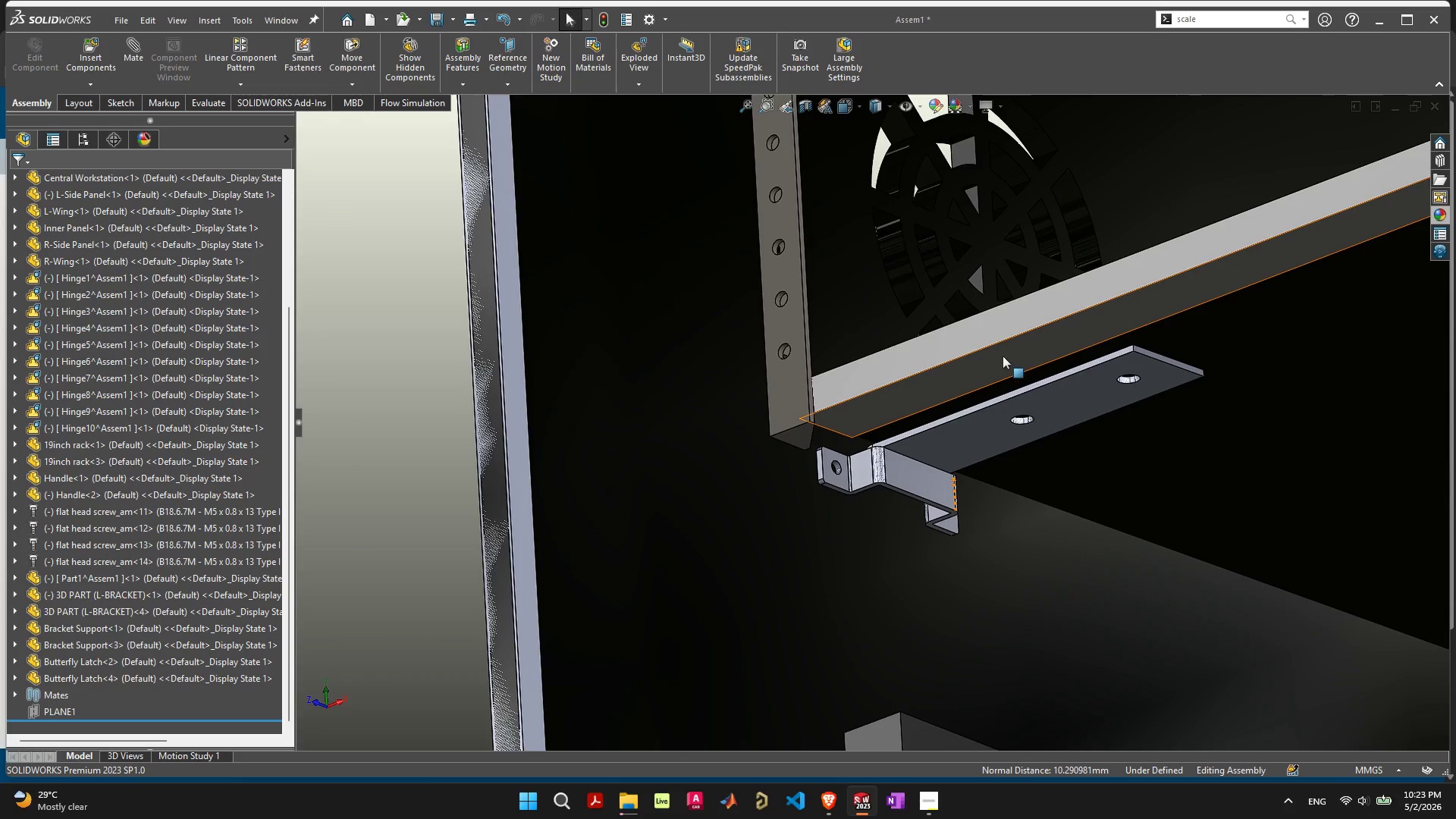 
left_click_drag(start_coordinate=[1003, 356], to_coordinate=[961, 250])
 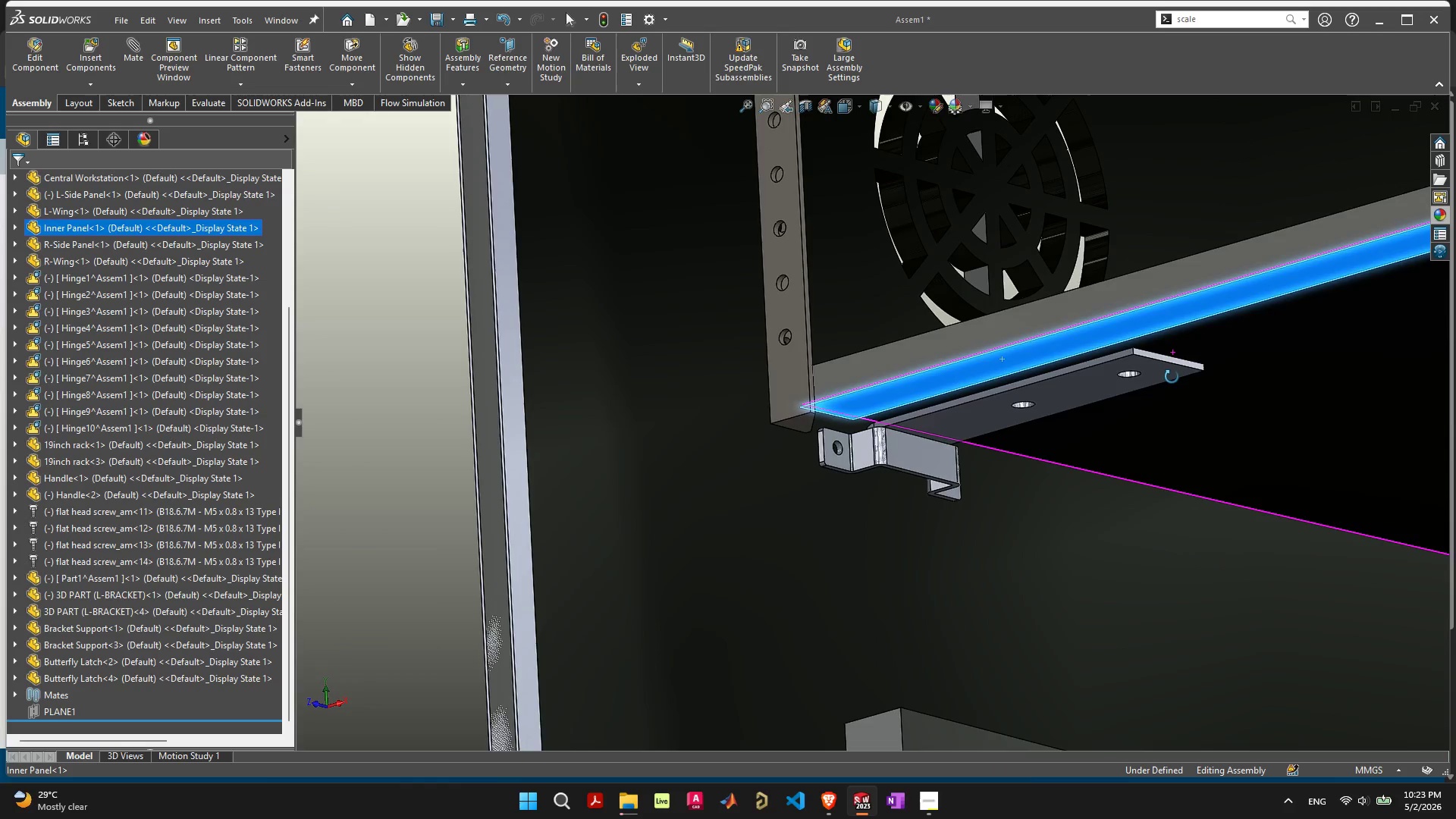 
scroll: coordinate [1160, 356], scroll_direction: up, amount: 8.0
 